 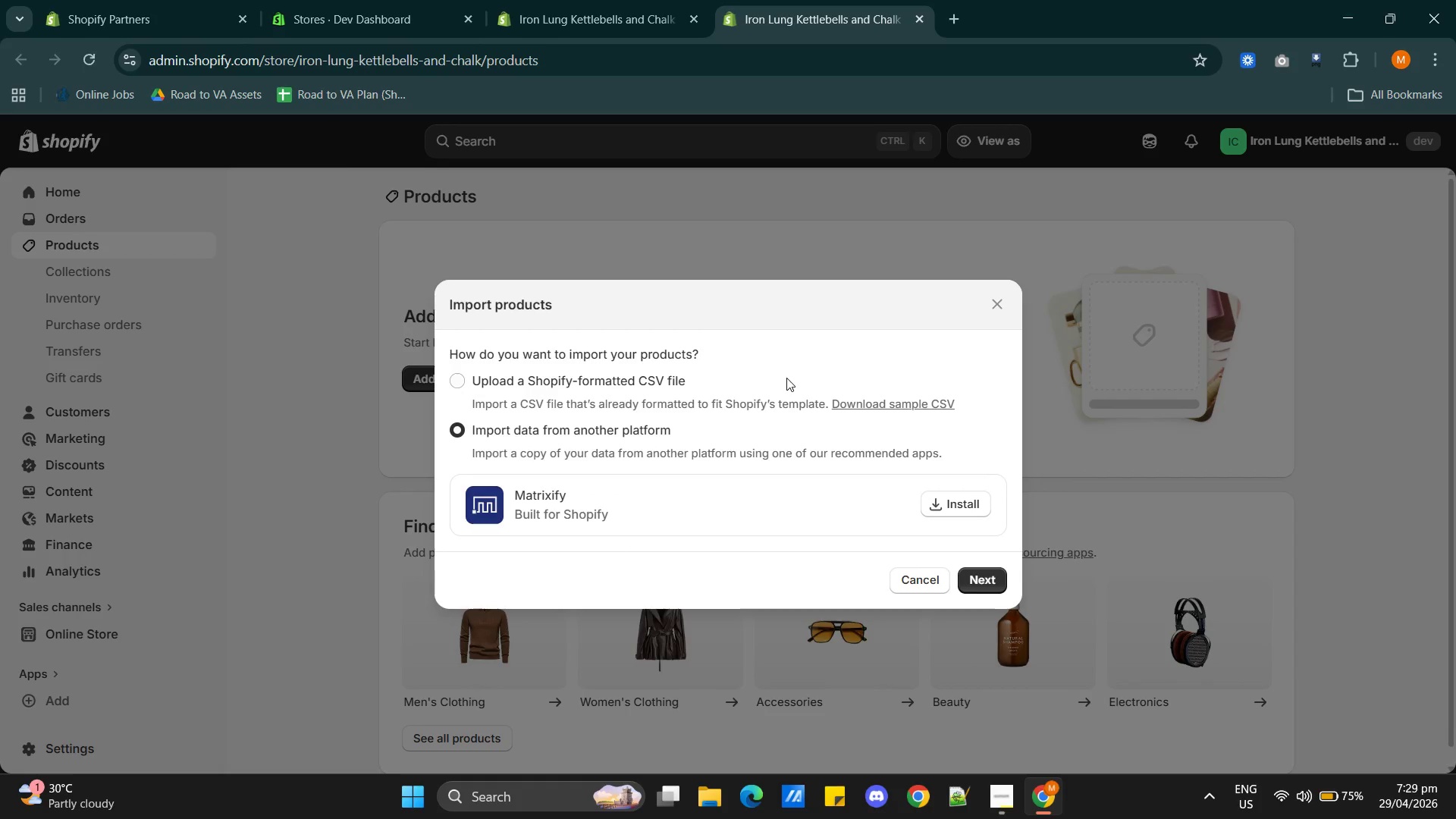 
left_click([466, 377])
 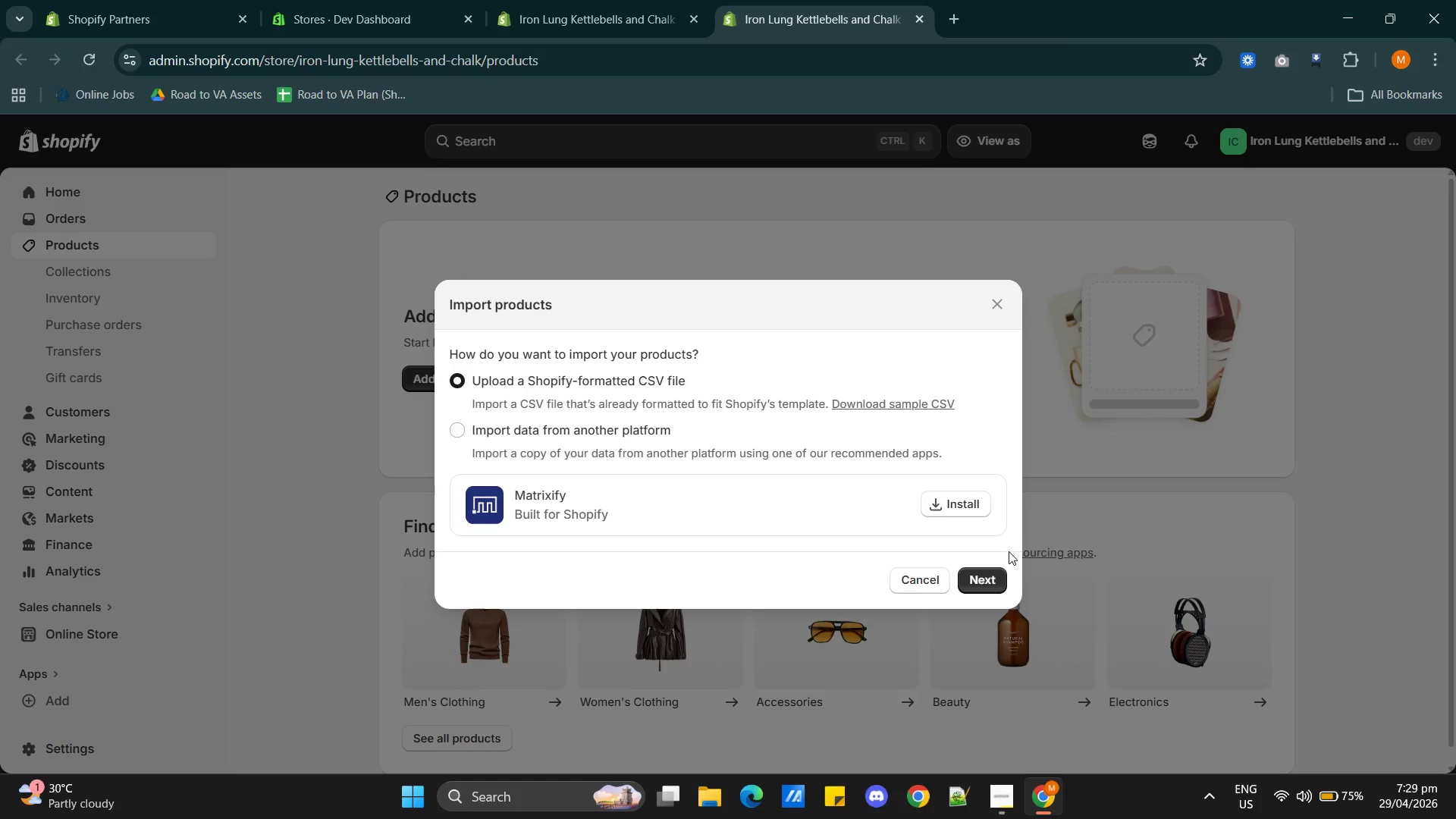 
left_click([990, 580])
 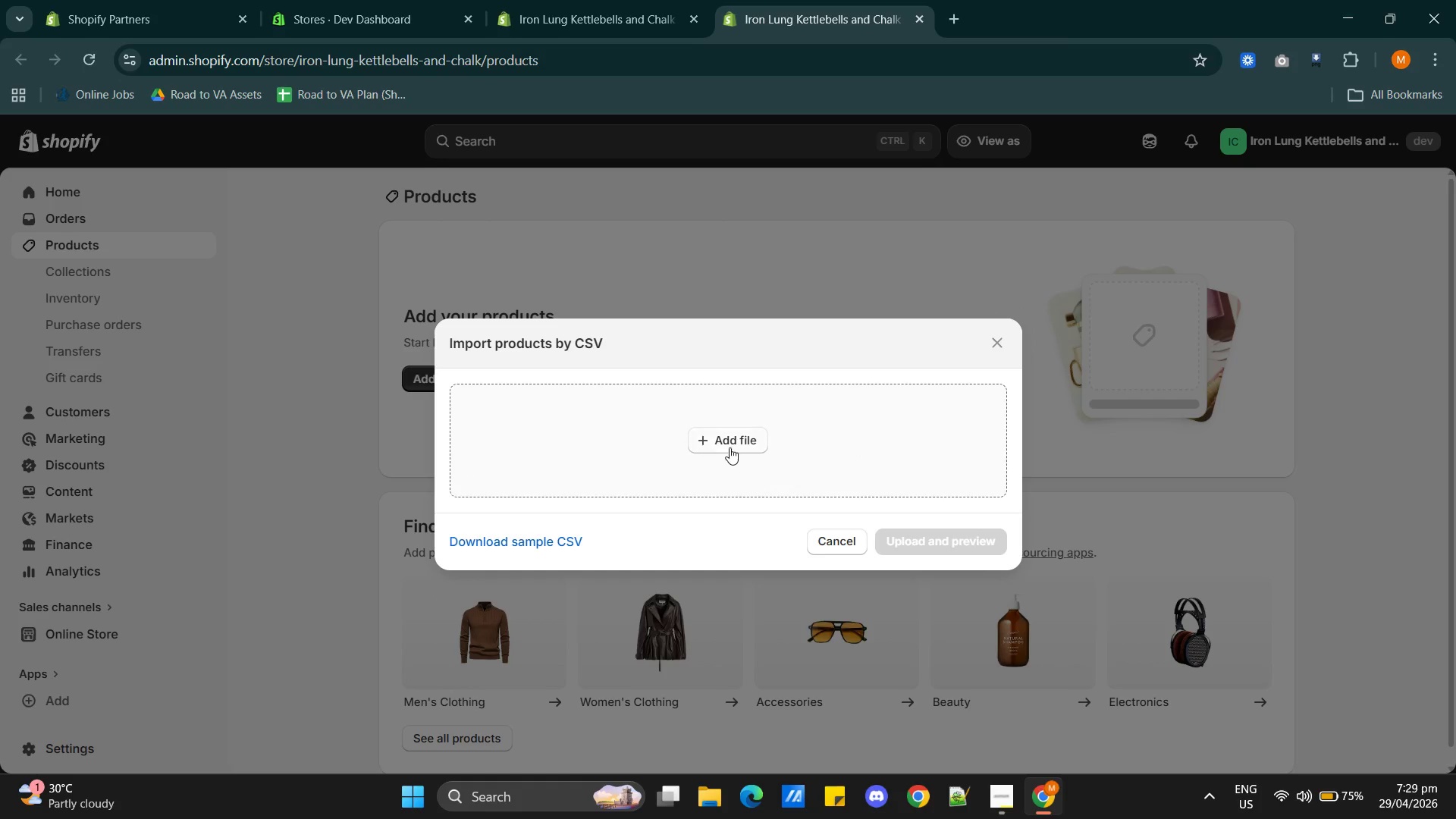 
left_click([730, 444])
 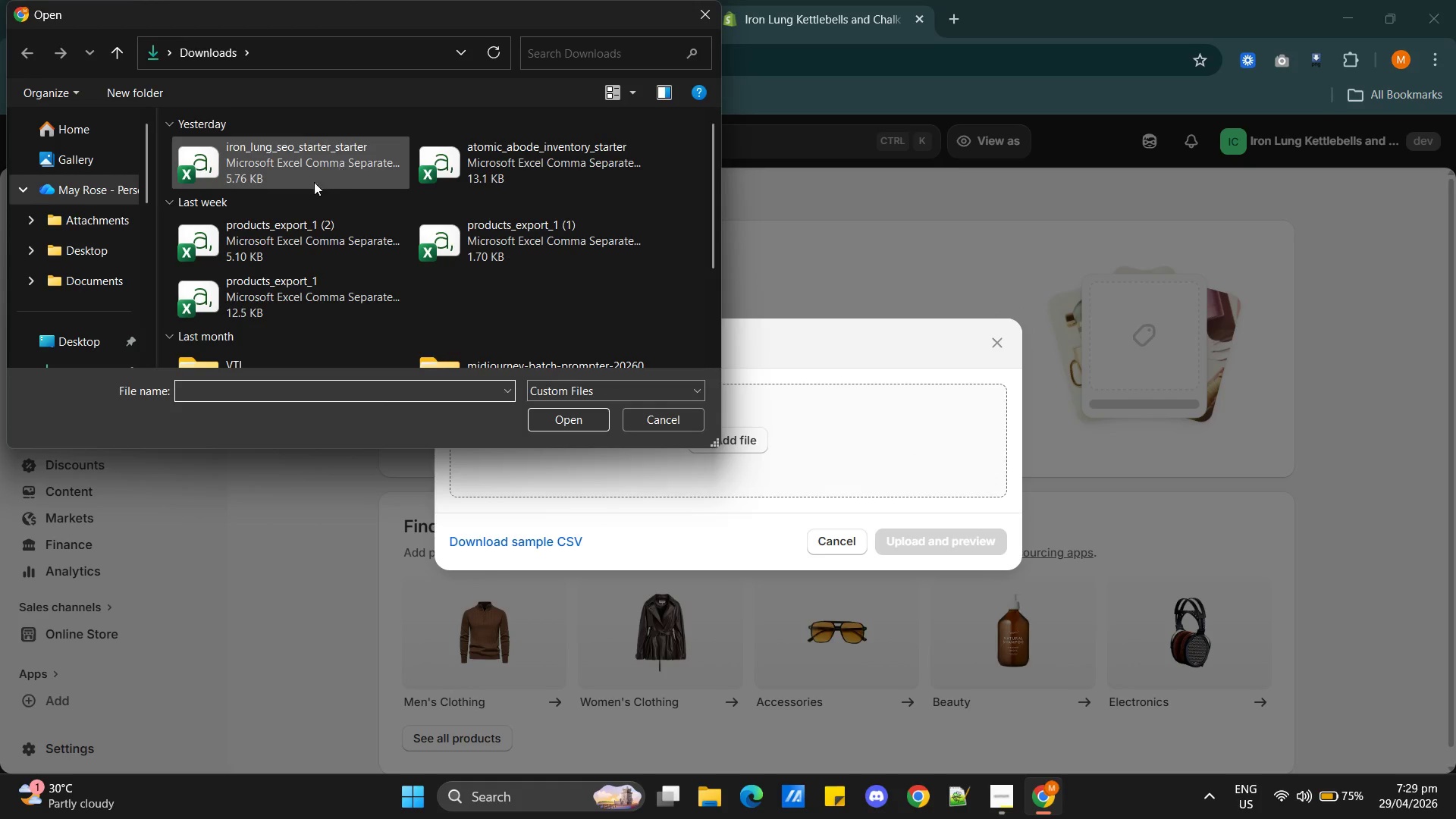 
left_click([302, 178])
 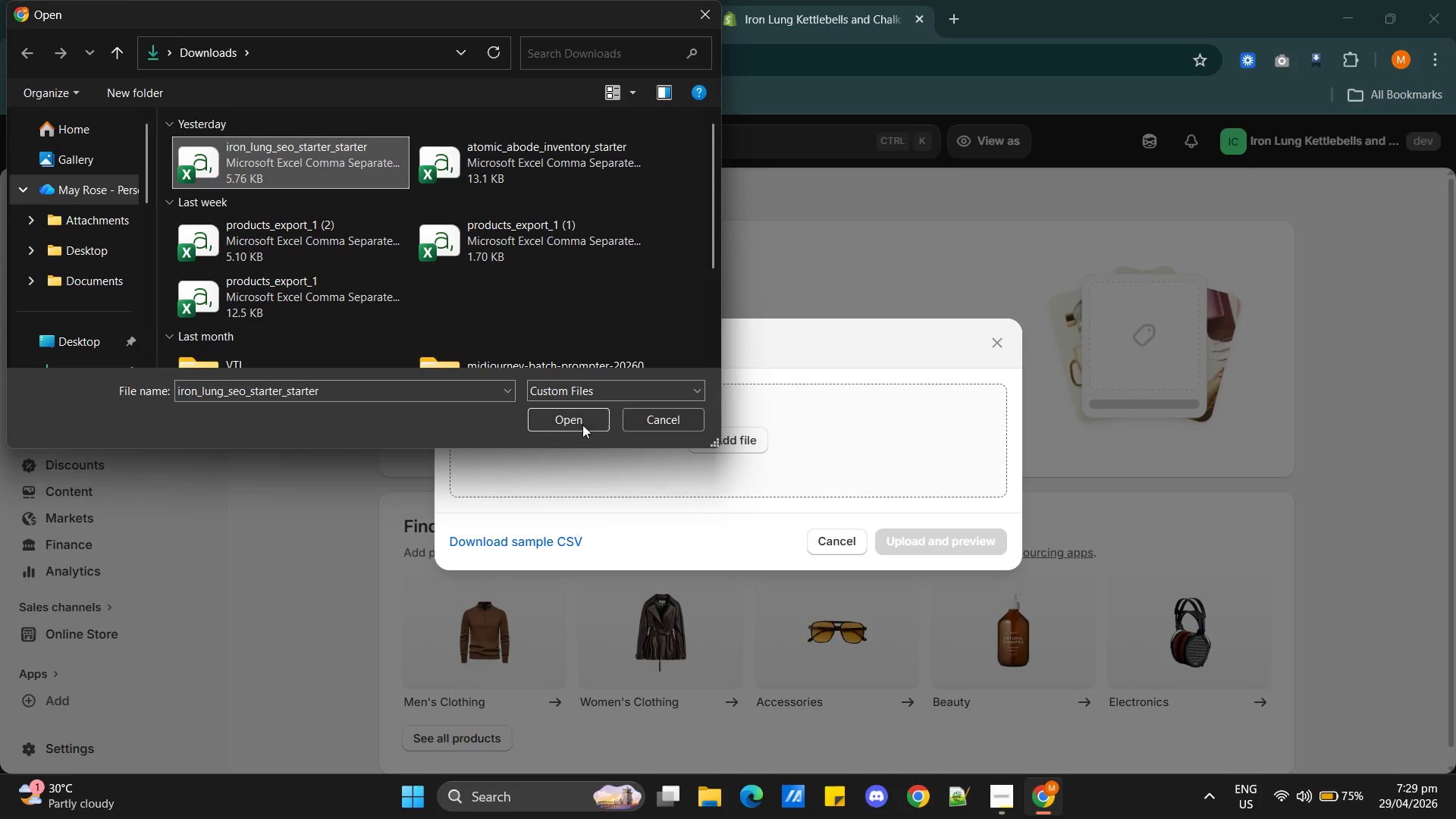 
left_click([582, 425])
 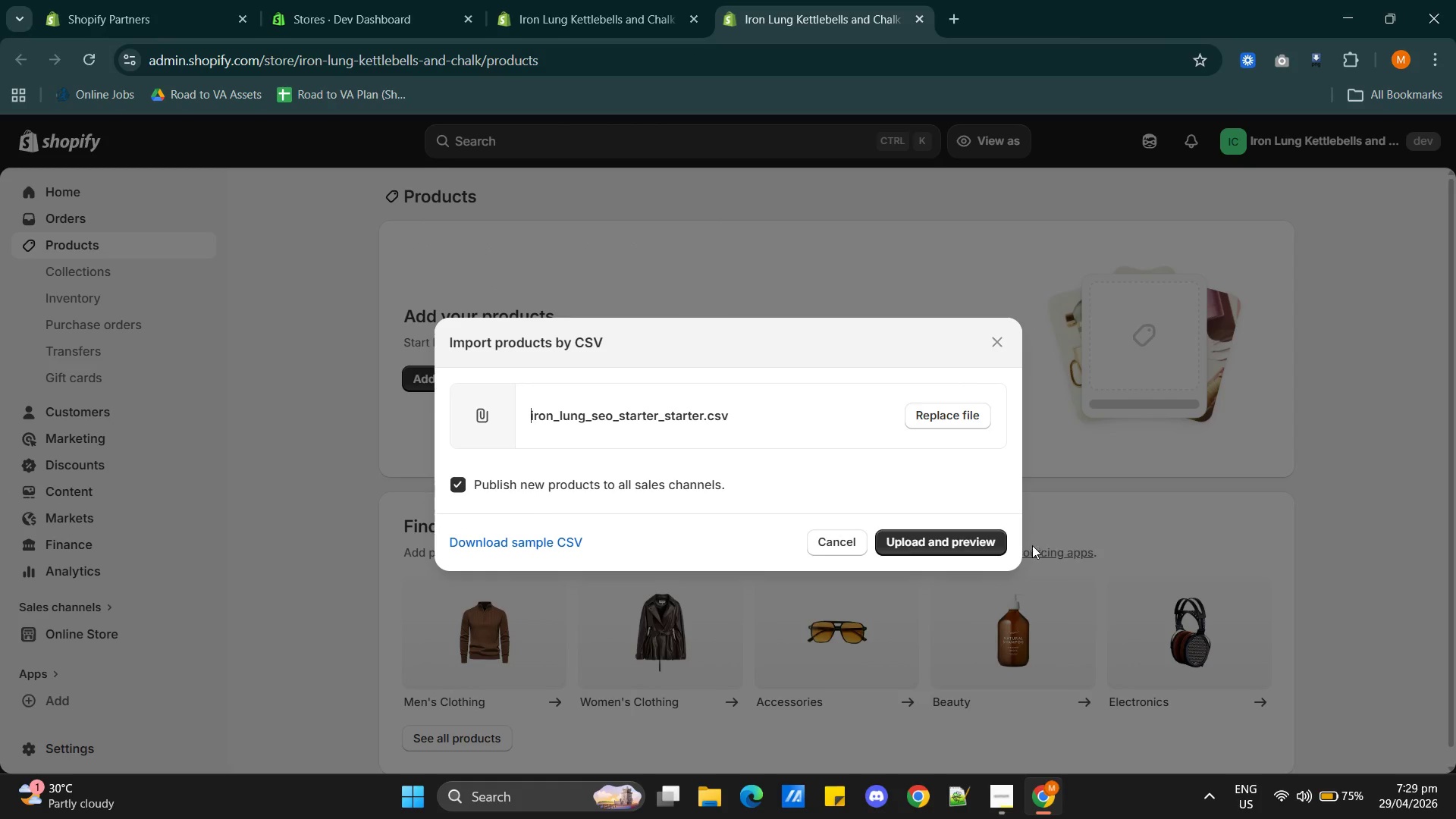 
left_click([952, 540])
 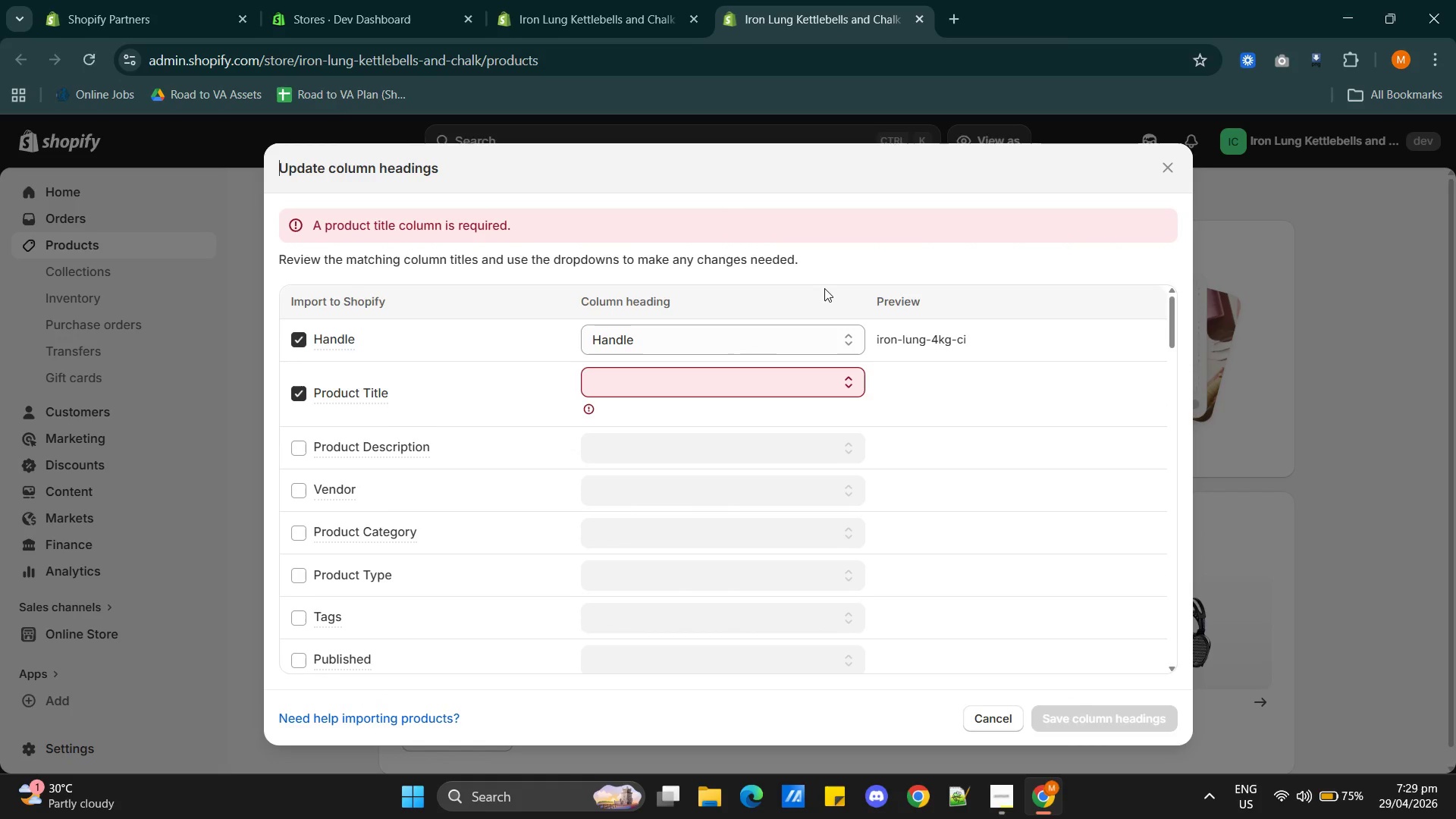 
wait(13.72)
 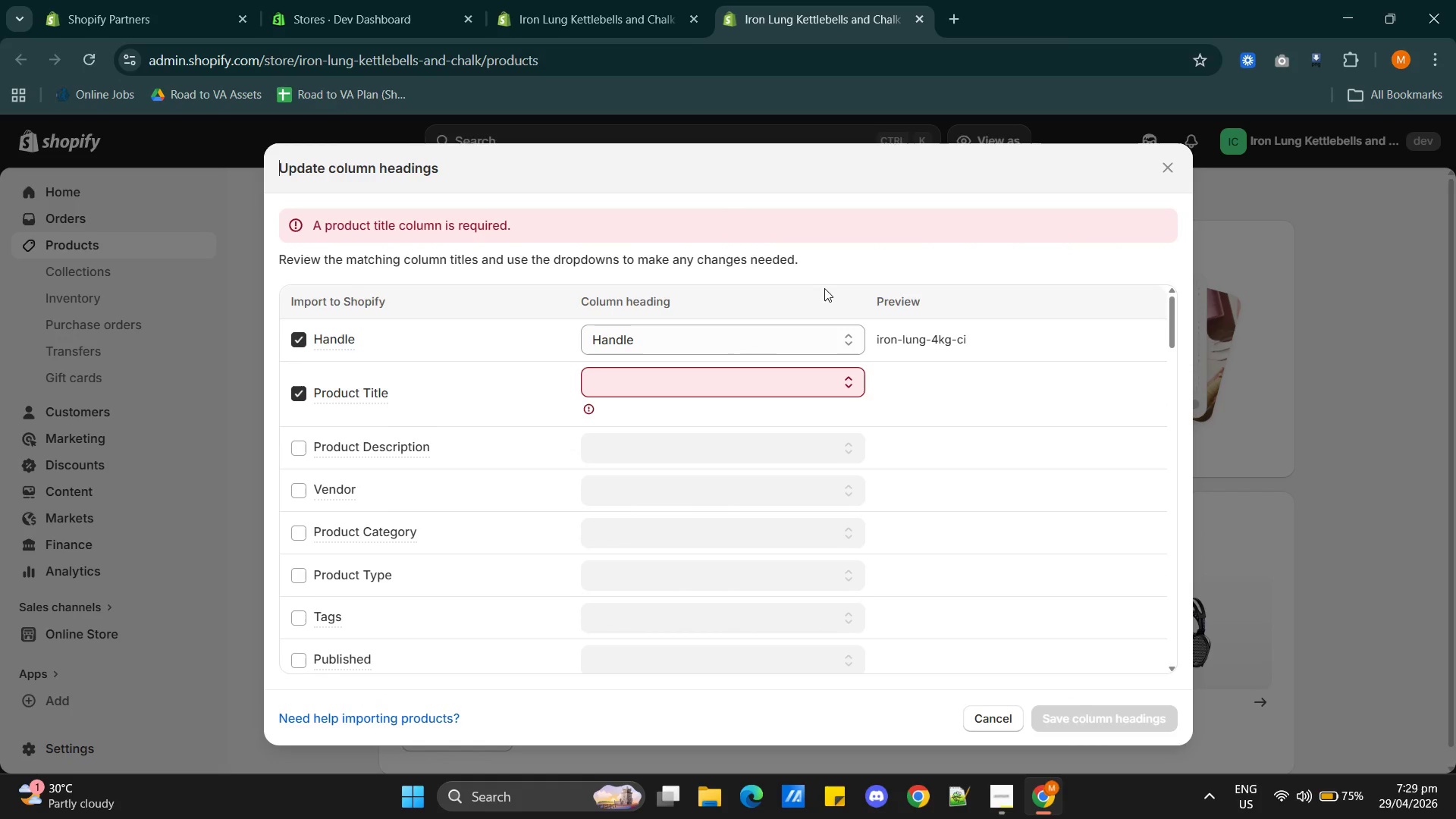 
left_click([748, 382])
 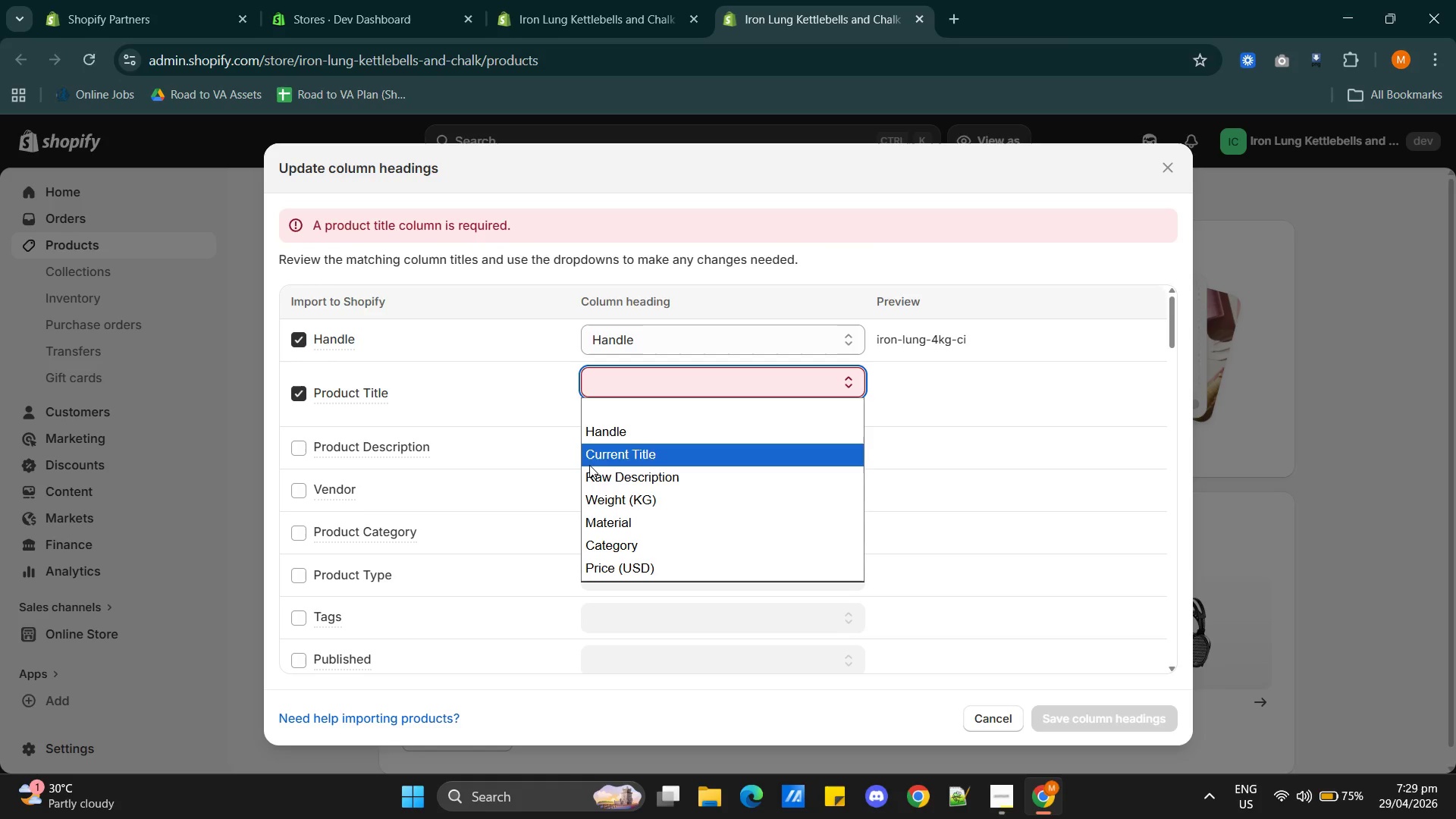 
wait(17.97)
 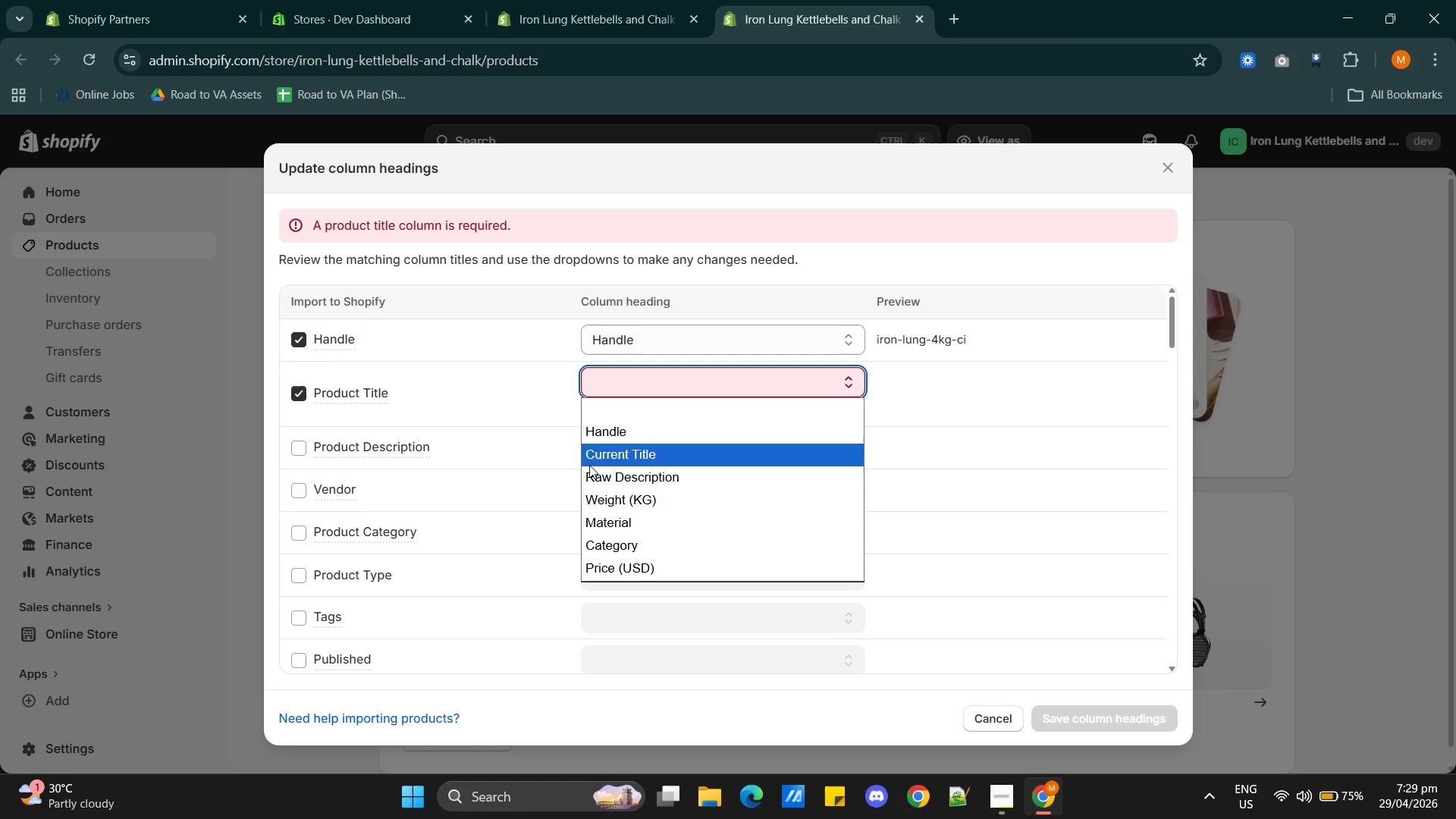 
left_click([1078, 695])
 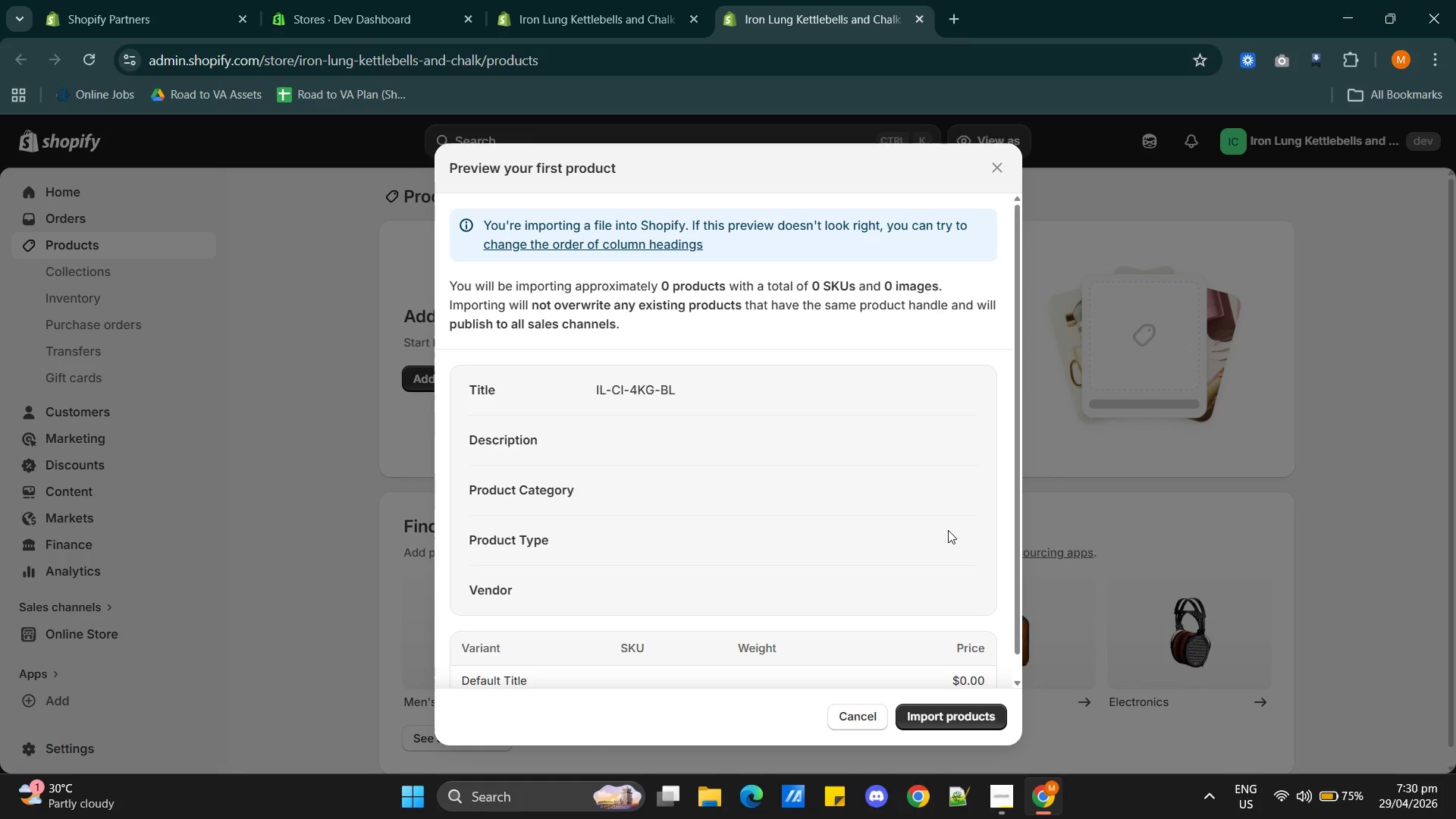 
wait(6.92)
 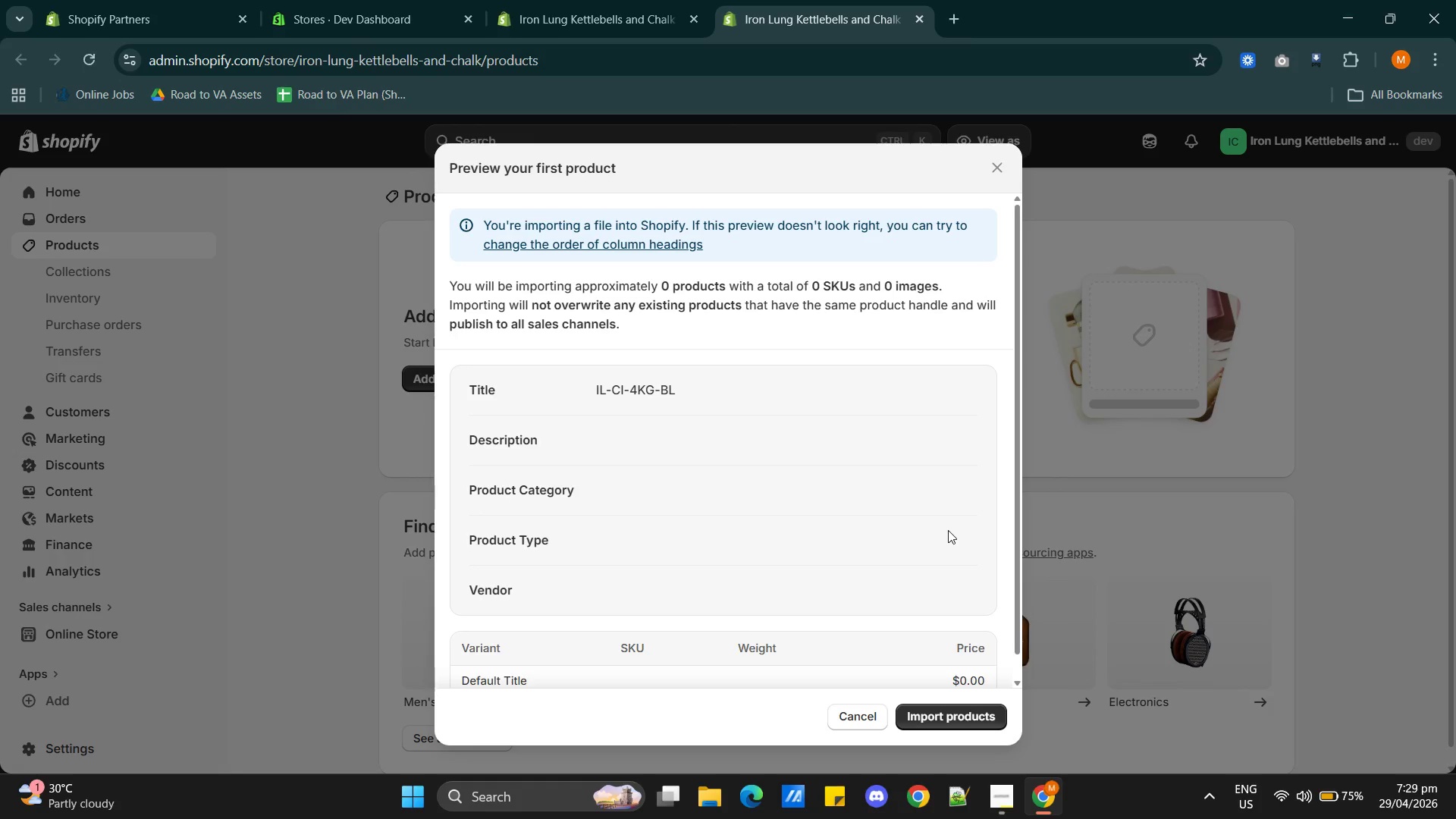 
double_click([711, 788])
 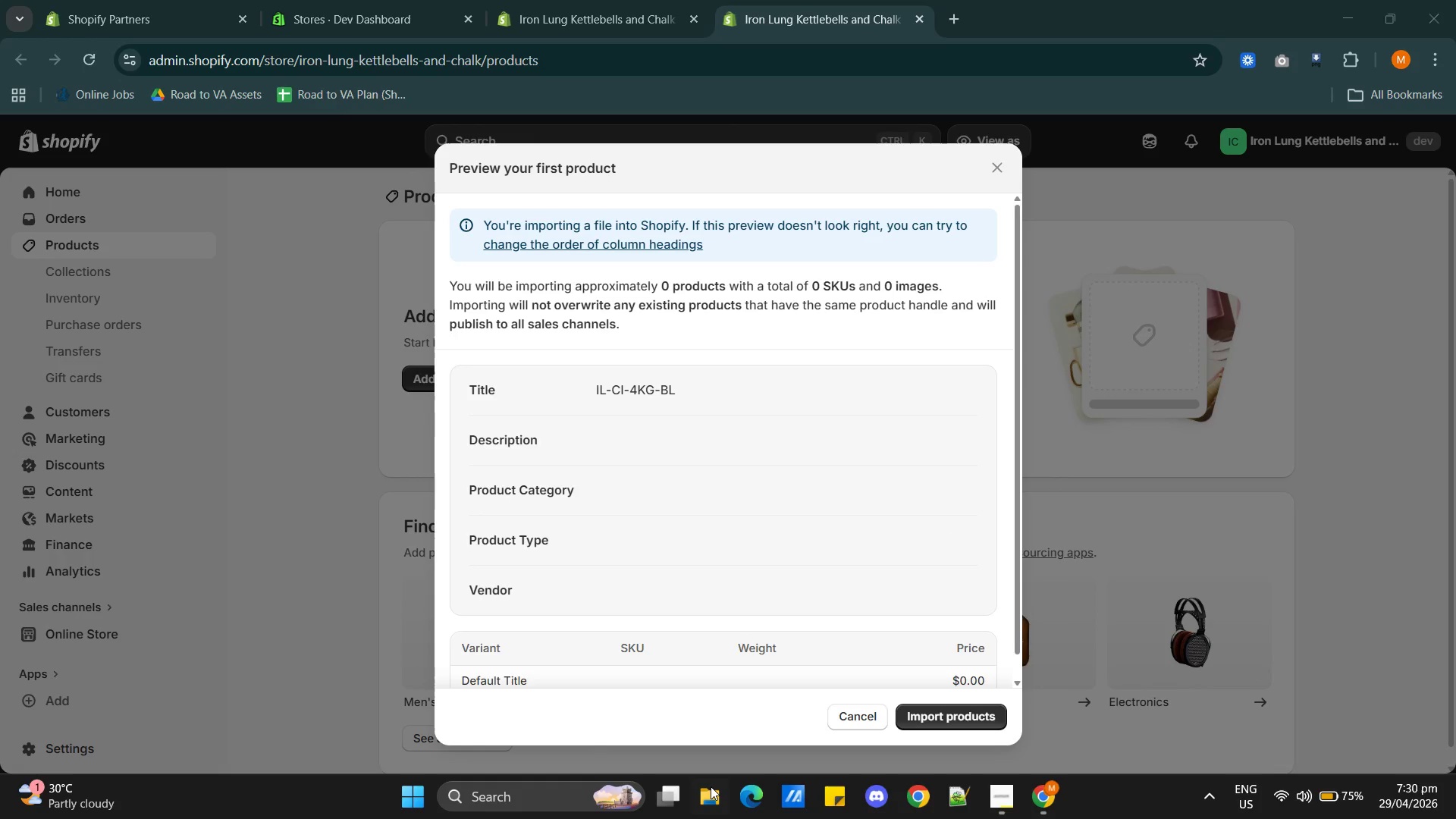 
triple_click([711, 786])
 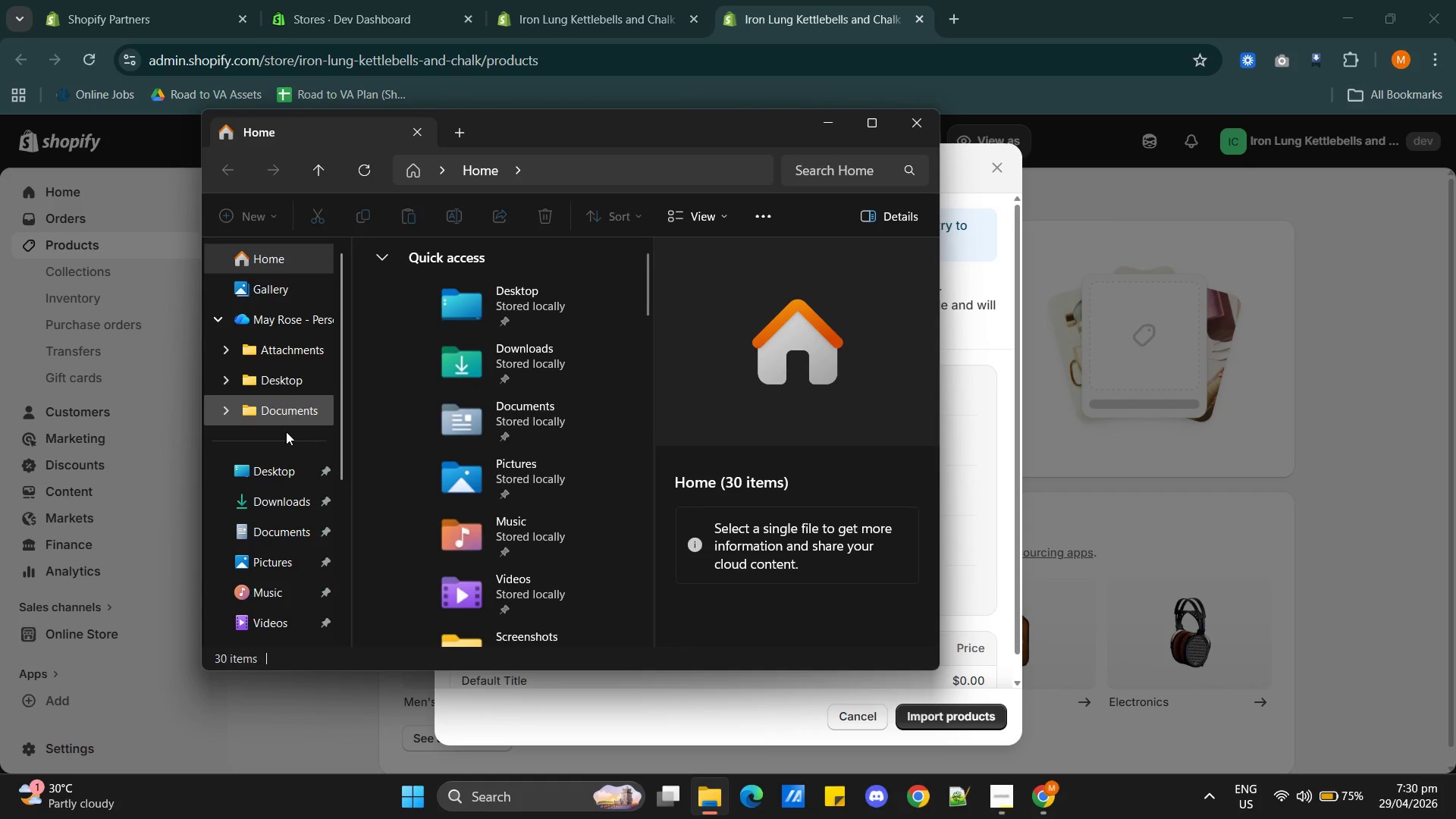 
left_click([288, 495])
 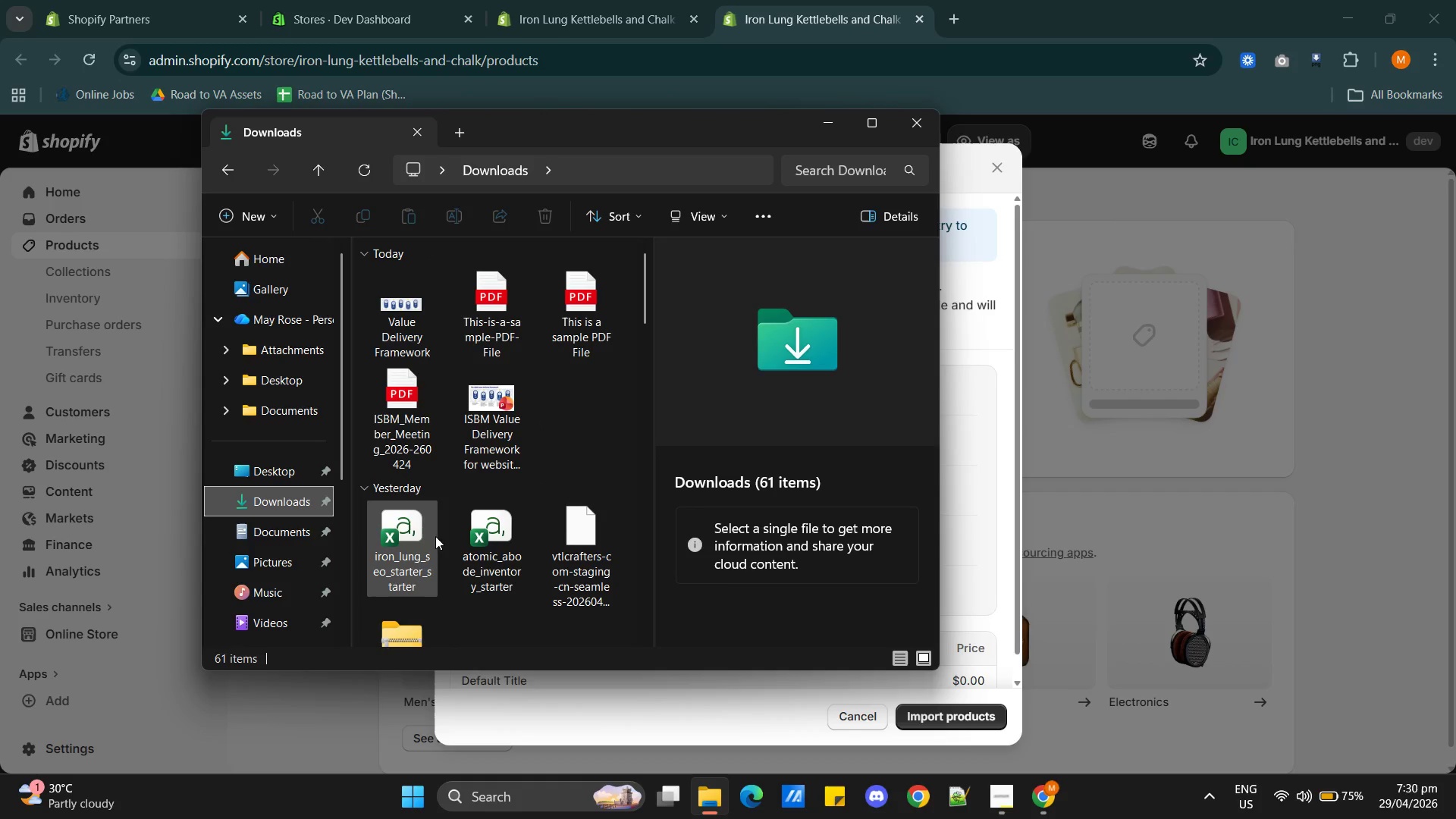 
double_click([419, 523])
 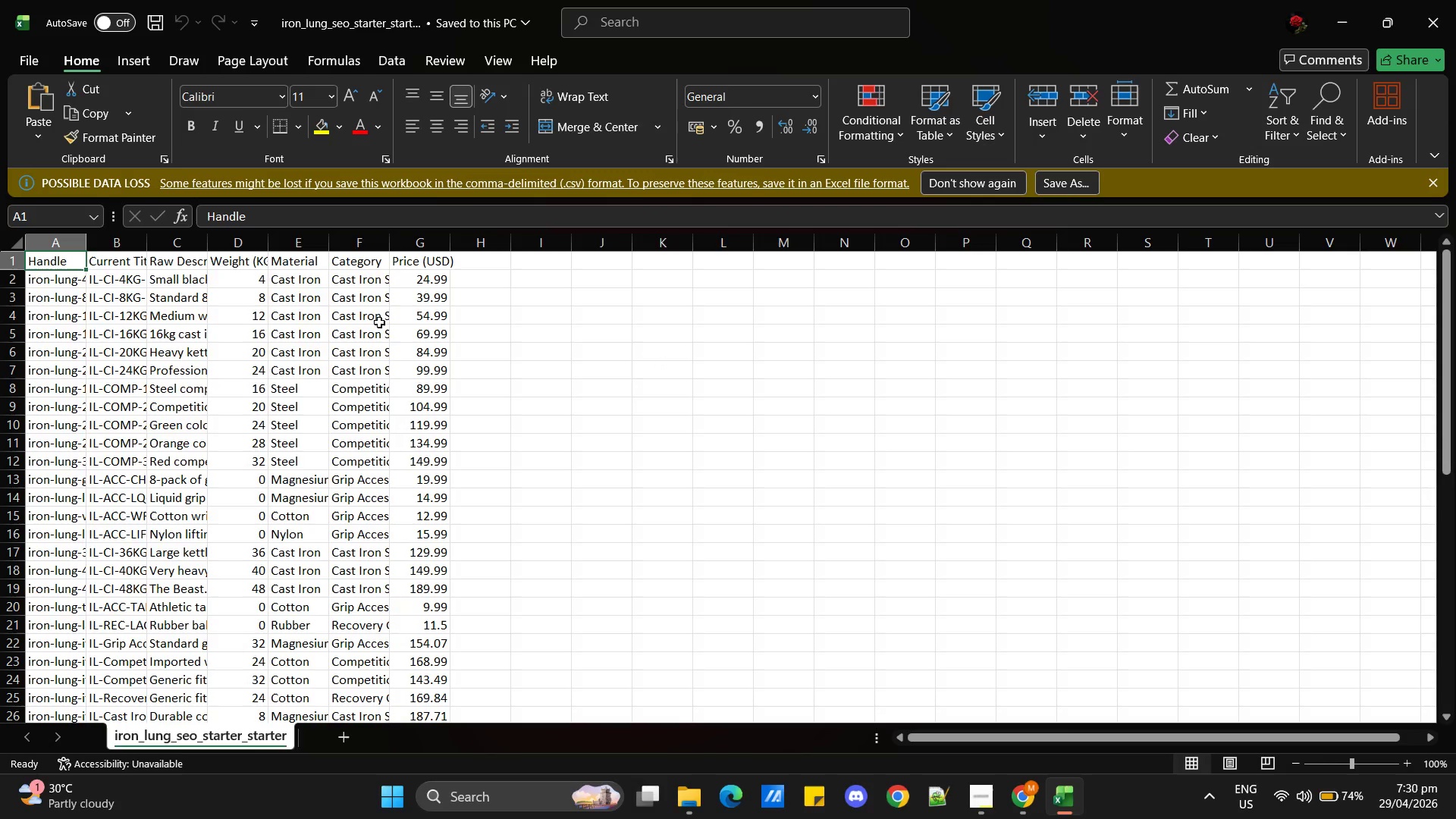 
wait(5.47)
 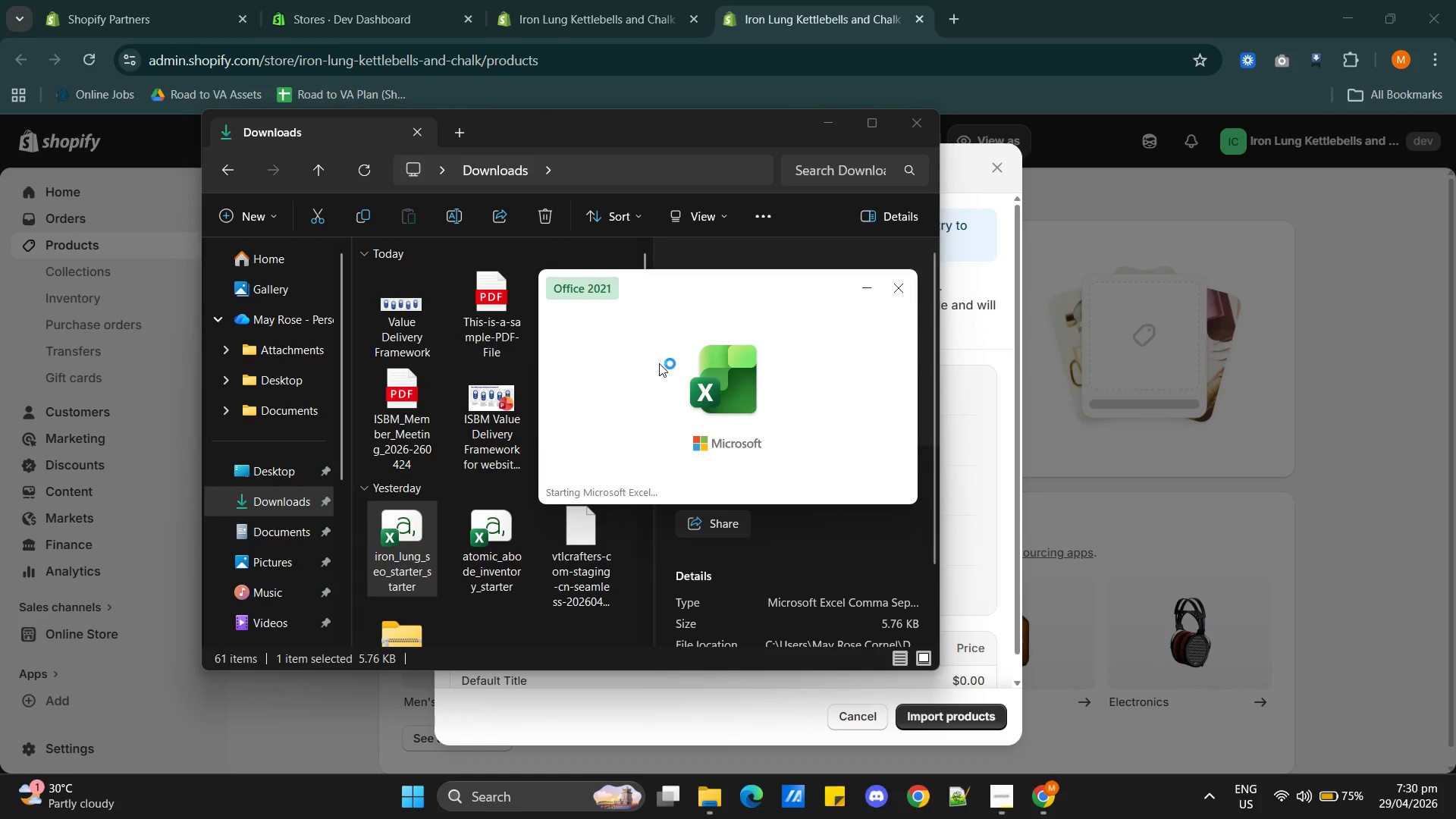 
left_click([1337, 14])
 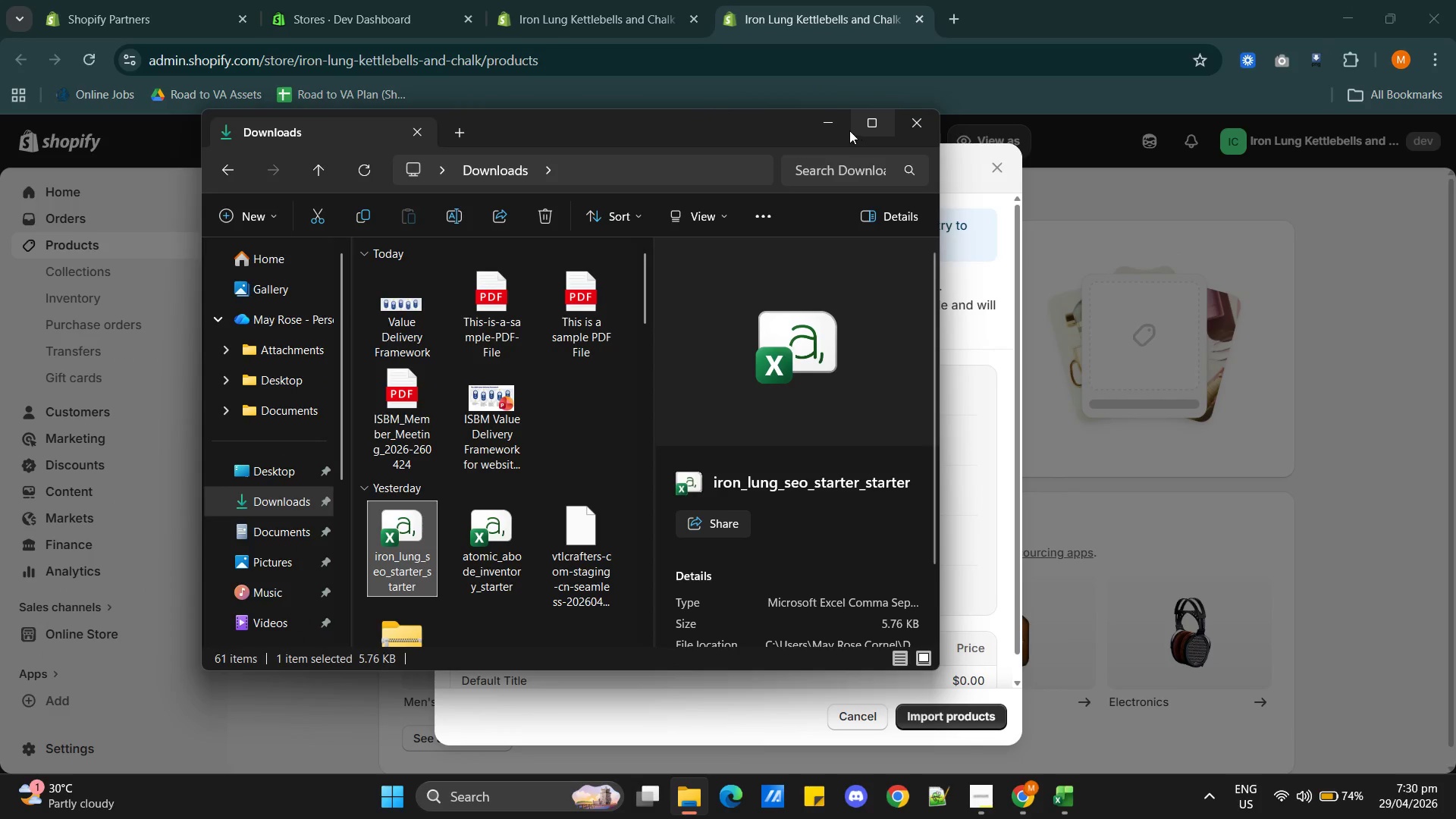 
left_click([915, 123])
 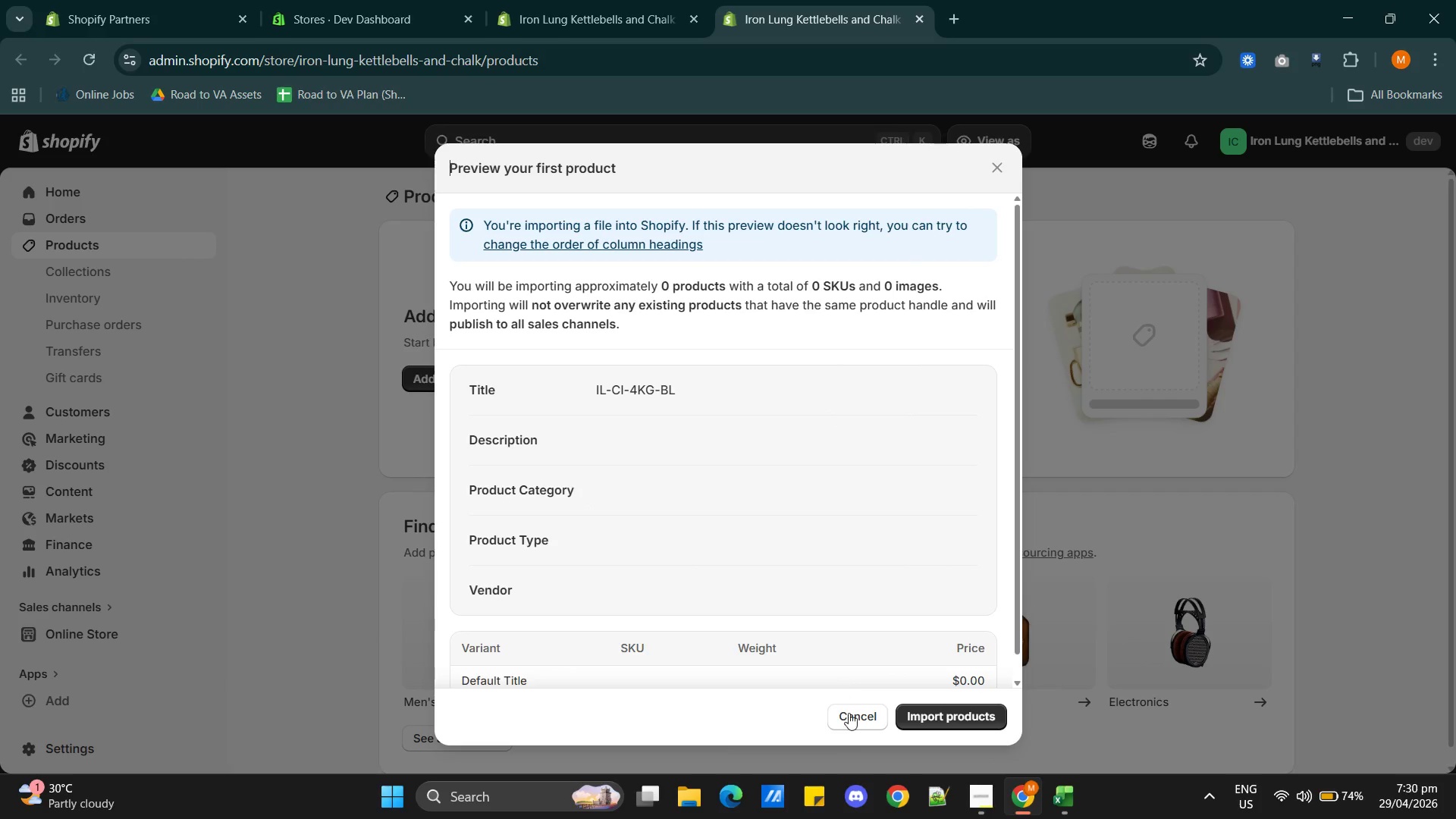 
left_click([857, 713])
 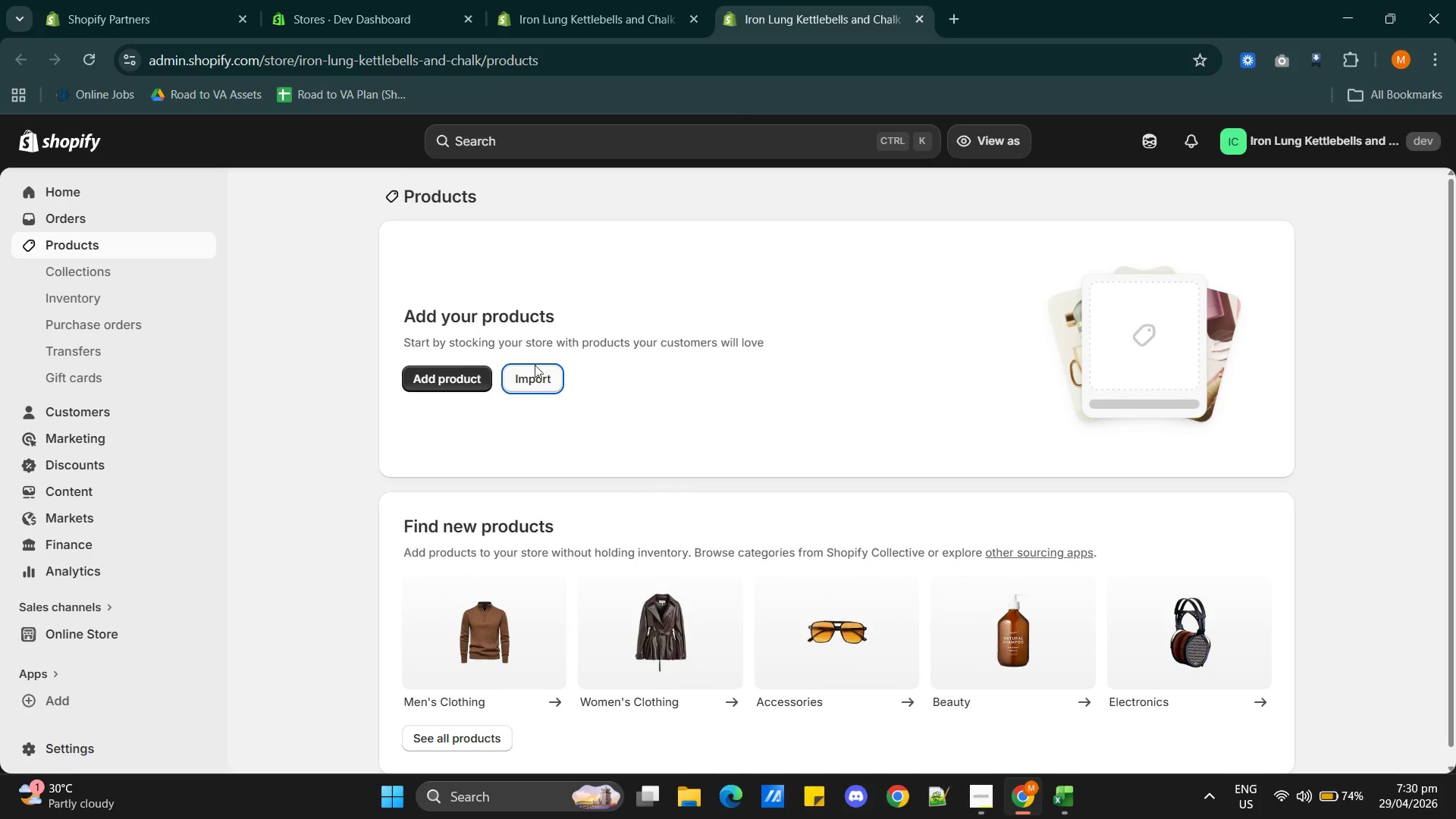 
left_click([532, 375])
 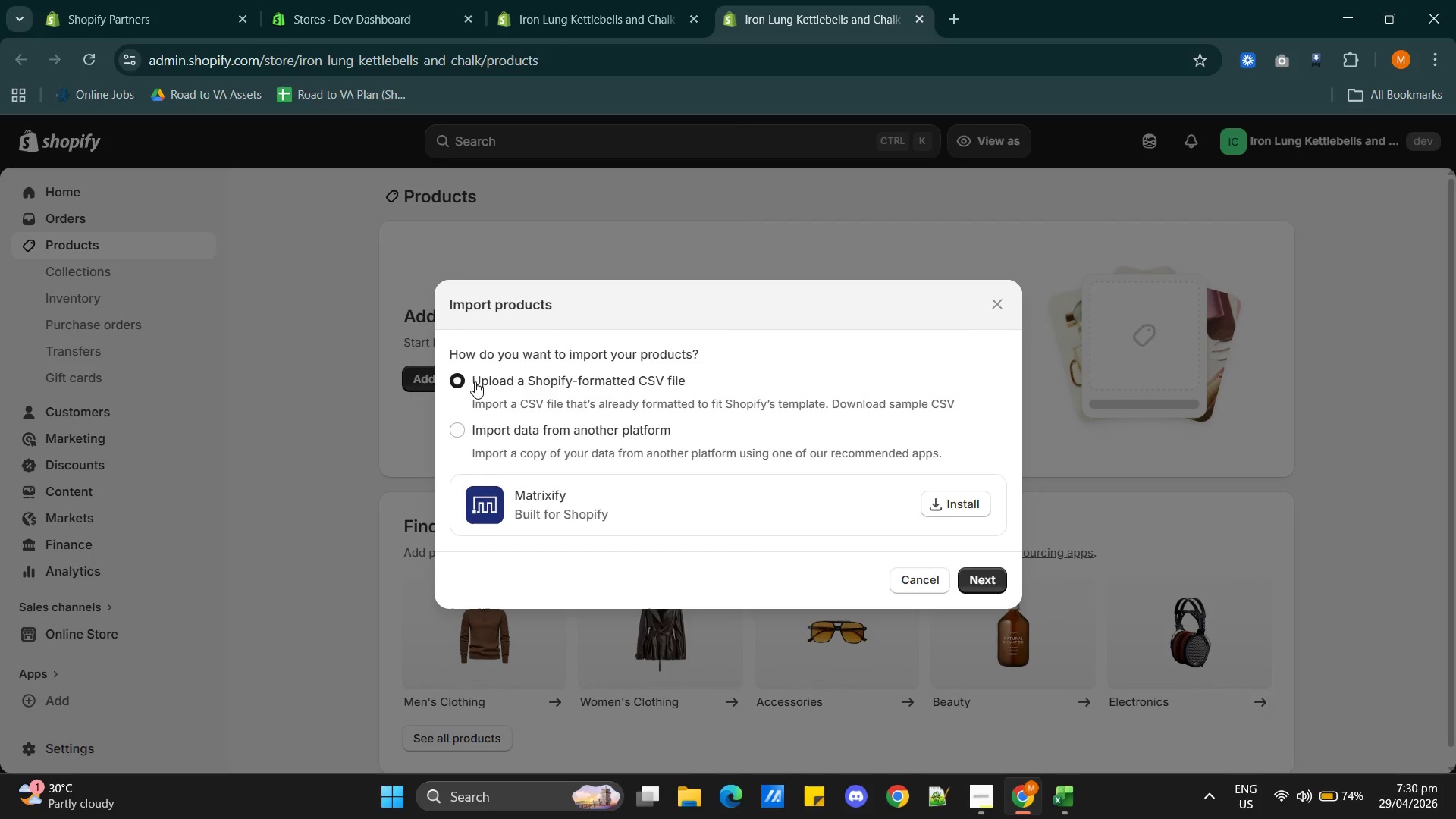 
left_click([984, 576])
 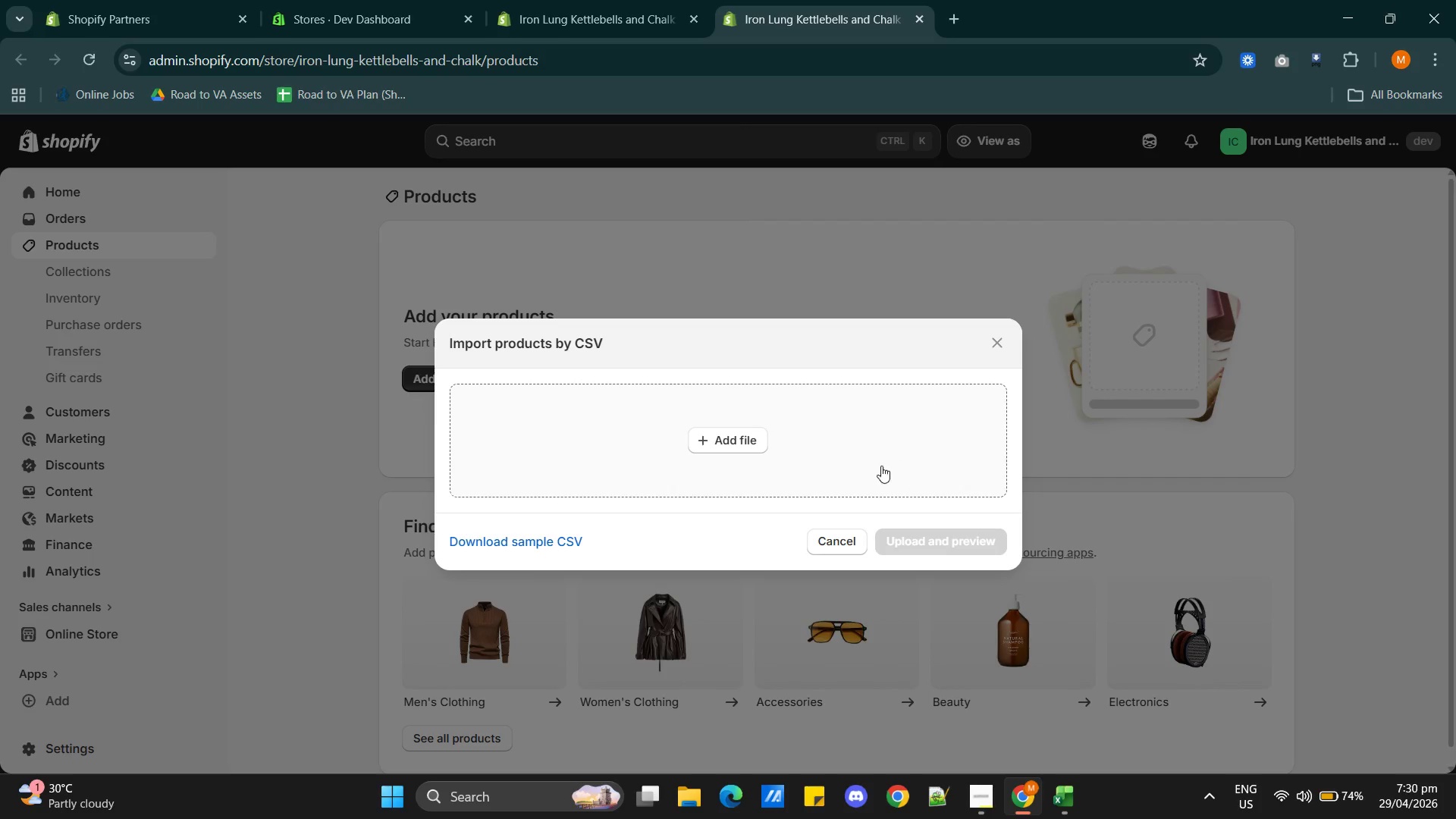 
left_click([755, 443])
 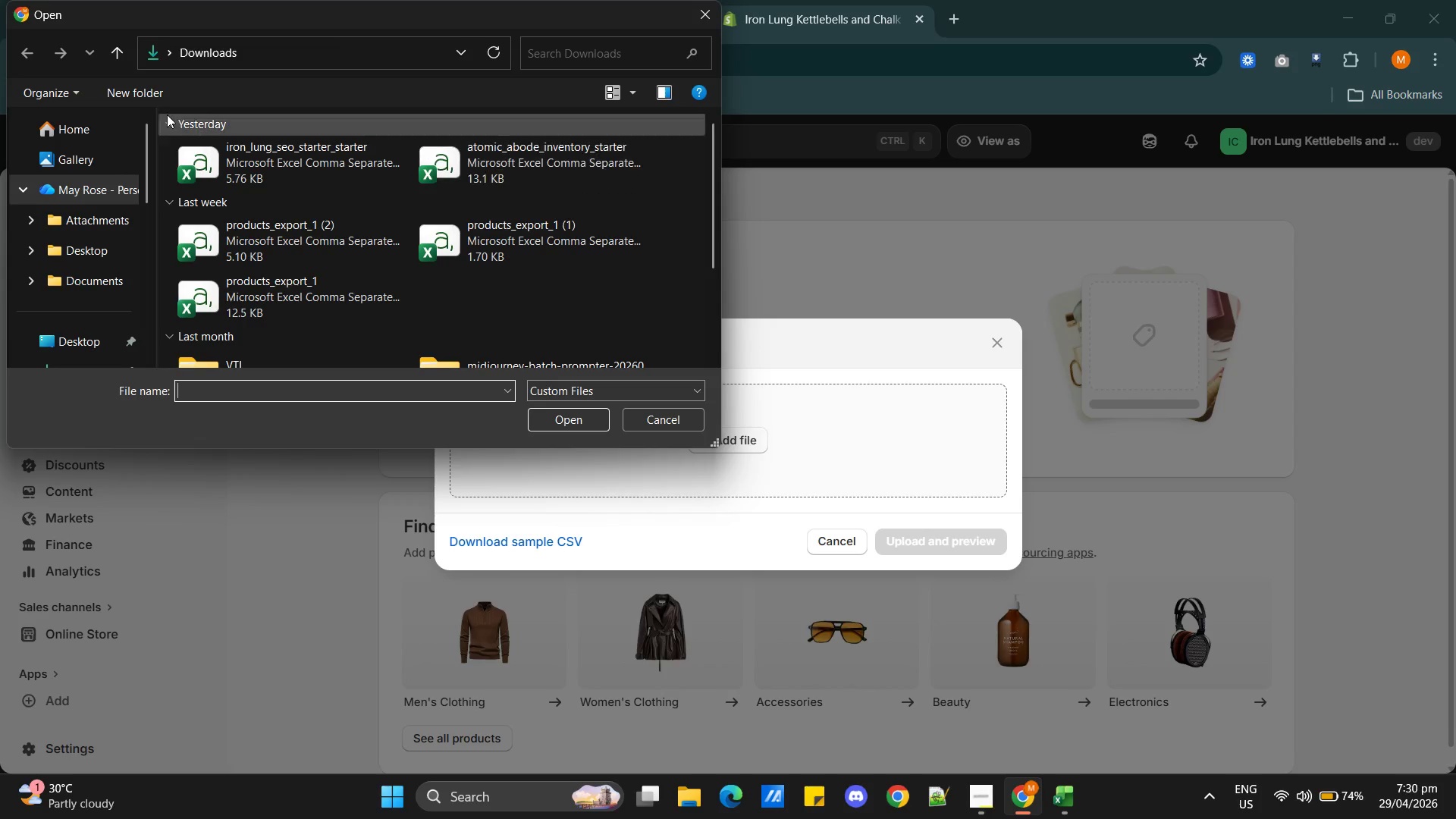 
left_click([243, 161])
 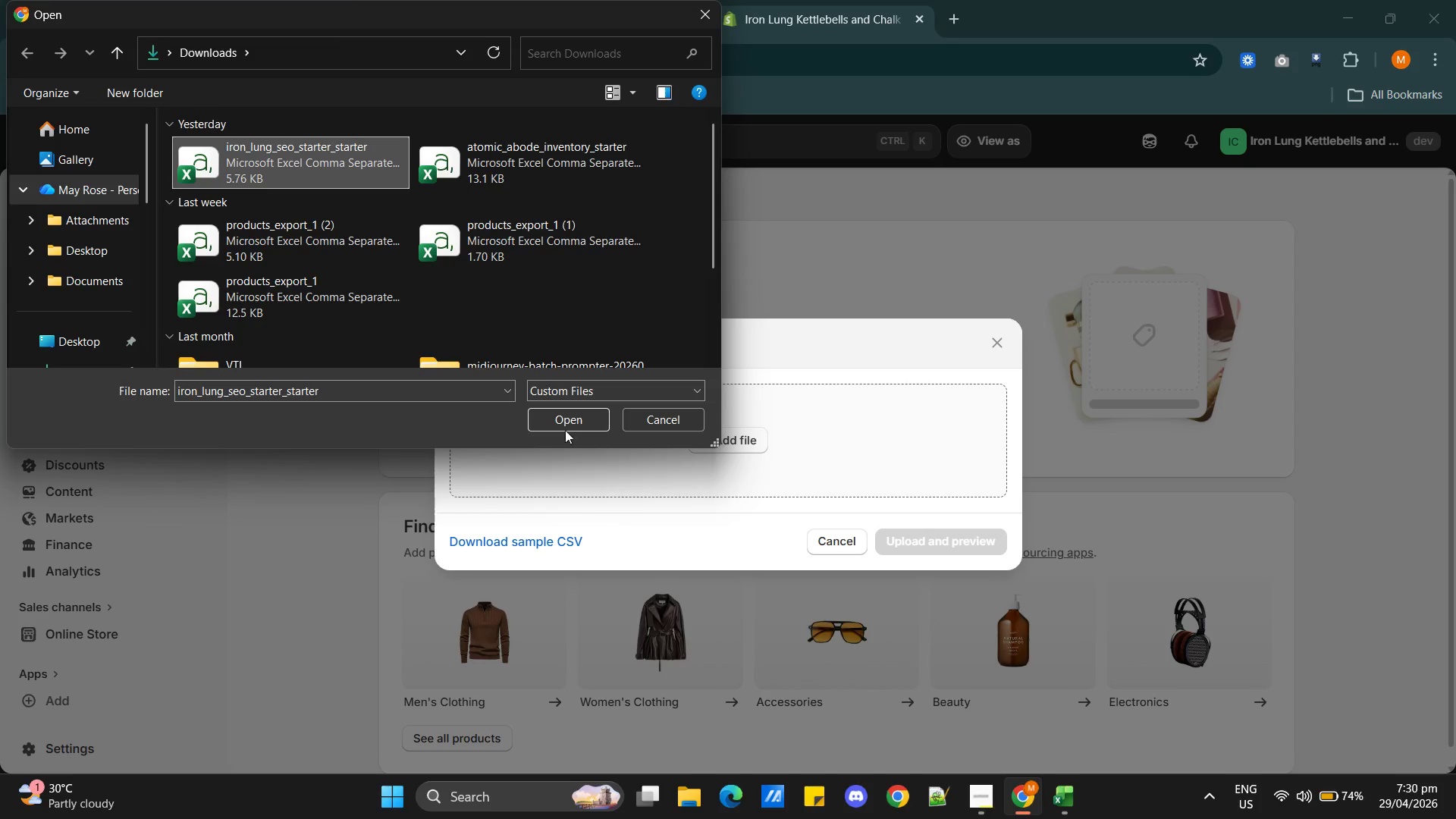 
left_click([571, 418])
 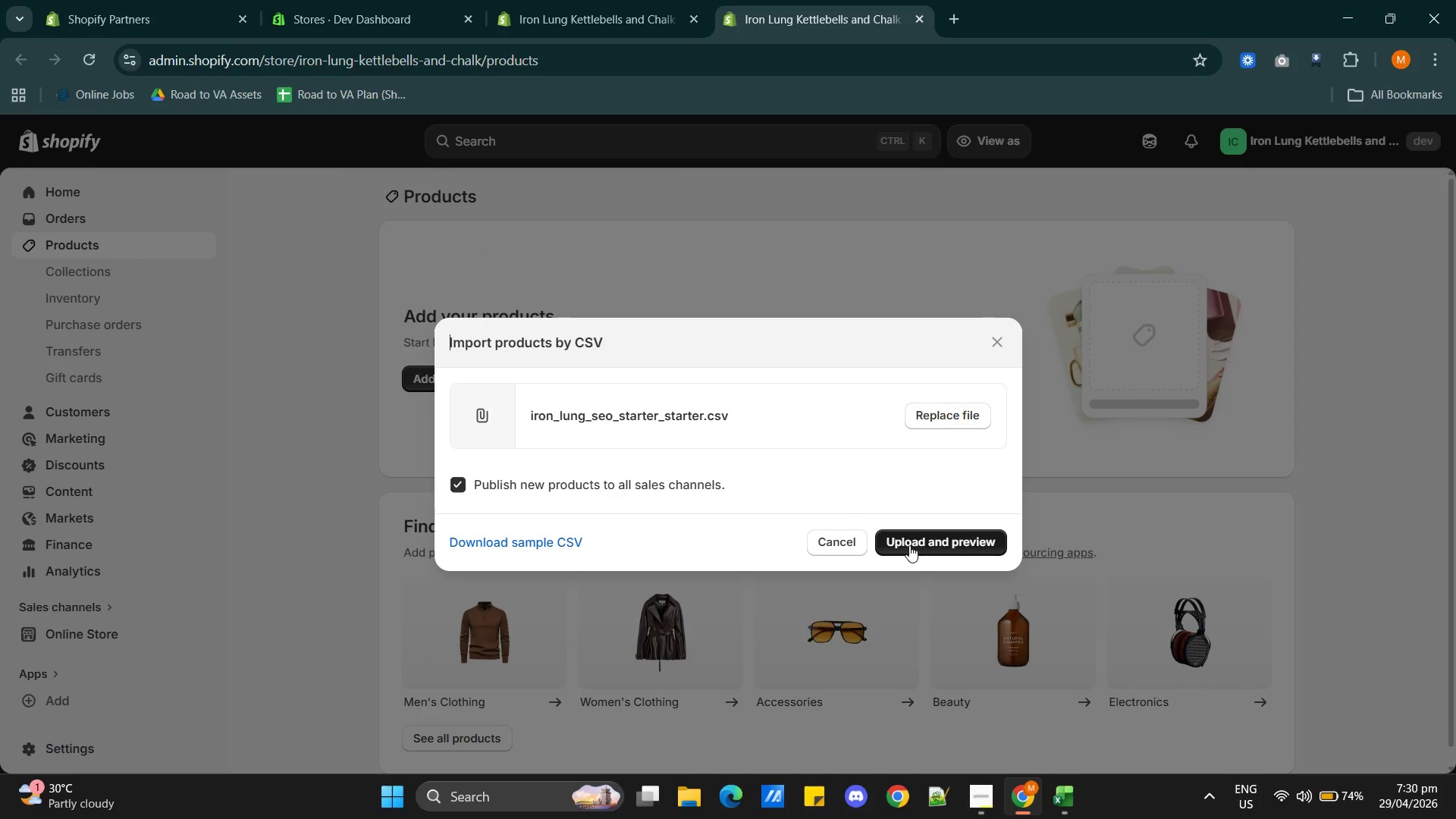 
left_click([912, 541])
 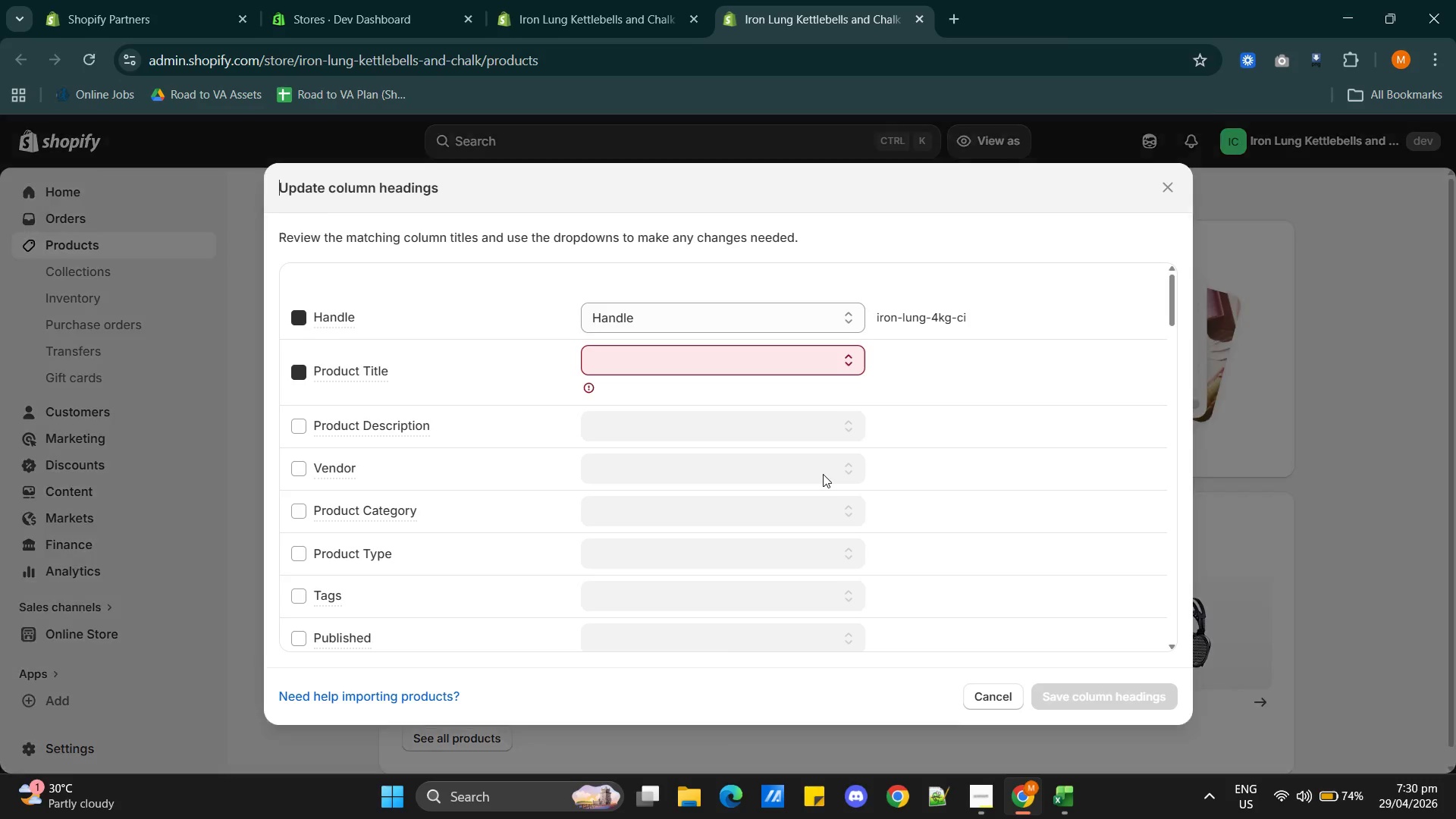 
left_click([747, 380])
 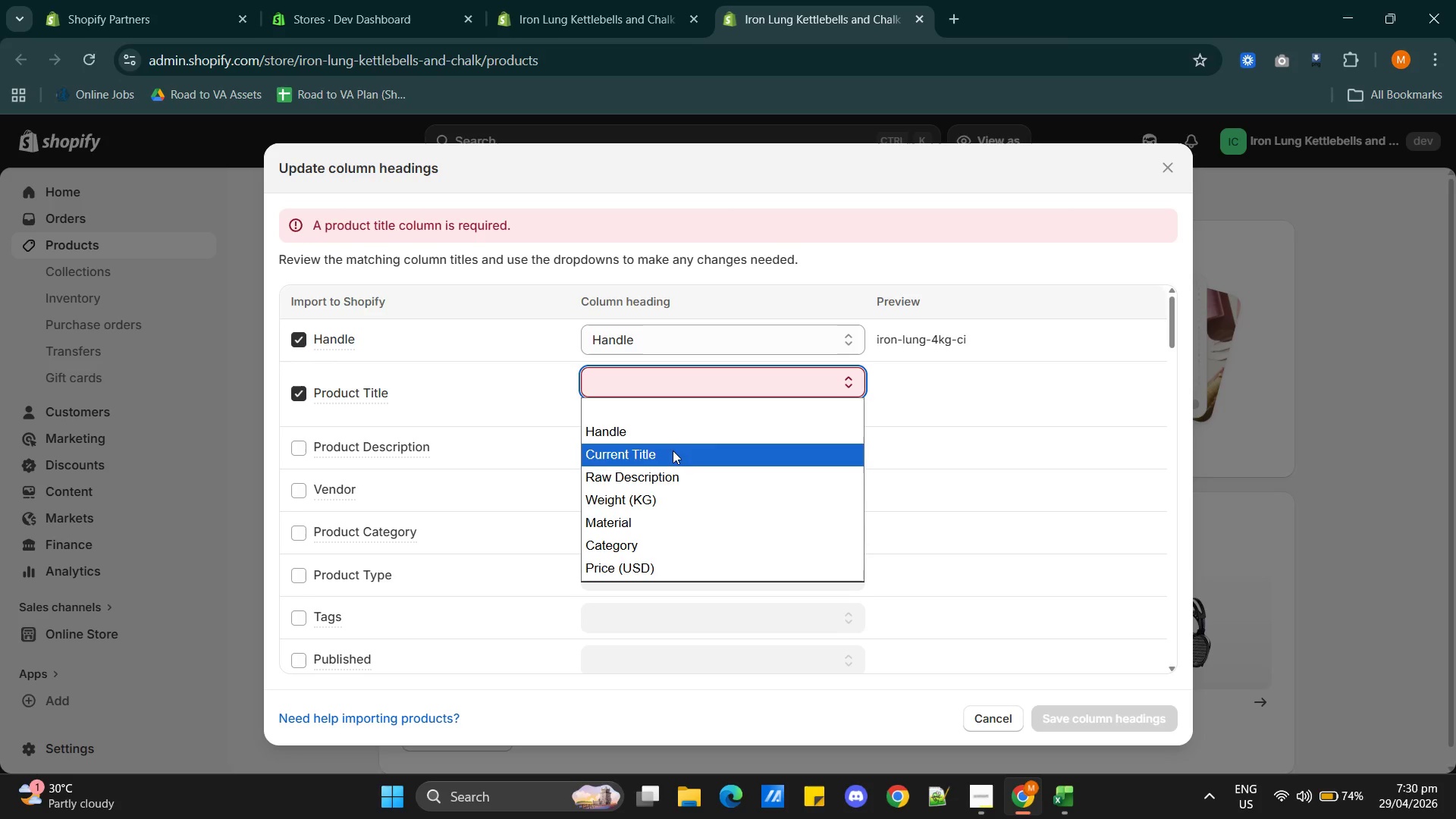 
left_click([673, 450])
 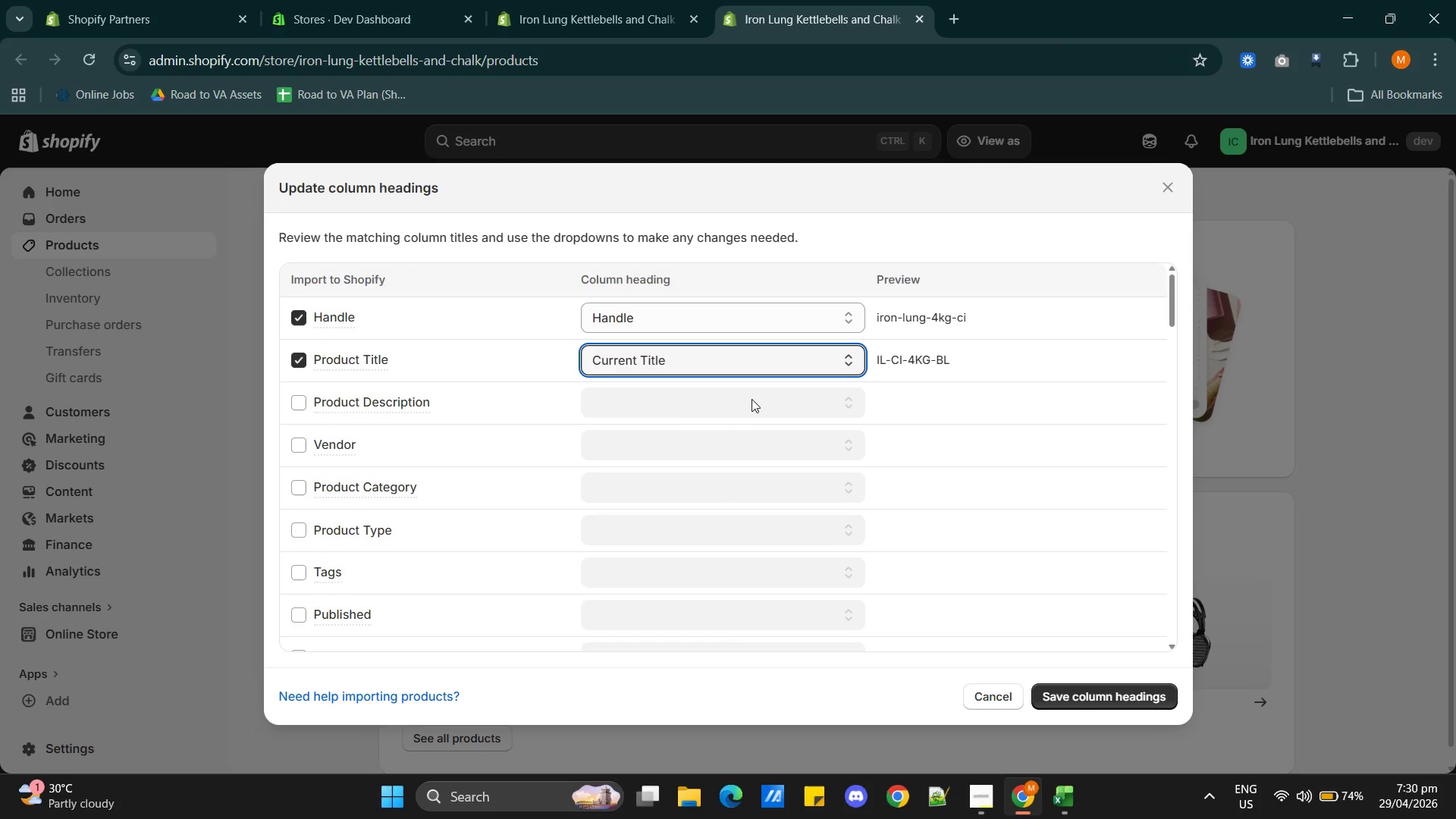 
left_click([739, 410])
 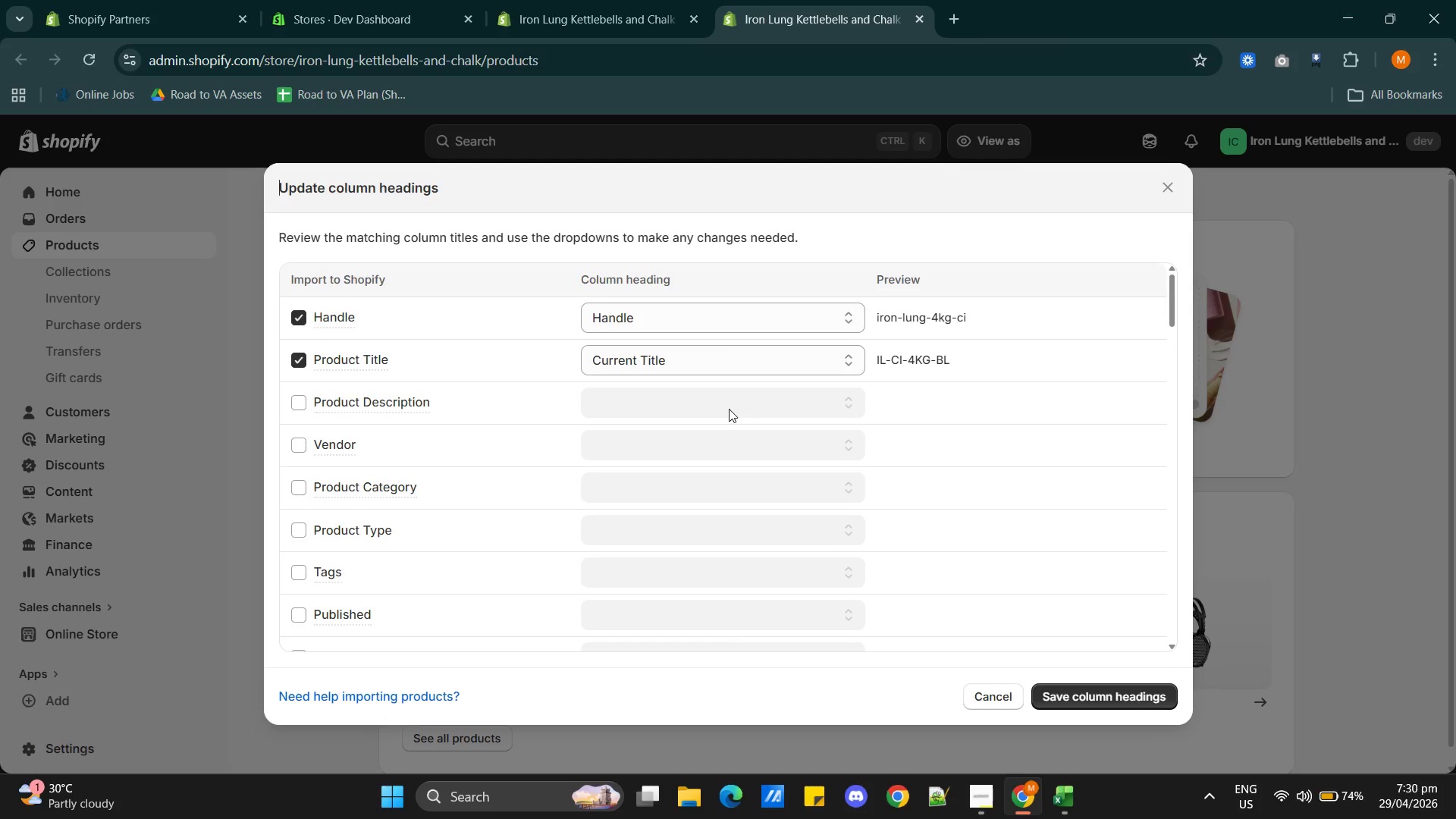 
left_click([729, 407])
 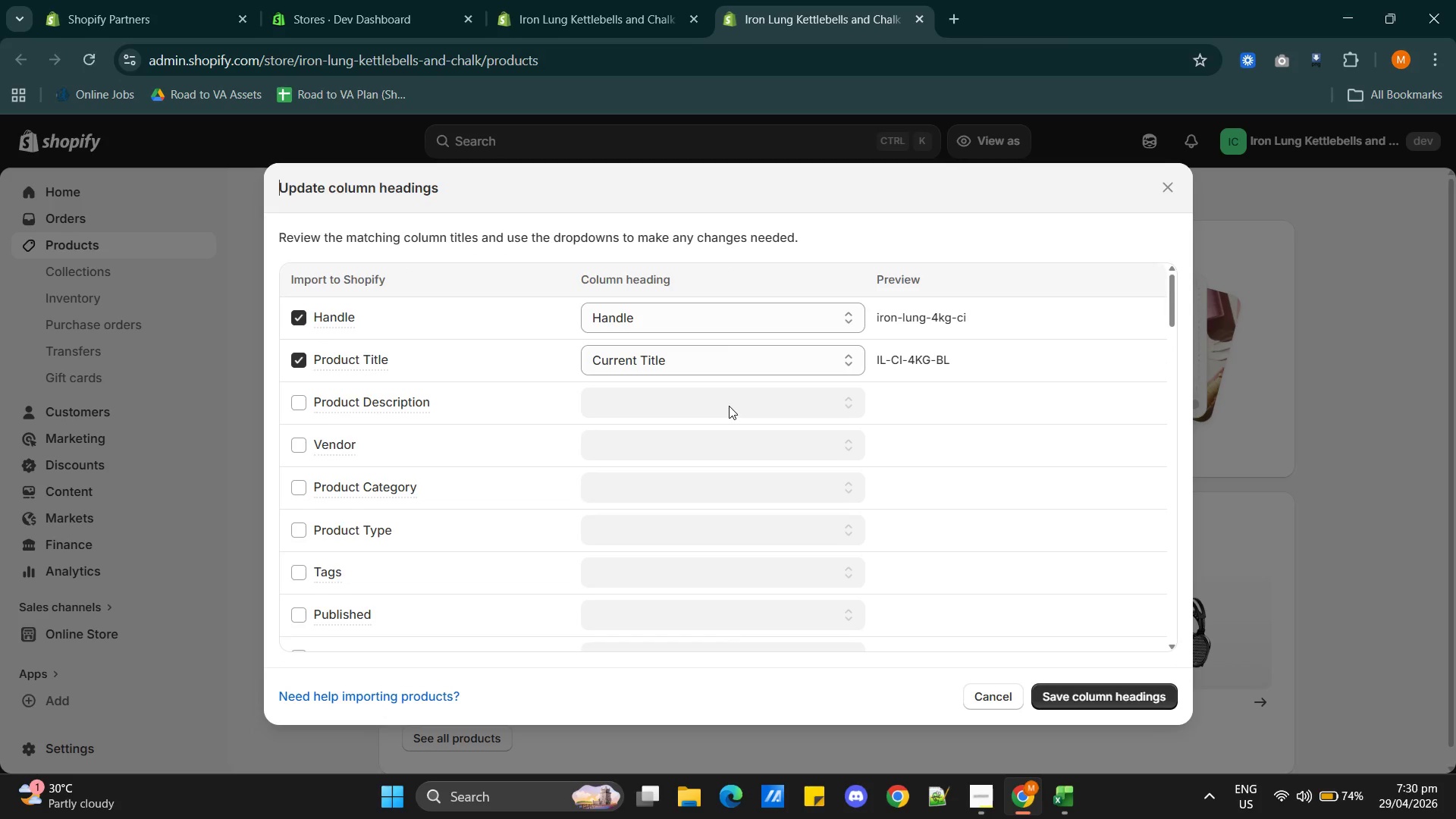 
wait(5.58)
 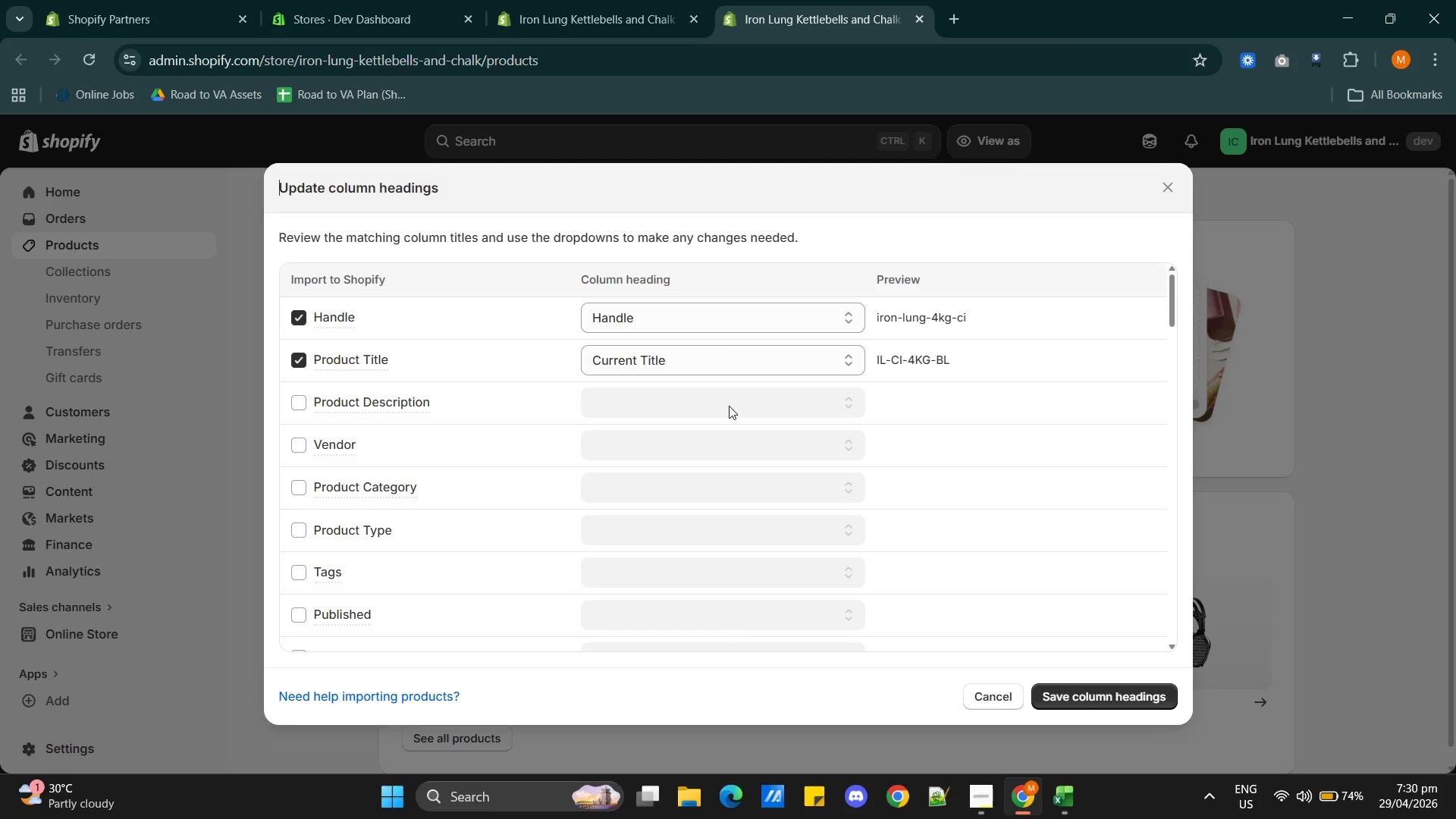 
left_click([297, 402])
 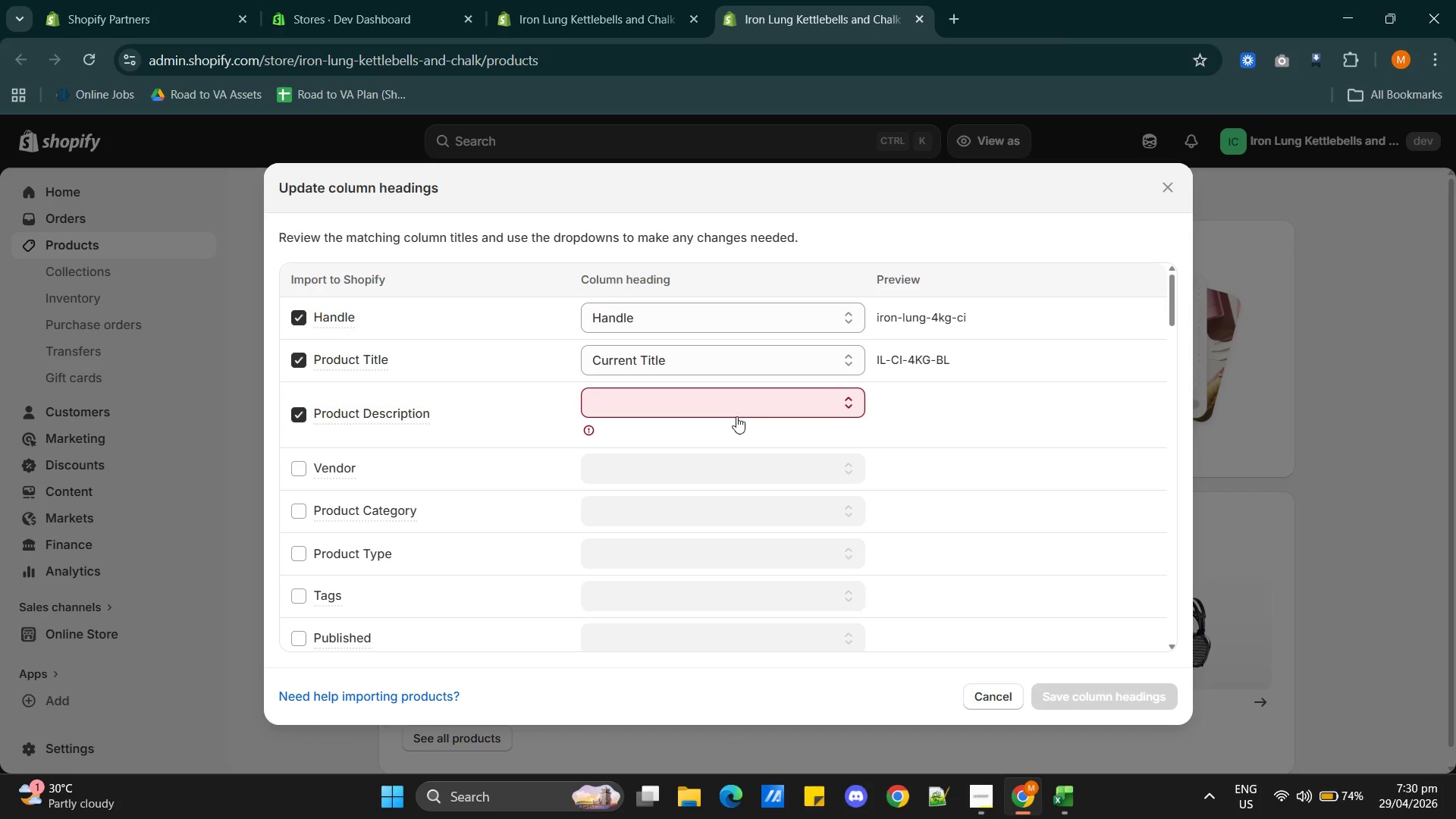 
left_click([748, 403])
 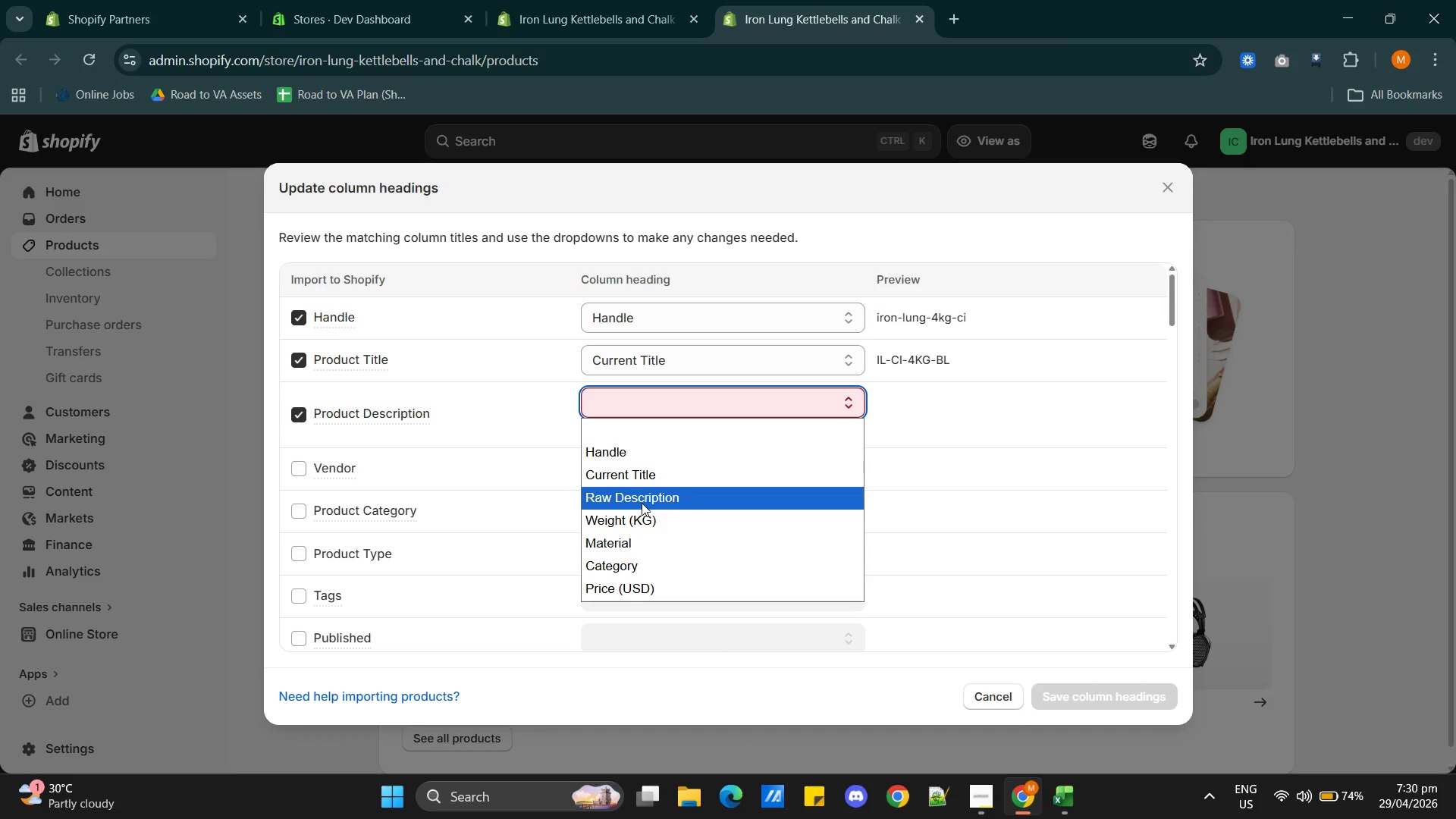 
left_click([642, 503])
 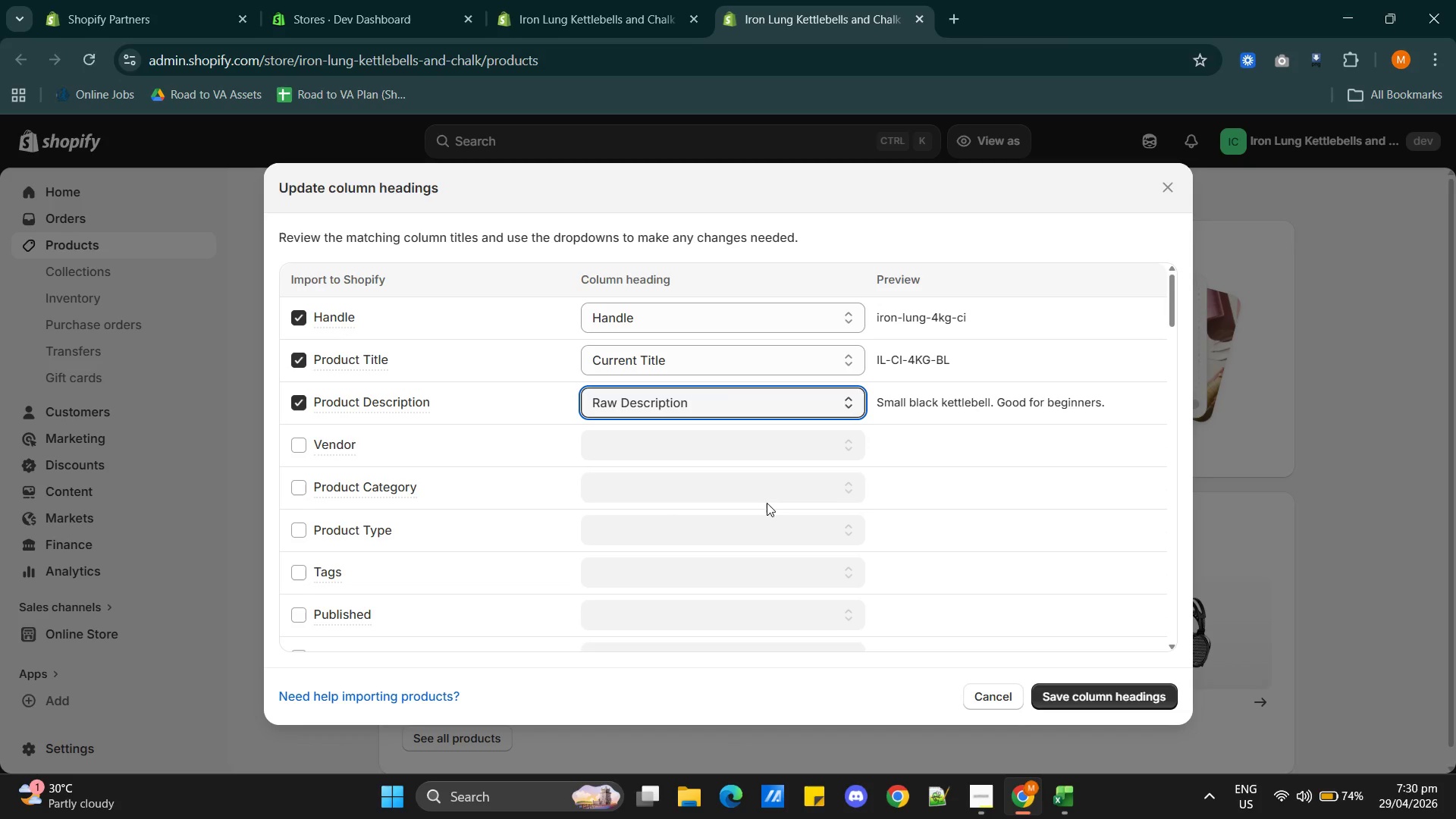 
scroll: coordinate [374, 532], scroll_direction: down, amount: 4.0
 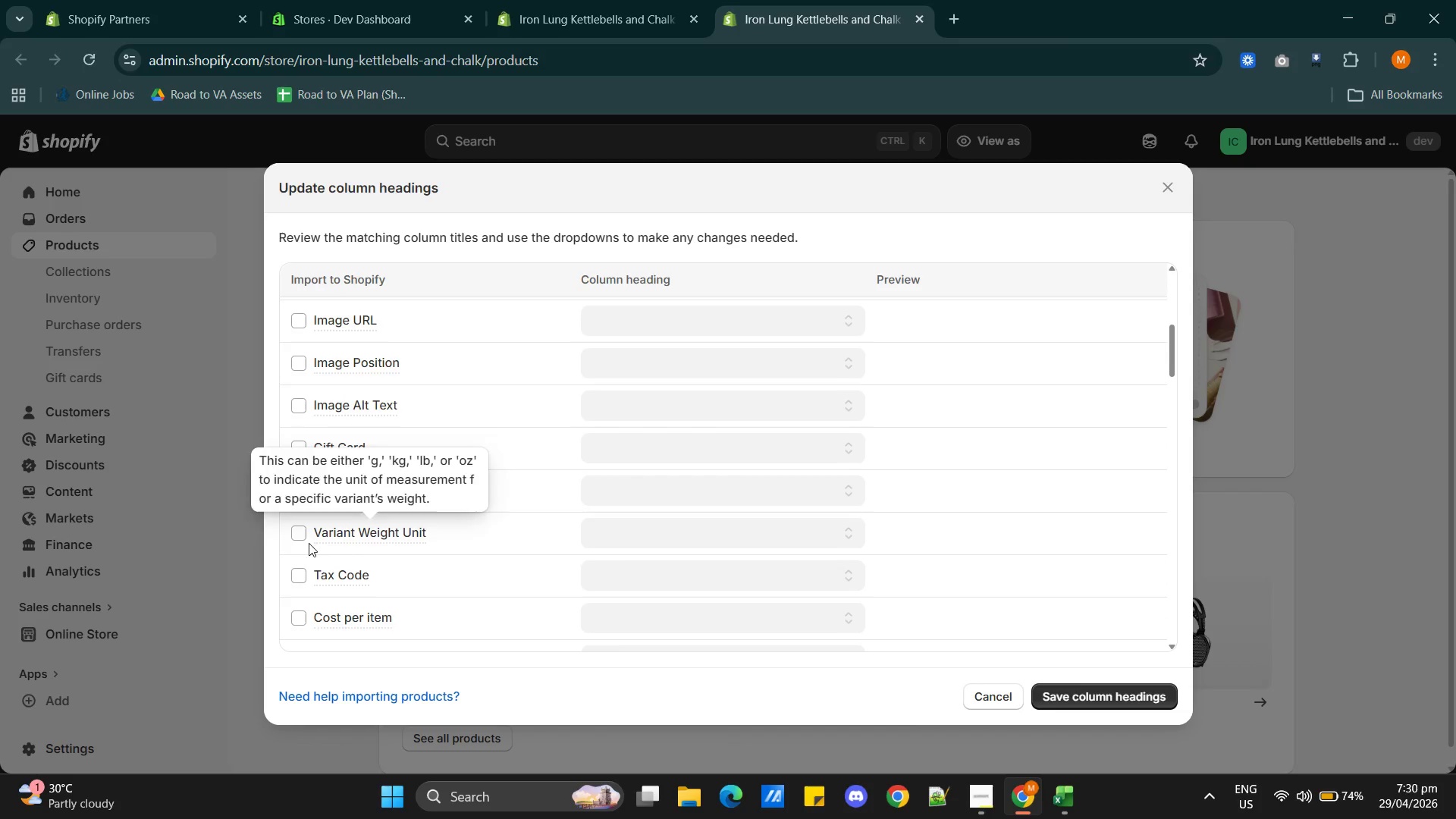 
left_click([301, 532])
 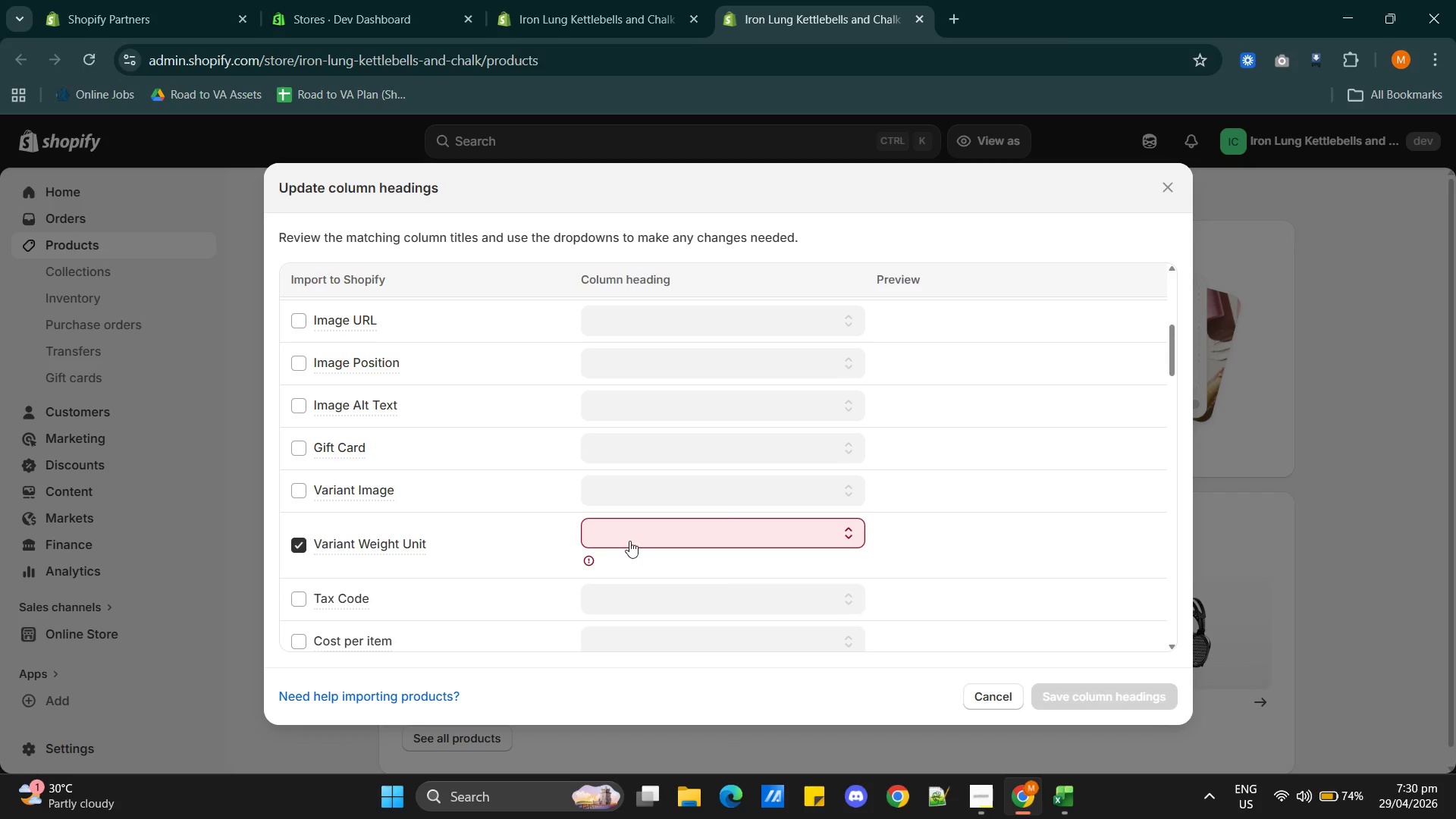 
left_click([631, 539])
 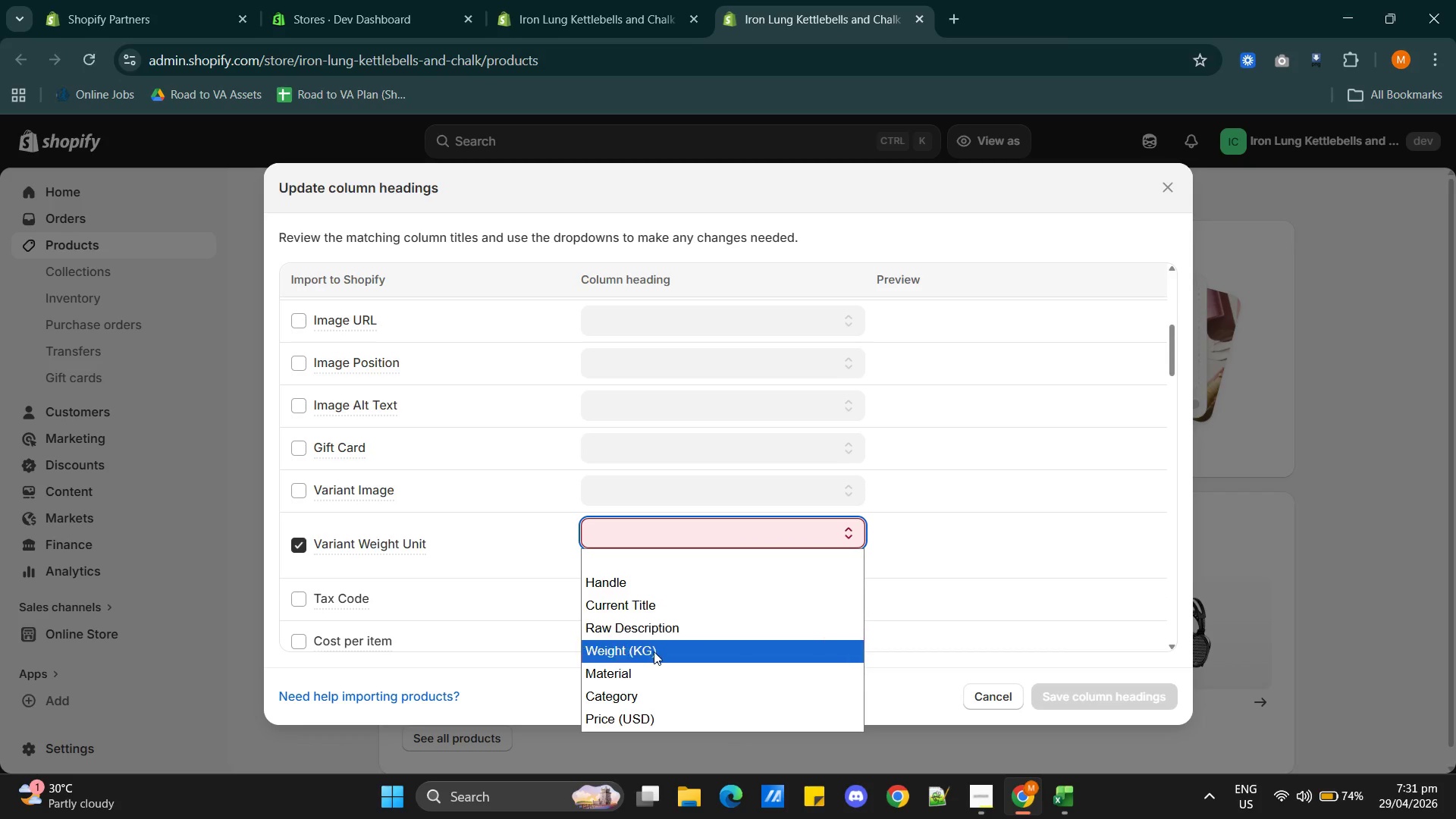 
left_click([654, 651])
 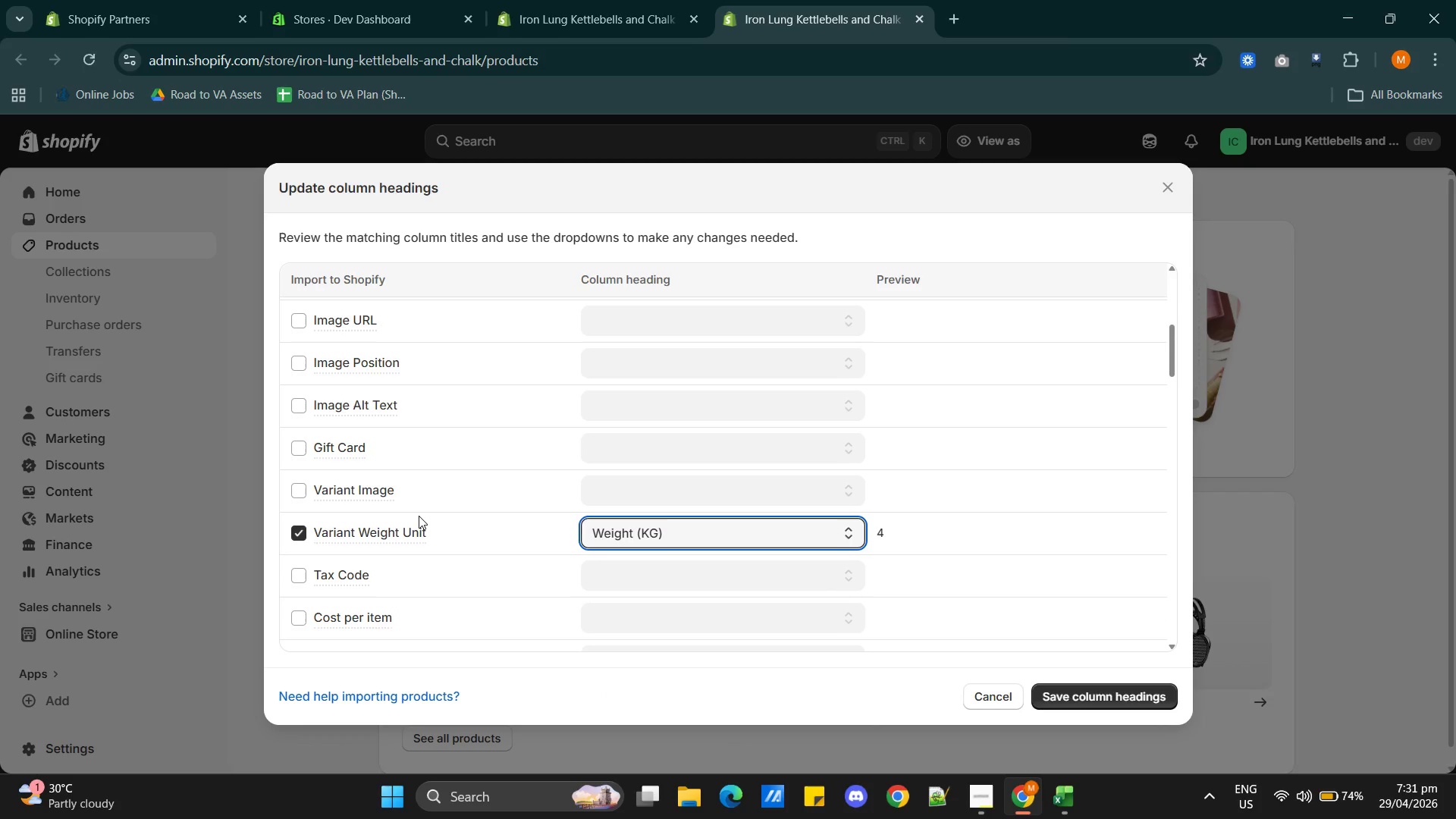 
scroll: coordinate [426, 513], scroll_direction: up, amount: 2.0
 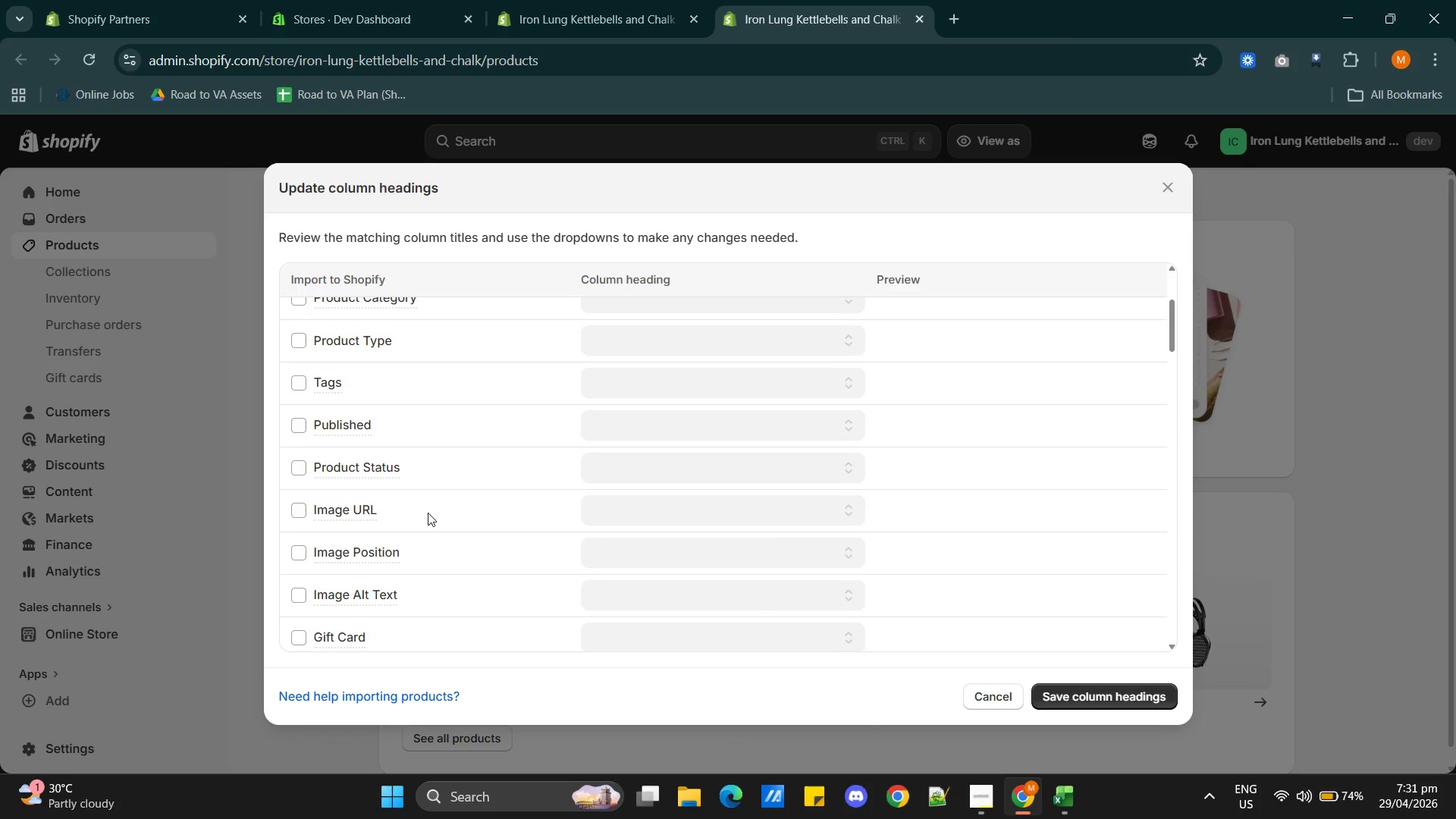 
scroll: coordinate [434, 511], scroll_direction: down, amount: 6.0
 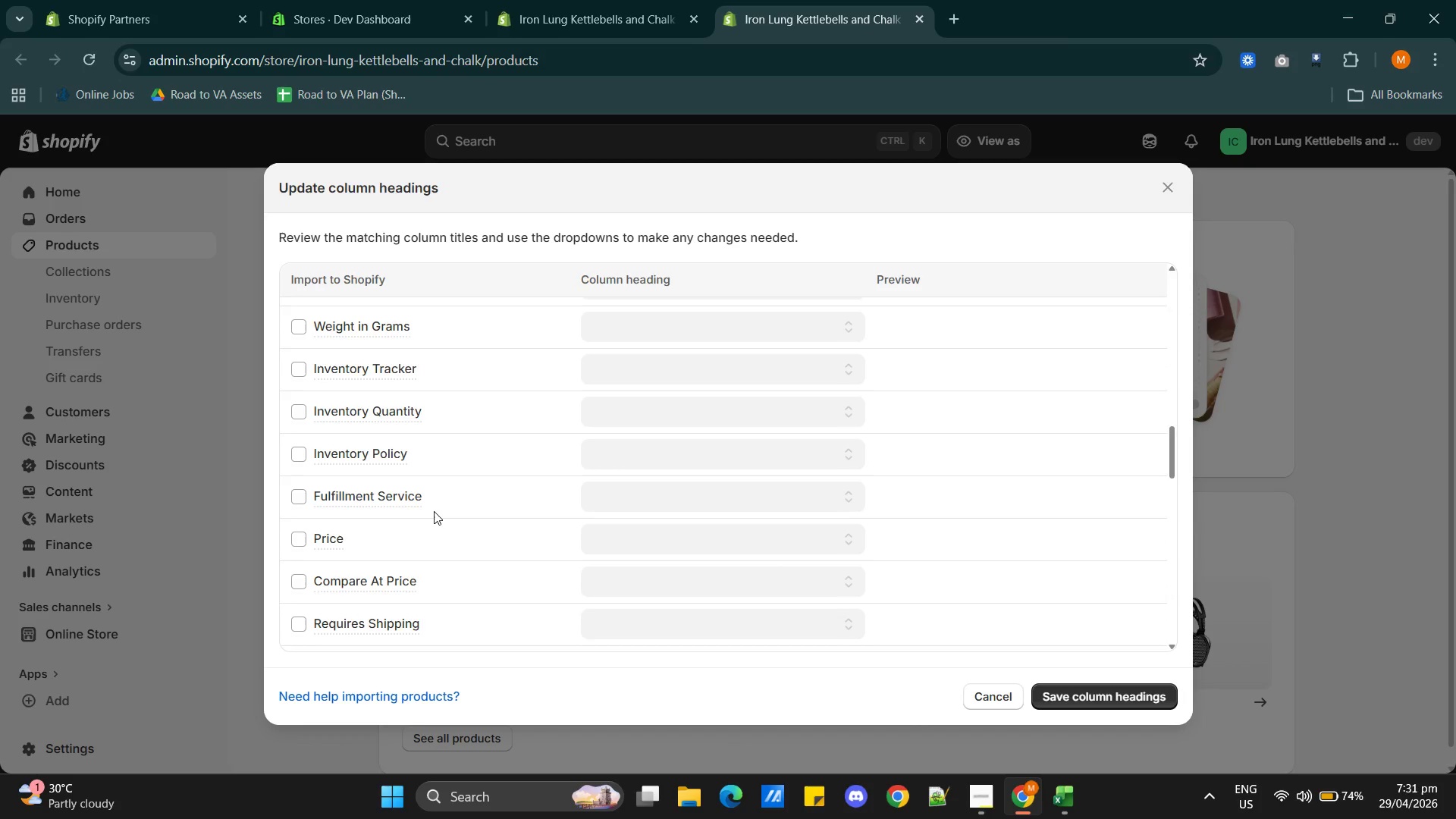 
scroll: coordinate [434, 511], scroll_direction: up, amount: 3.0
 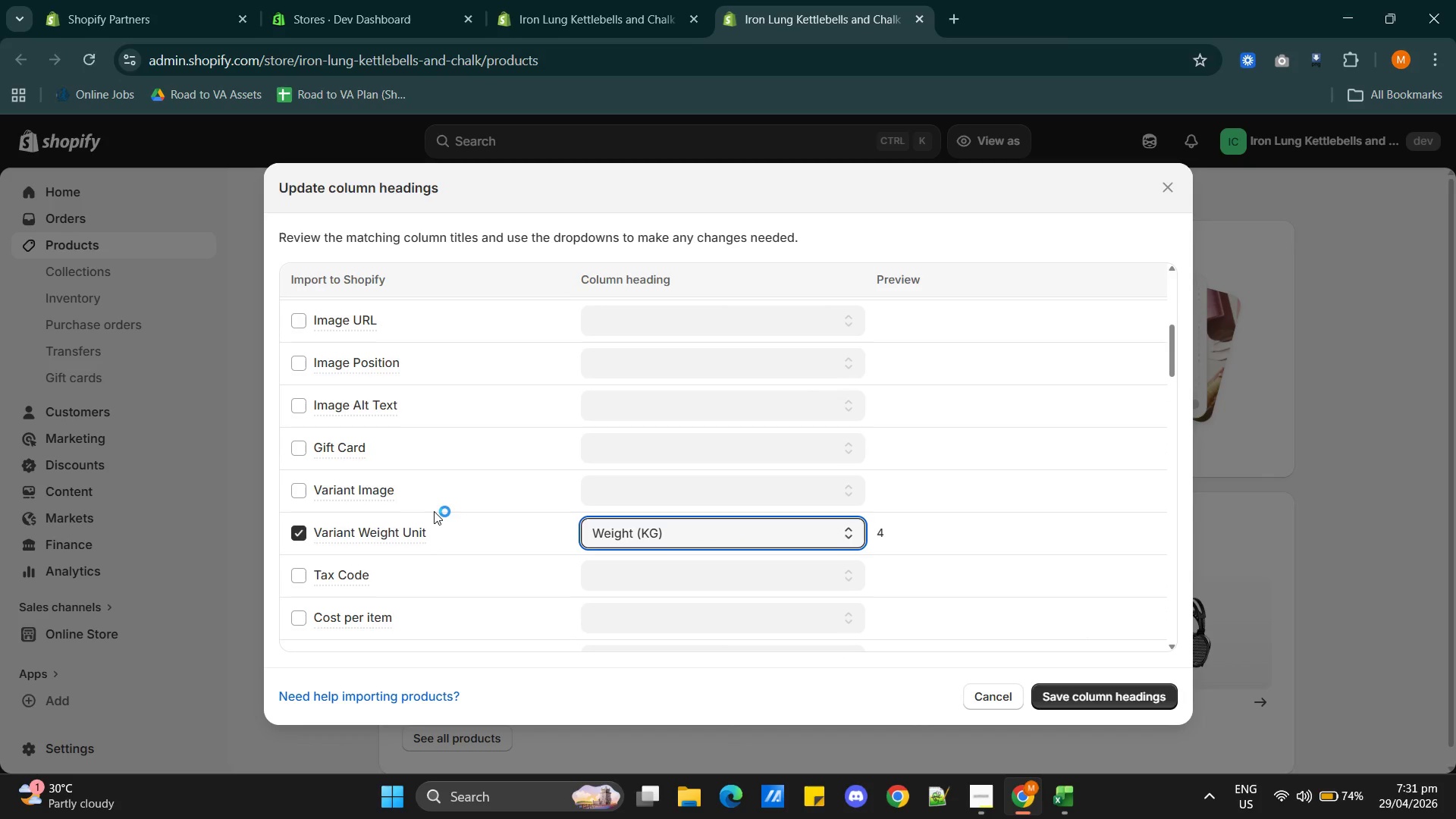 
scroll: coordinate [435, 511], scroll_direction: down, amount: 17.0
 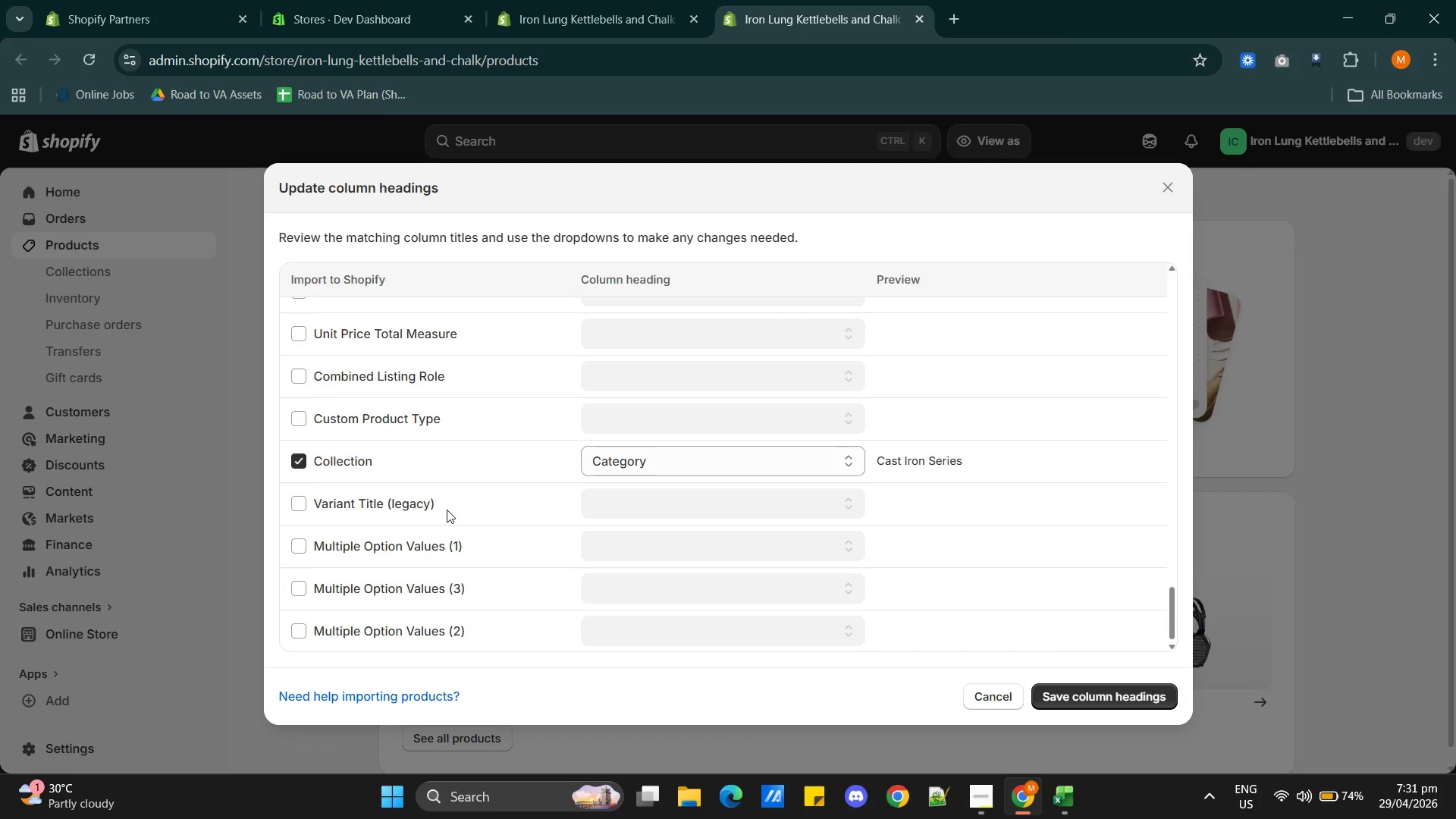 
scroll: coordinate [447, 510], scroll_direction: up, amount: 2.0
 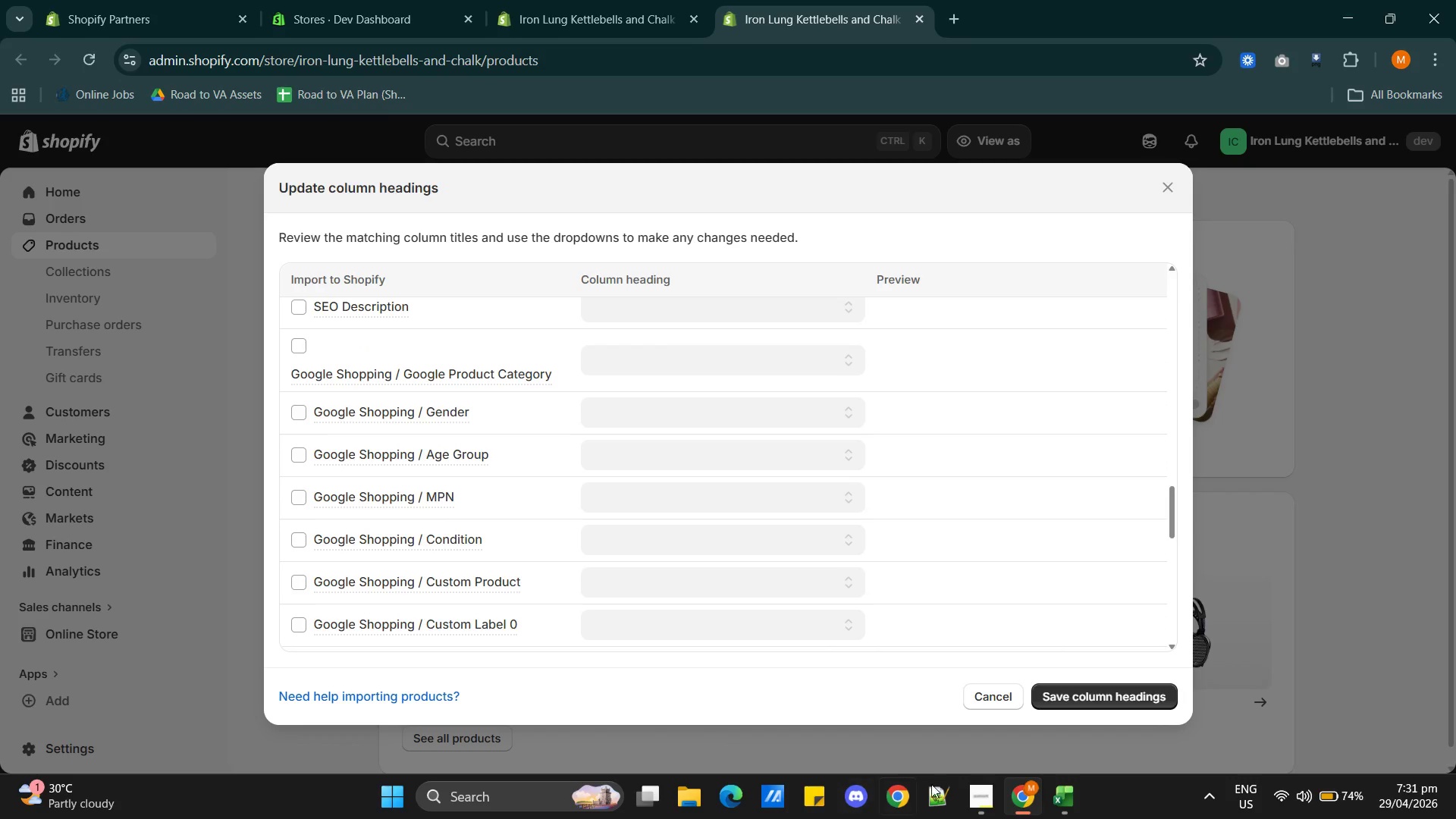 
left_click([1069, 795])
 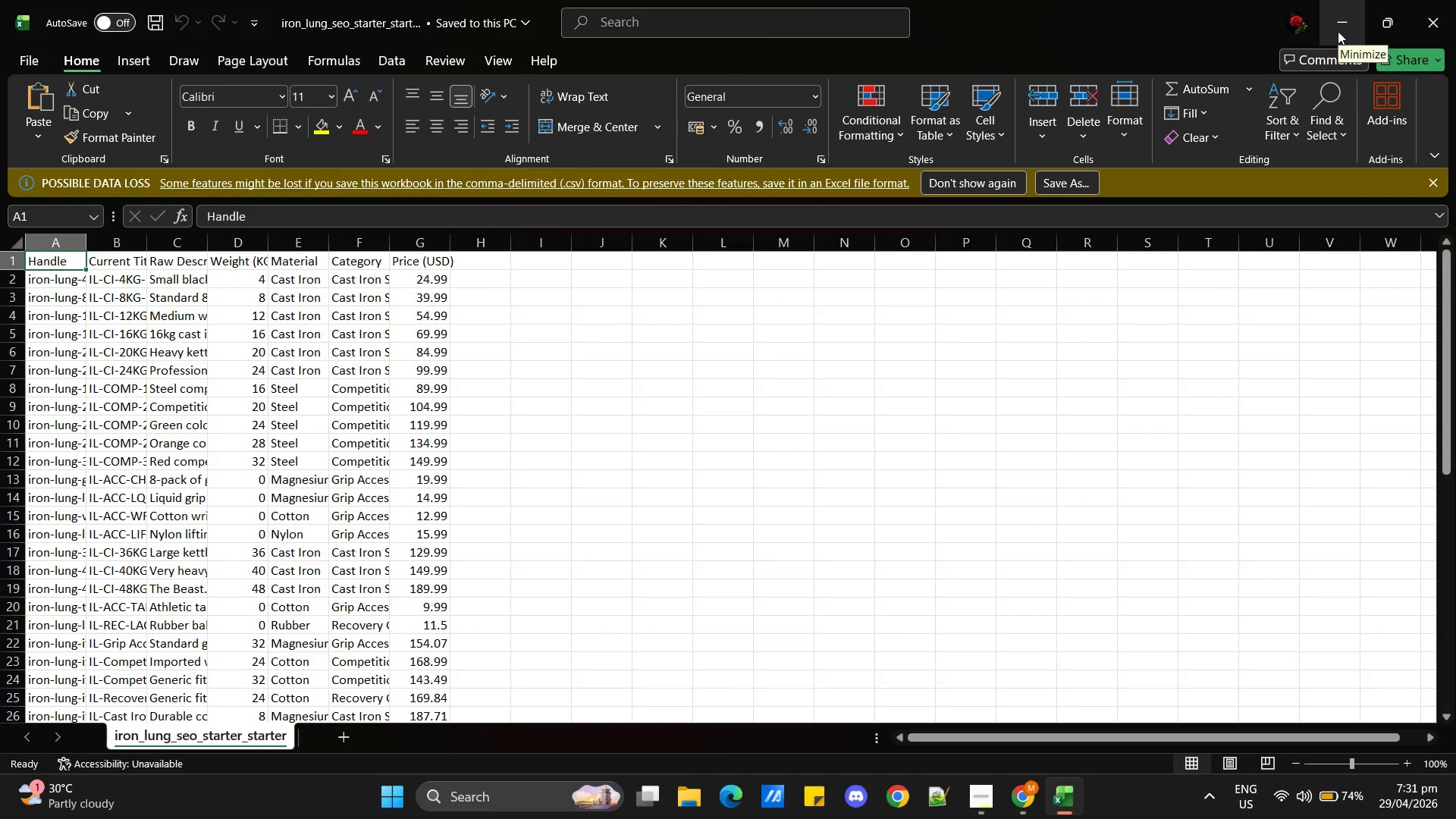 
wait(12.58)
 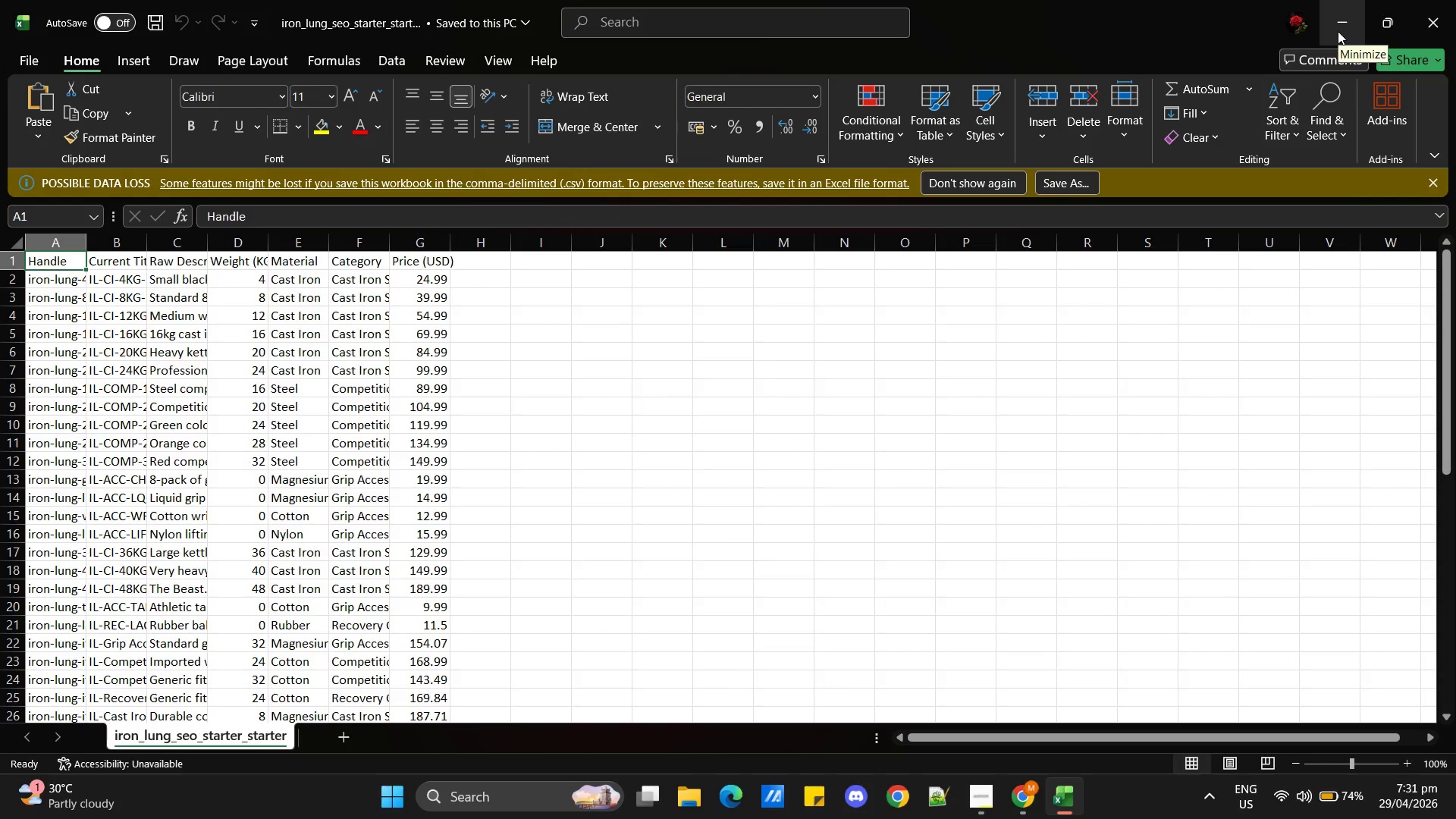 
left_click([1338, 31])
 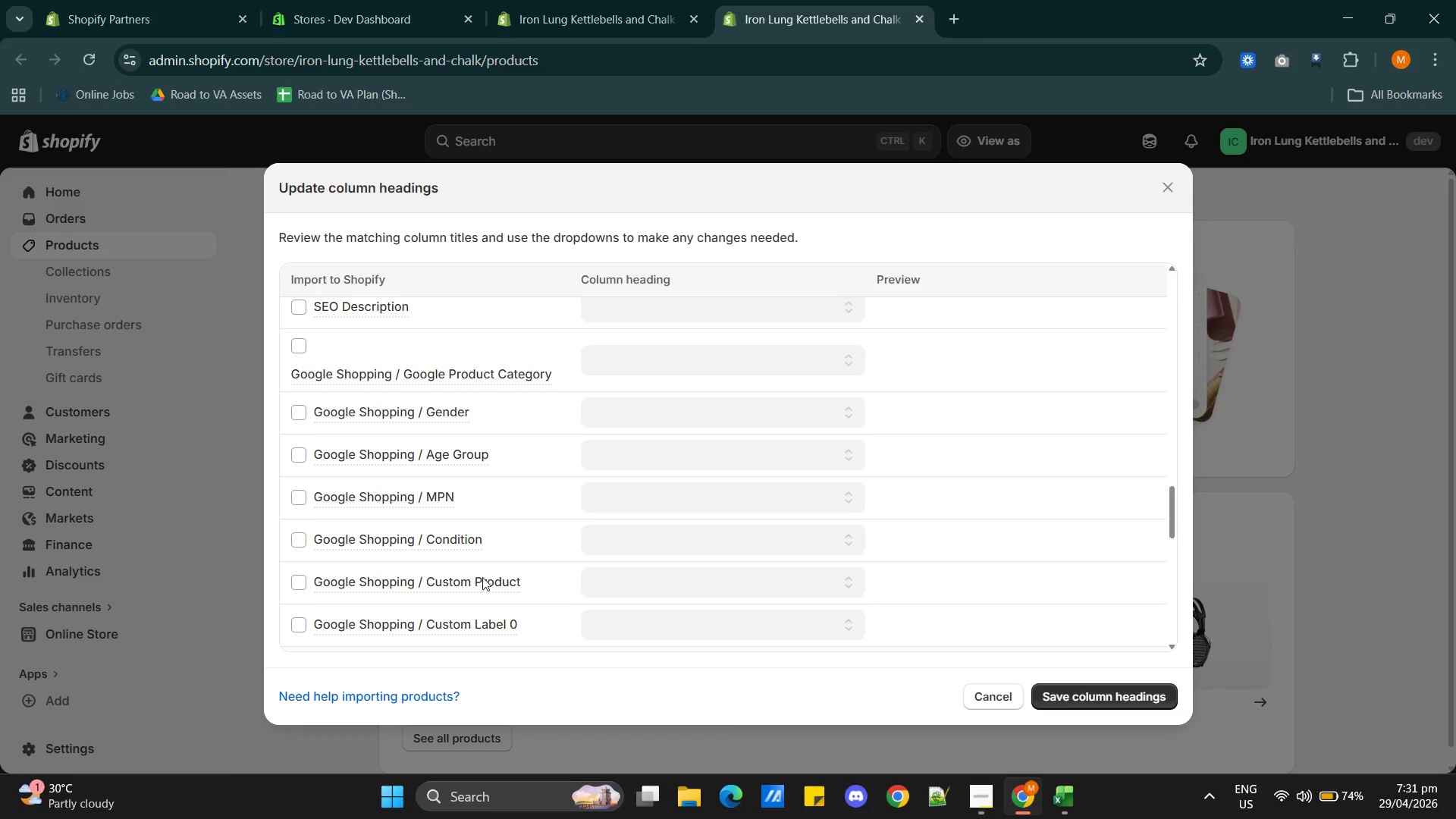 
scroll: coordinate [431, 532], scroll_direction: up, amount: 11.0
 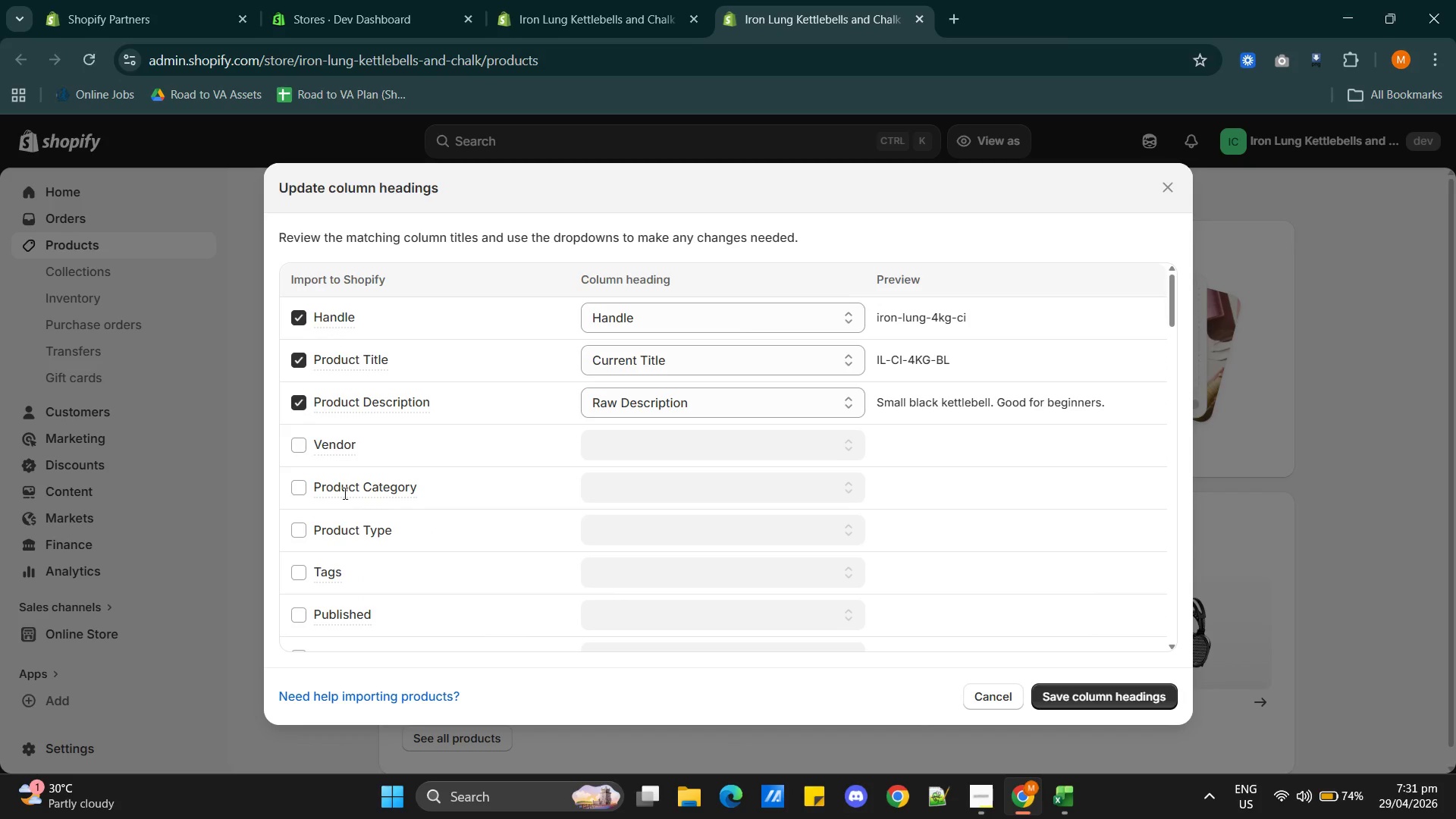 
left_click([1061, 797])
 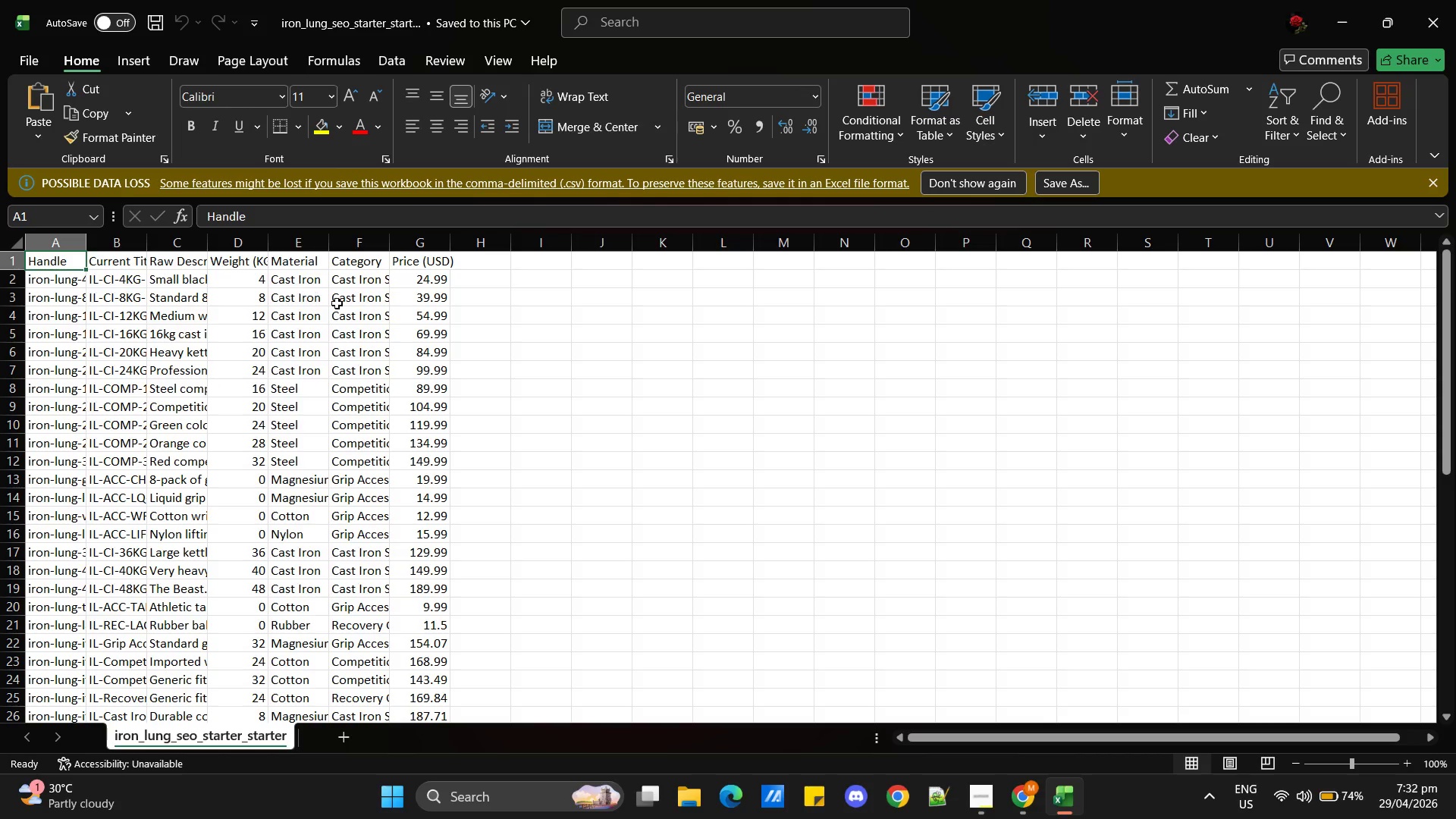 
wait(5.66)
 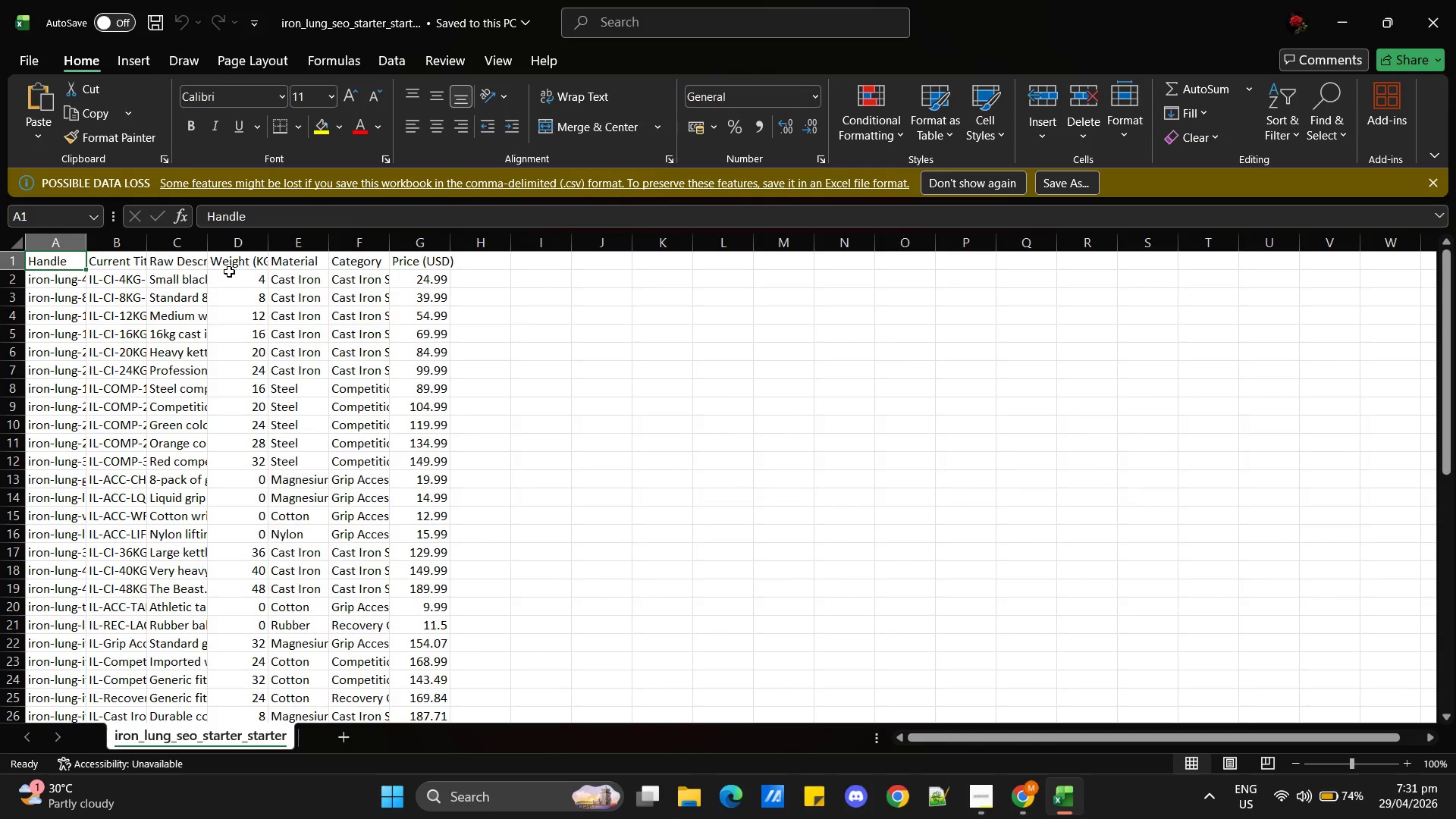 
left_click([1333, 31])
 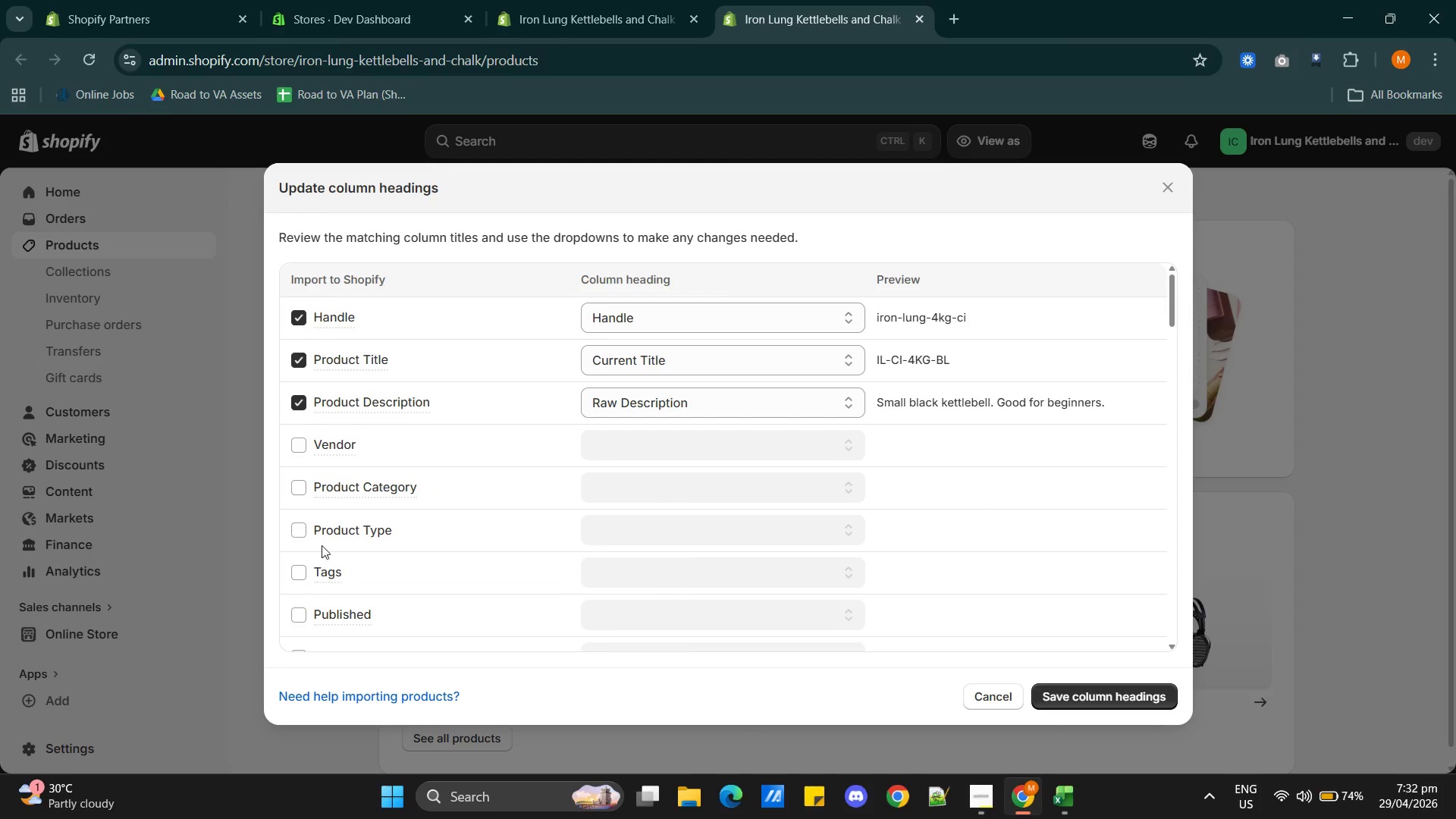 
left_click([294, 488])
 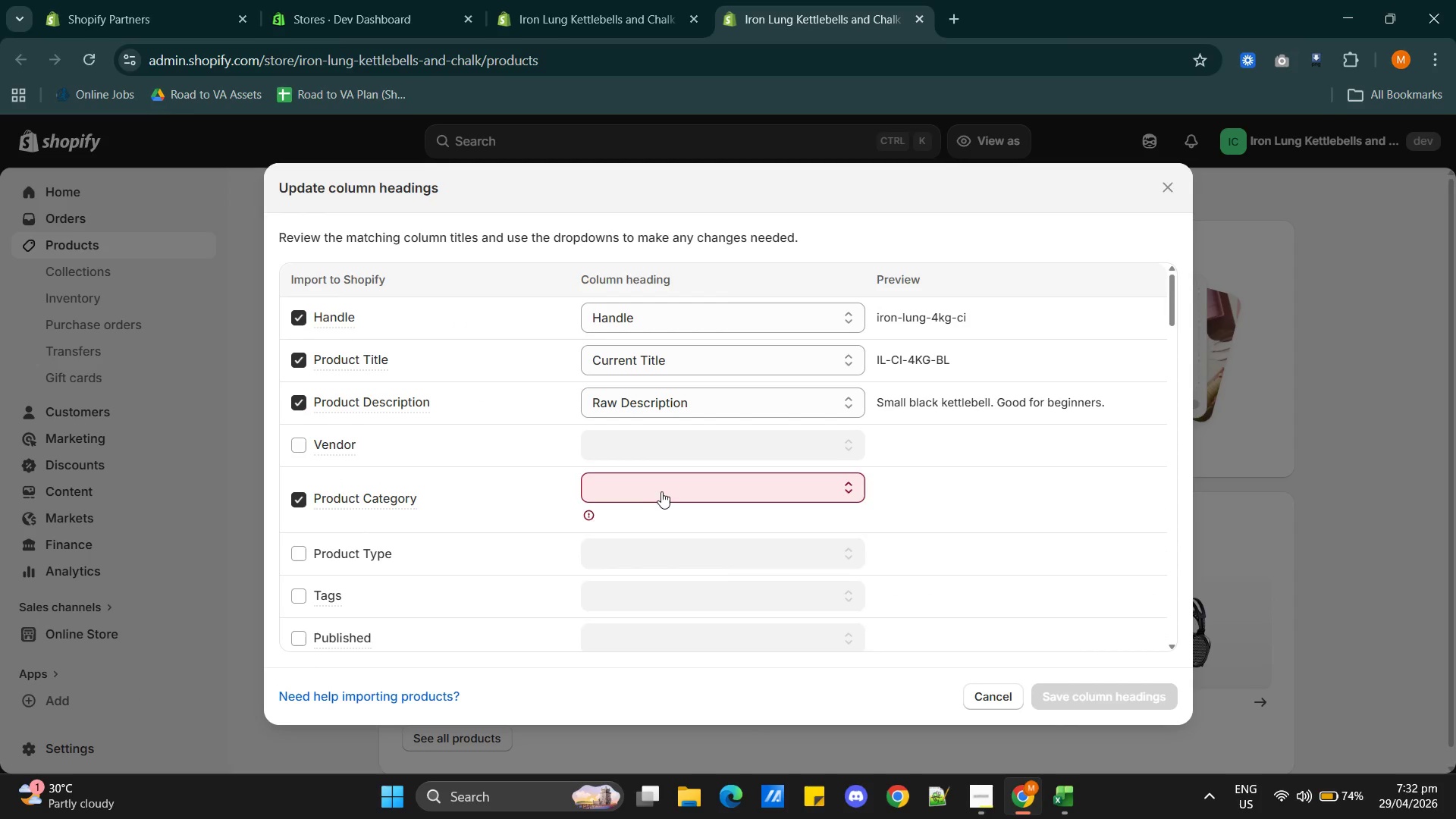 
left_click([662, 491])
 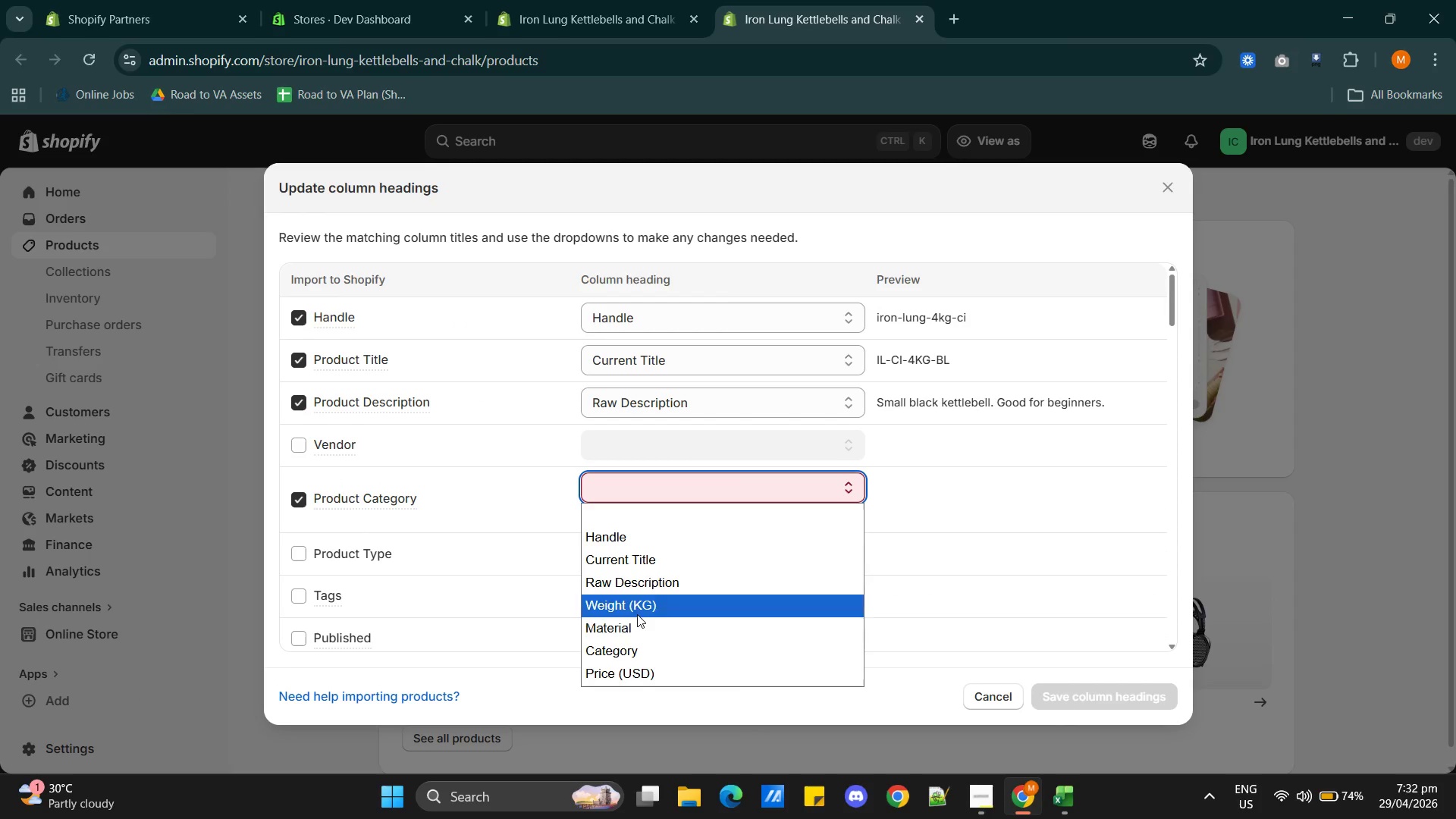 
left_click([628, 655])
 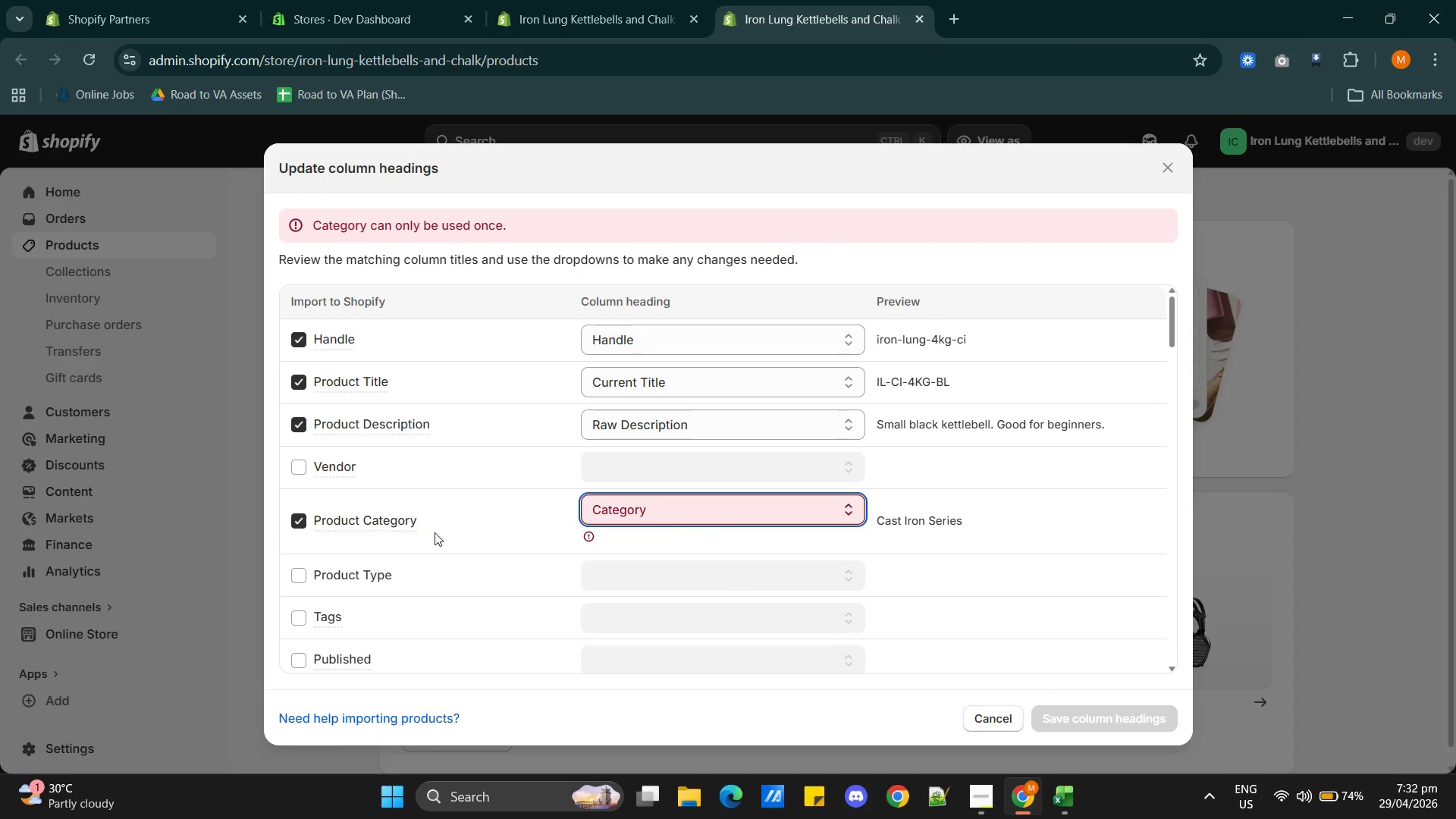 
left_click([303, 519])
 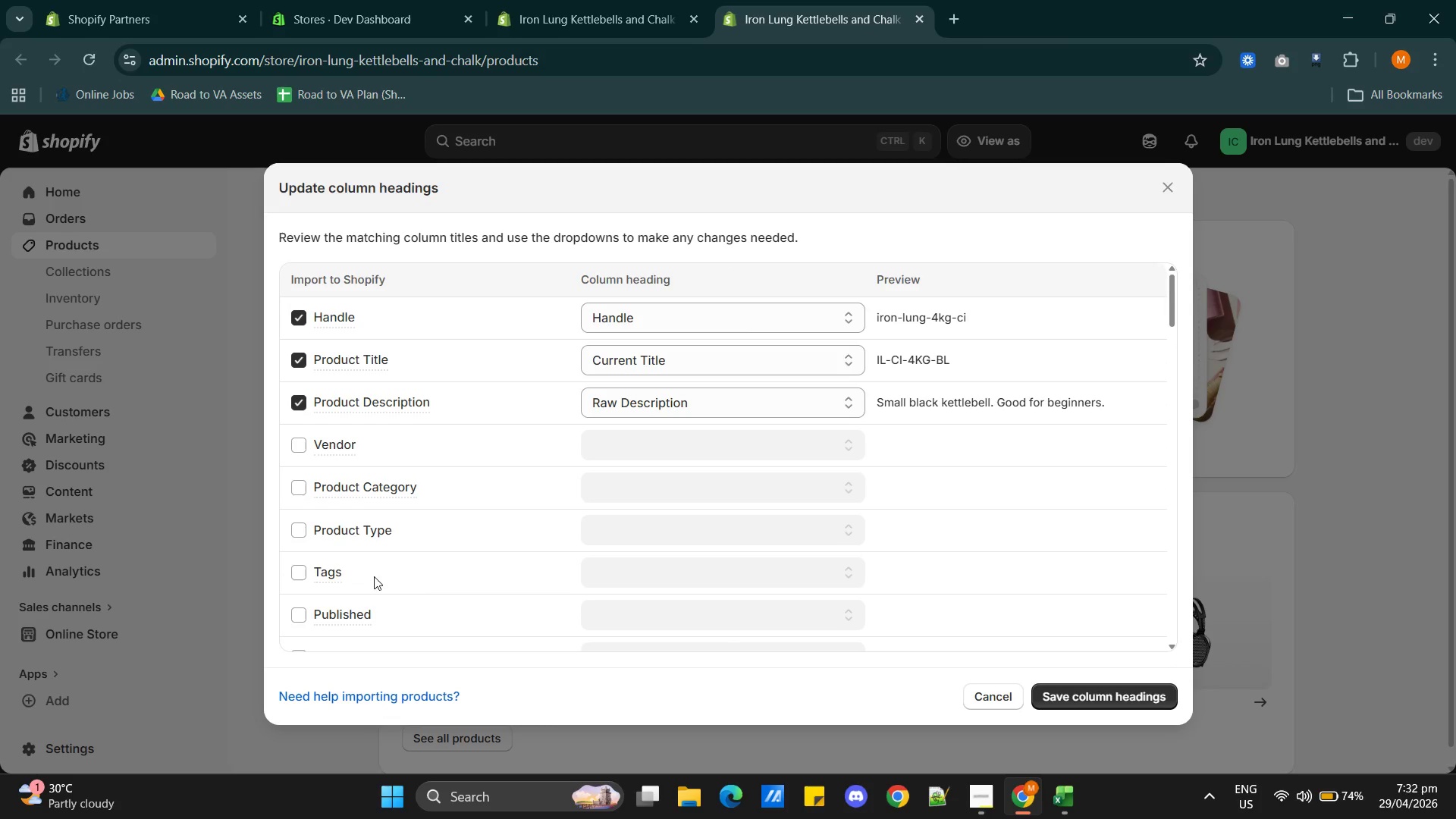 
scroll: coordinate [418, 576], scroll_direction: down, amount: 1.0
 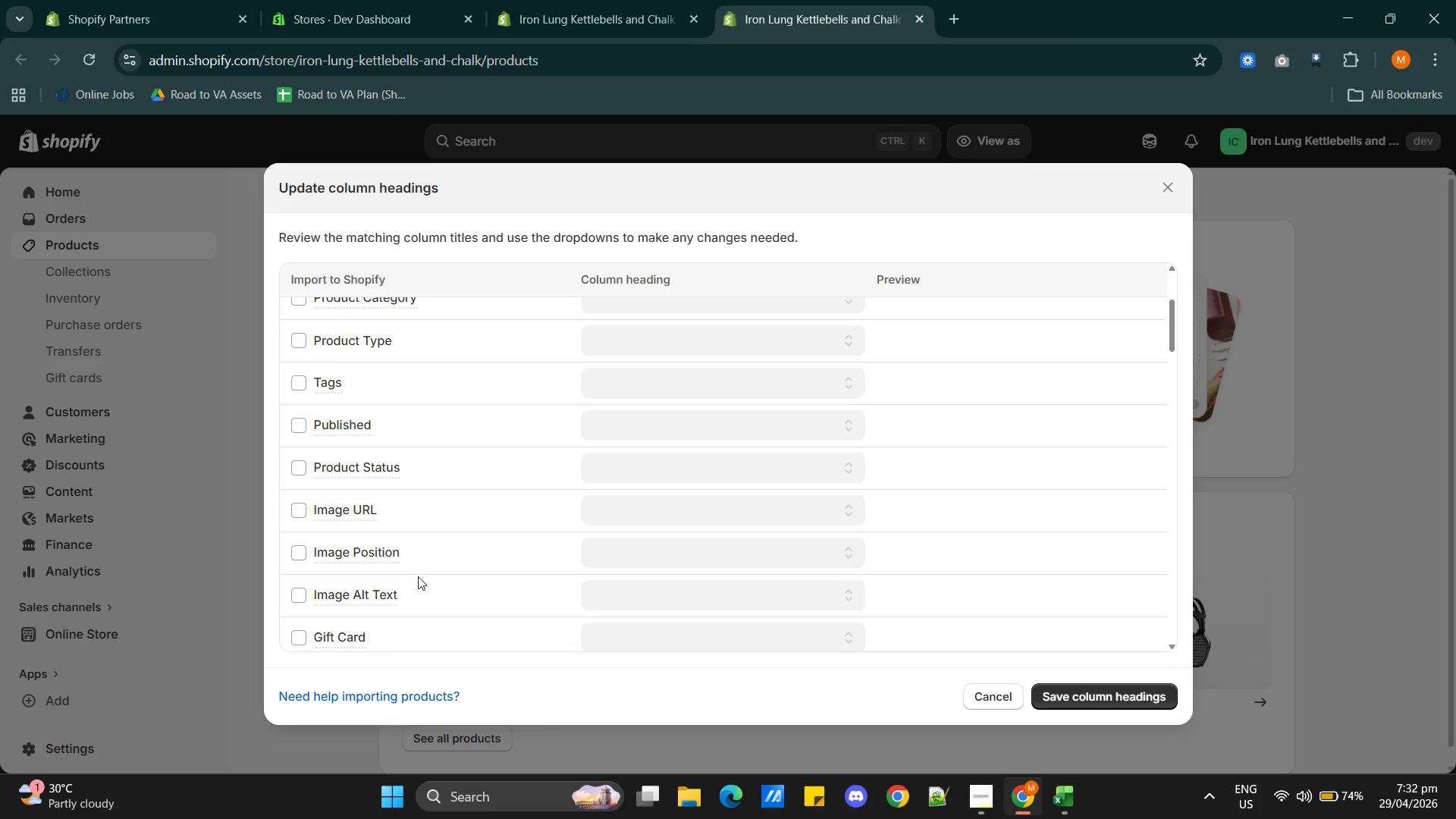 
scroll: coordinate [418, 576], scroll_direction: up, amount: 2.0
 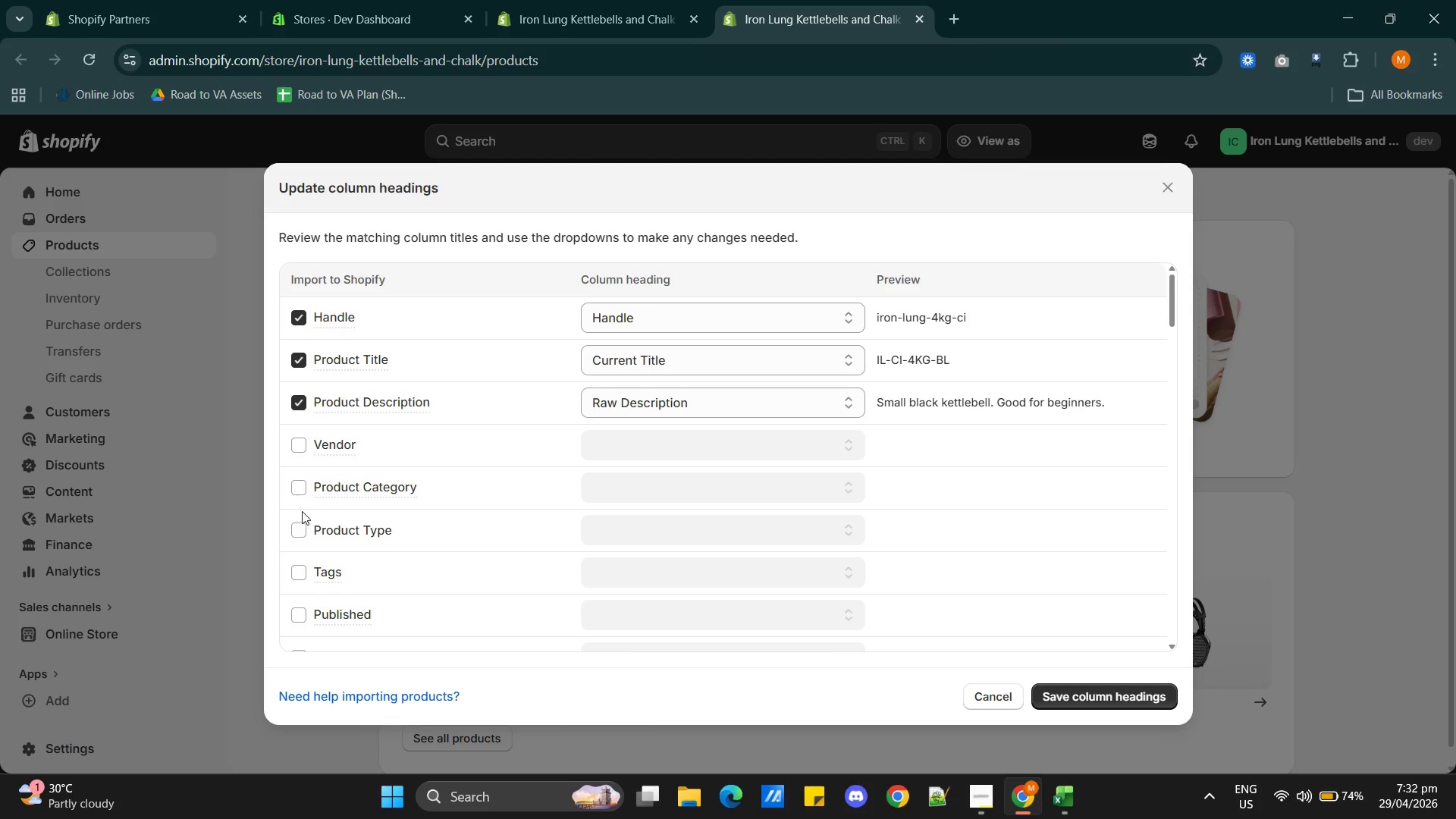 
scroll: coordinate [406, 539], scroll_direction: down, amount: 9.0
 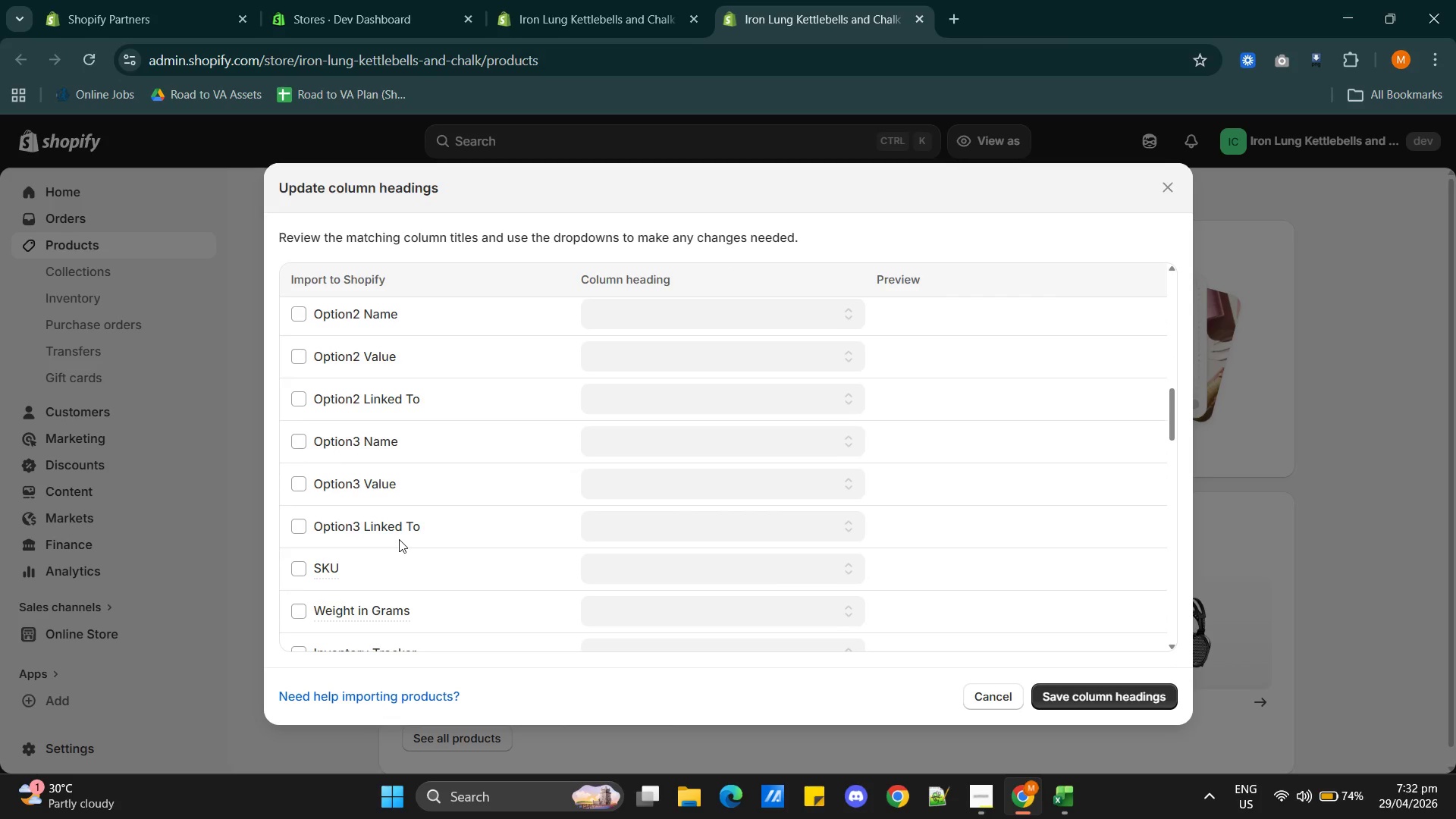 
scroll: coordinate [399, 539], scroll_direction: down, amount: 1.0
 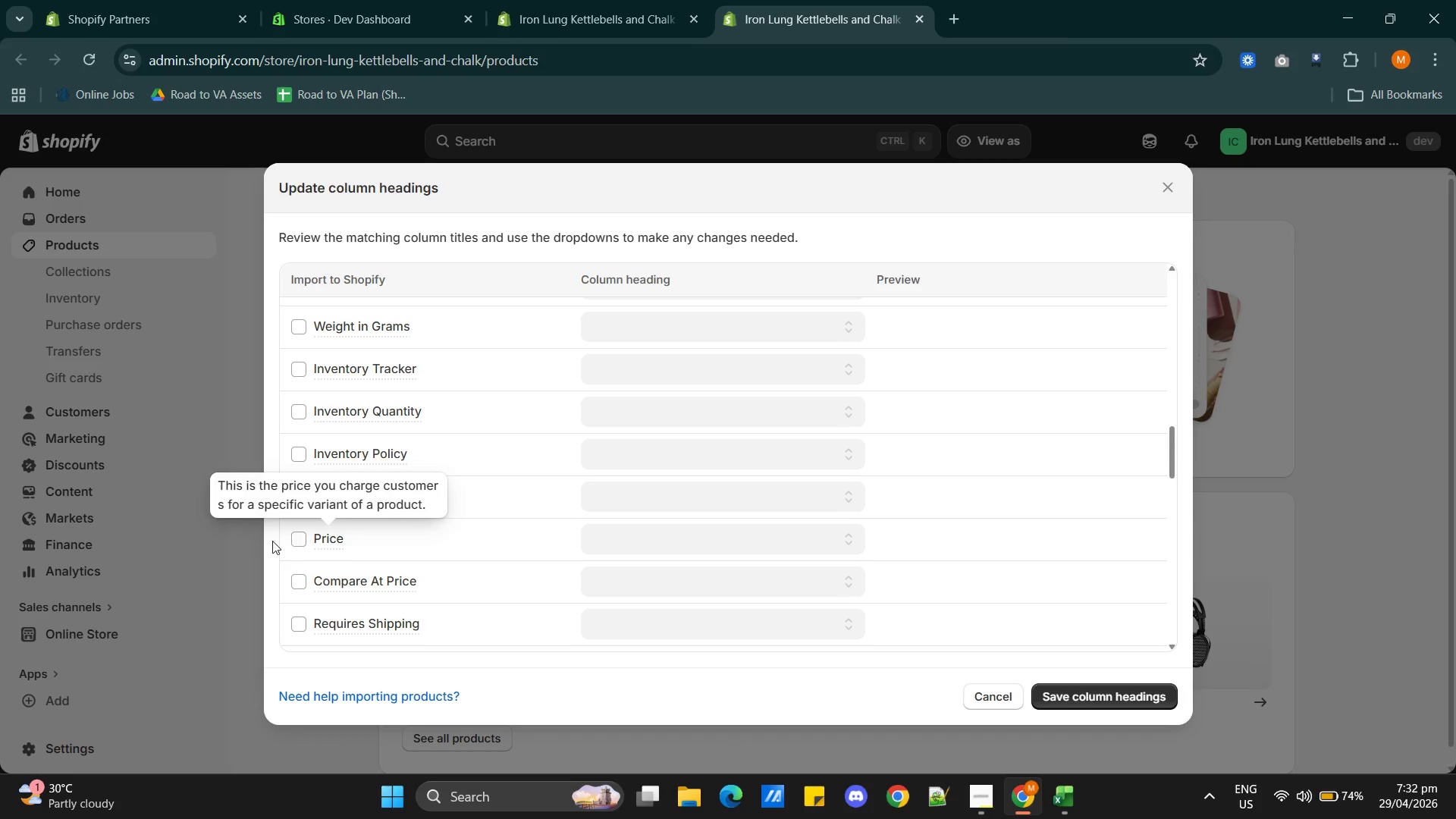 
left_click([303, 541])
 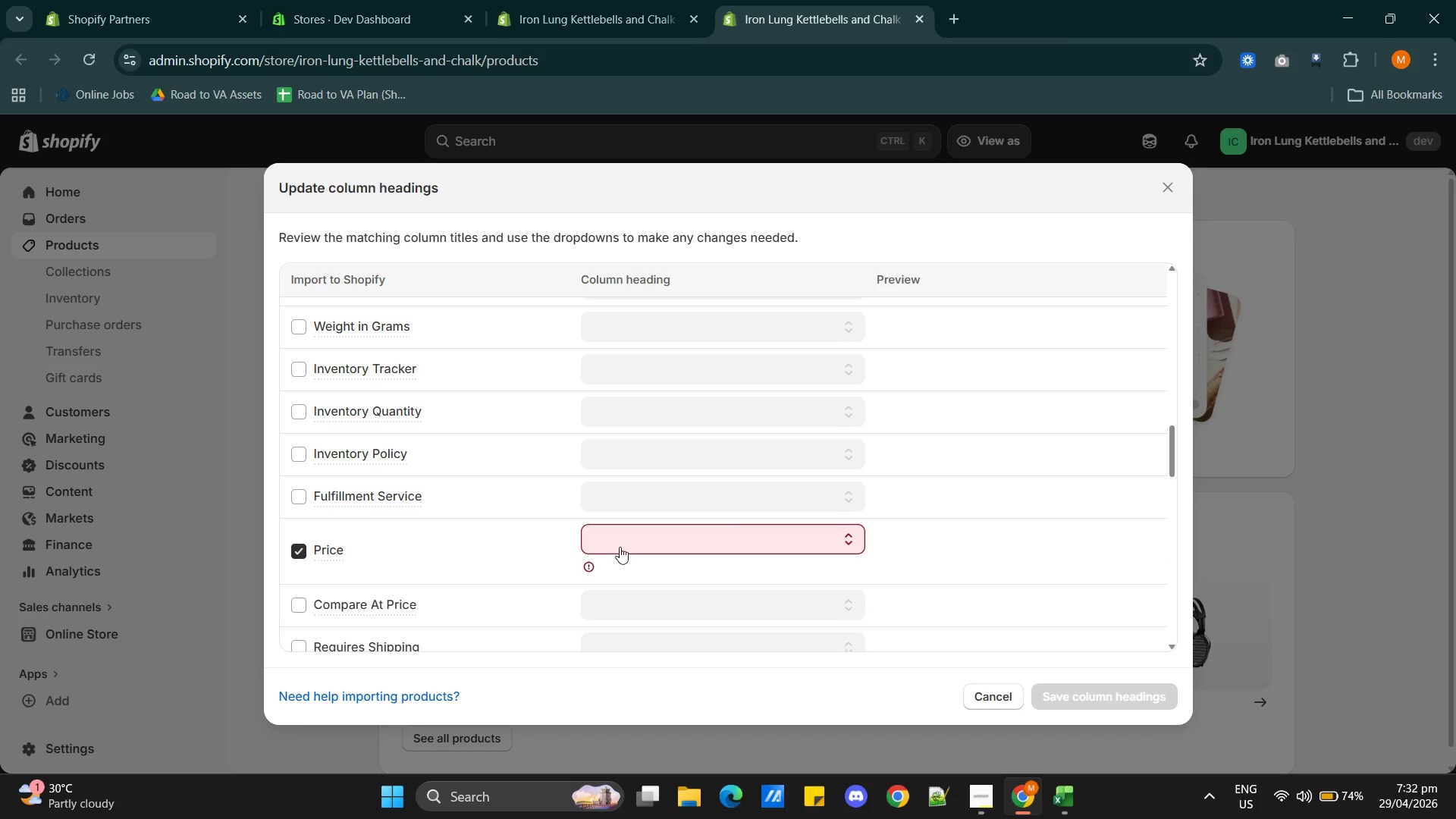 
left_click([628, 540])
 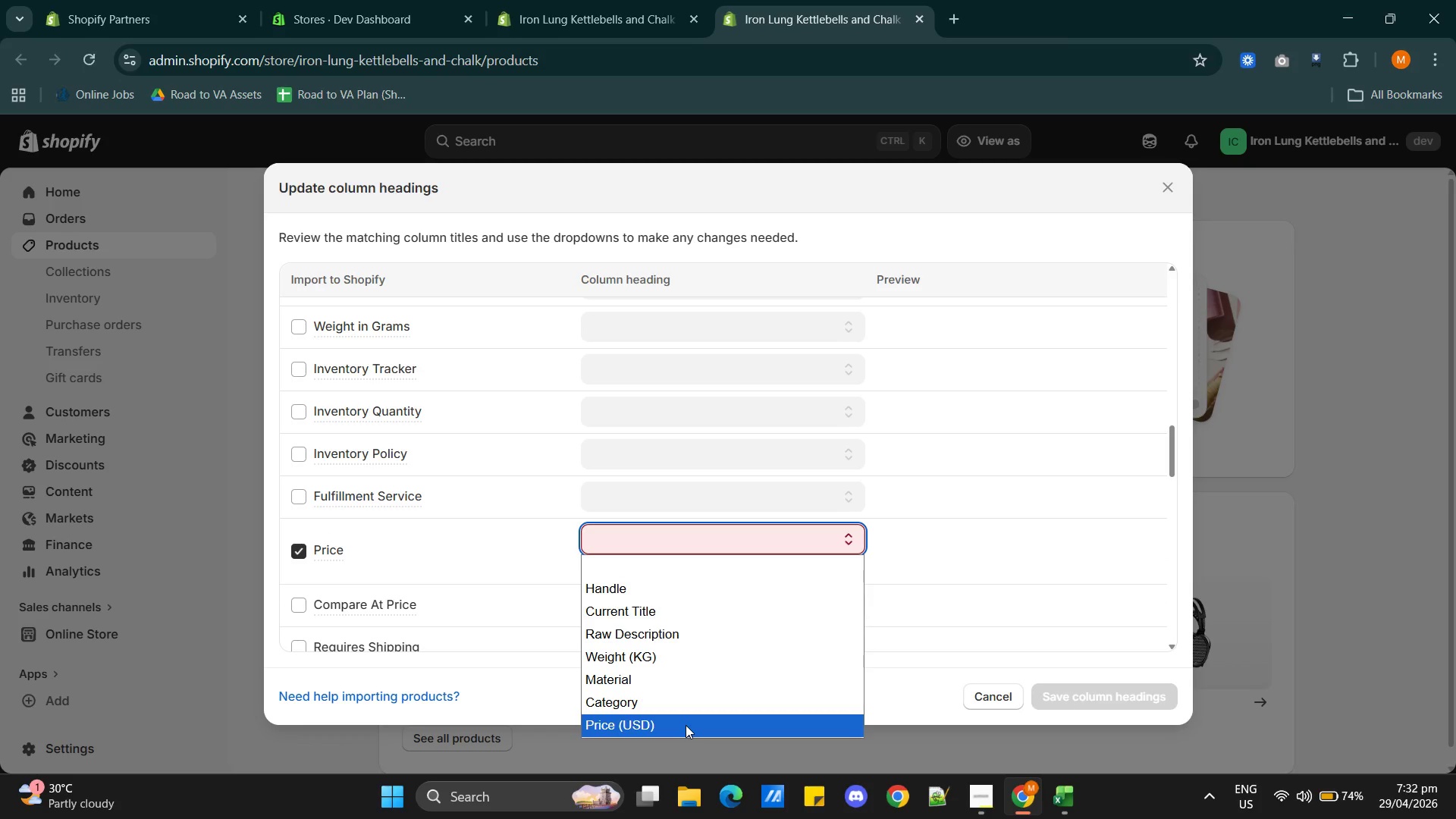 
left_click([685, 725])
 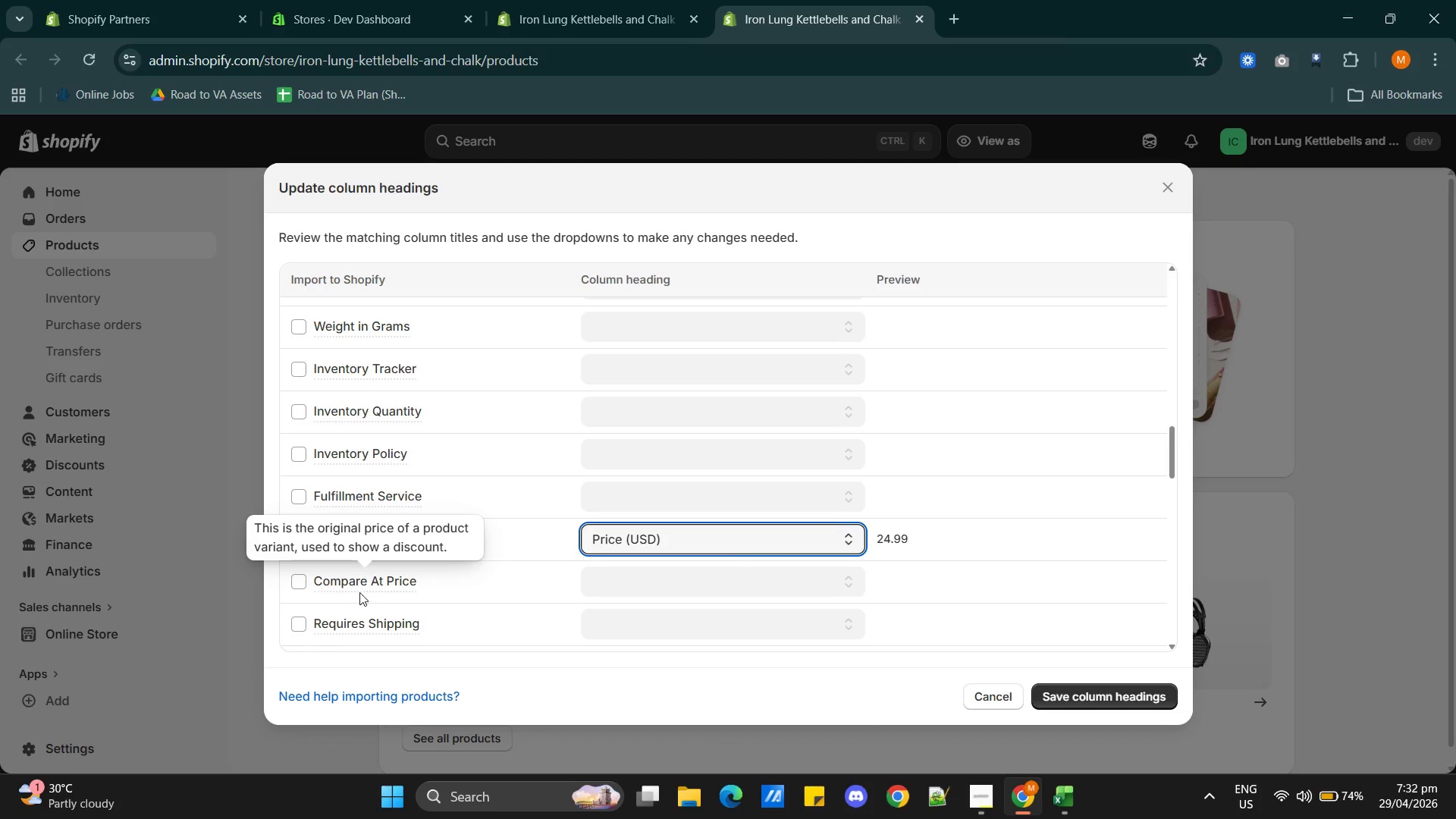 
scroll: coordinate [388, 562], scroll_direction: down, amount: 10.0
 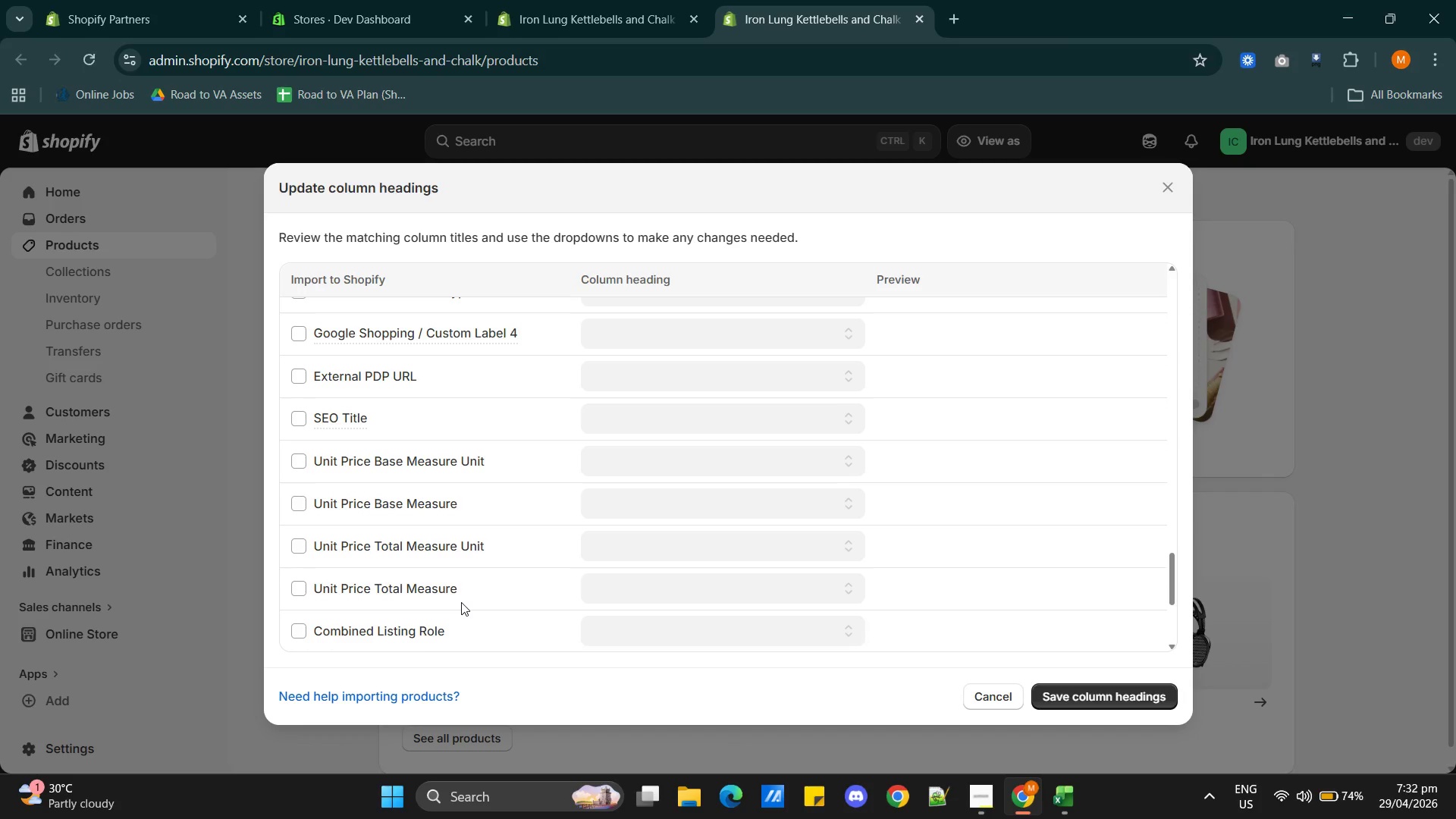 
scroll: coordinate [463, 601], scroll_direction: down, amount: 7.0
 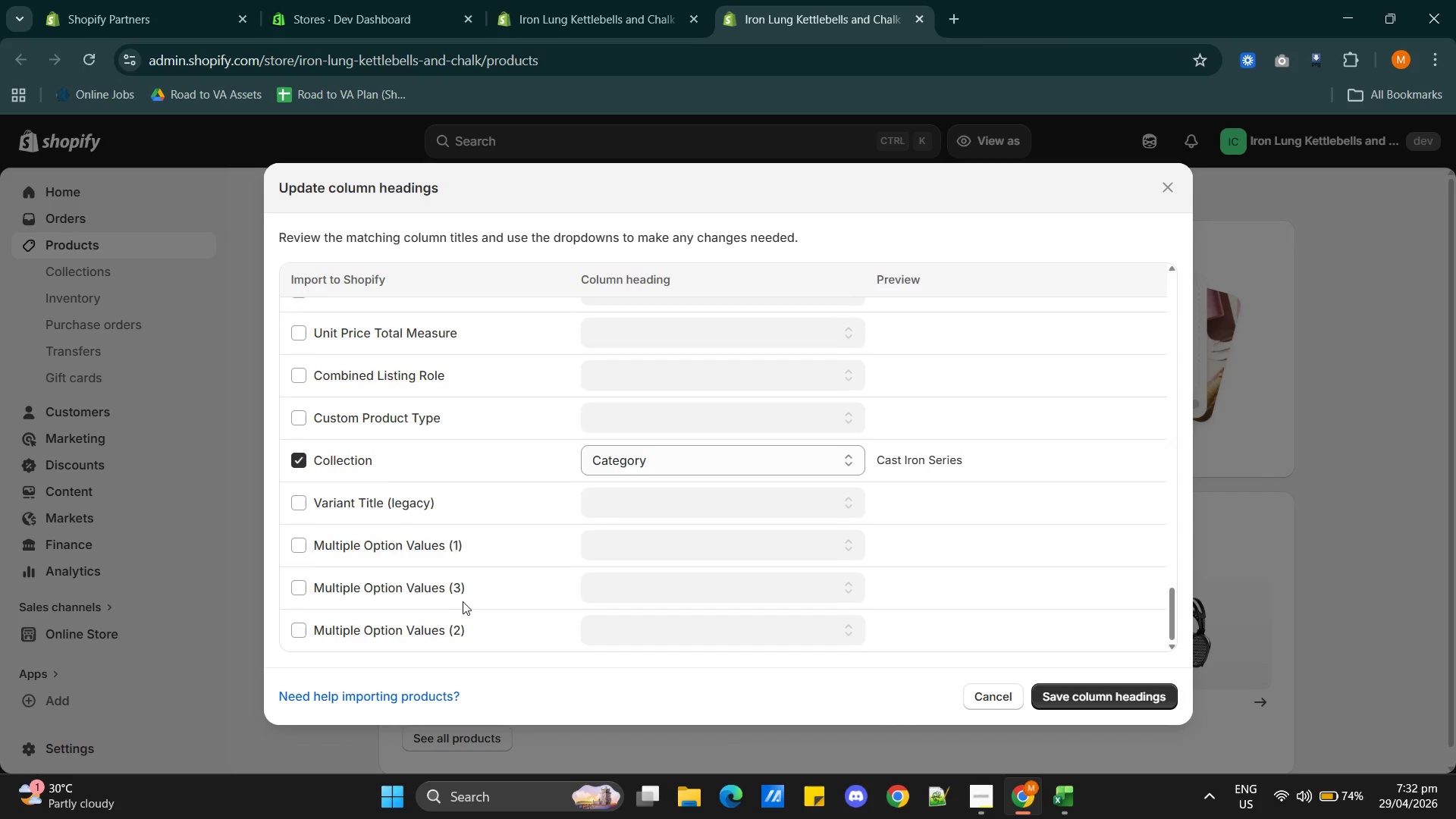 
scroll: coordinate [463, 601], scroll_direction: up, amount: 28.0
 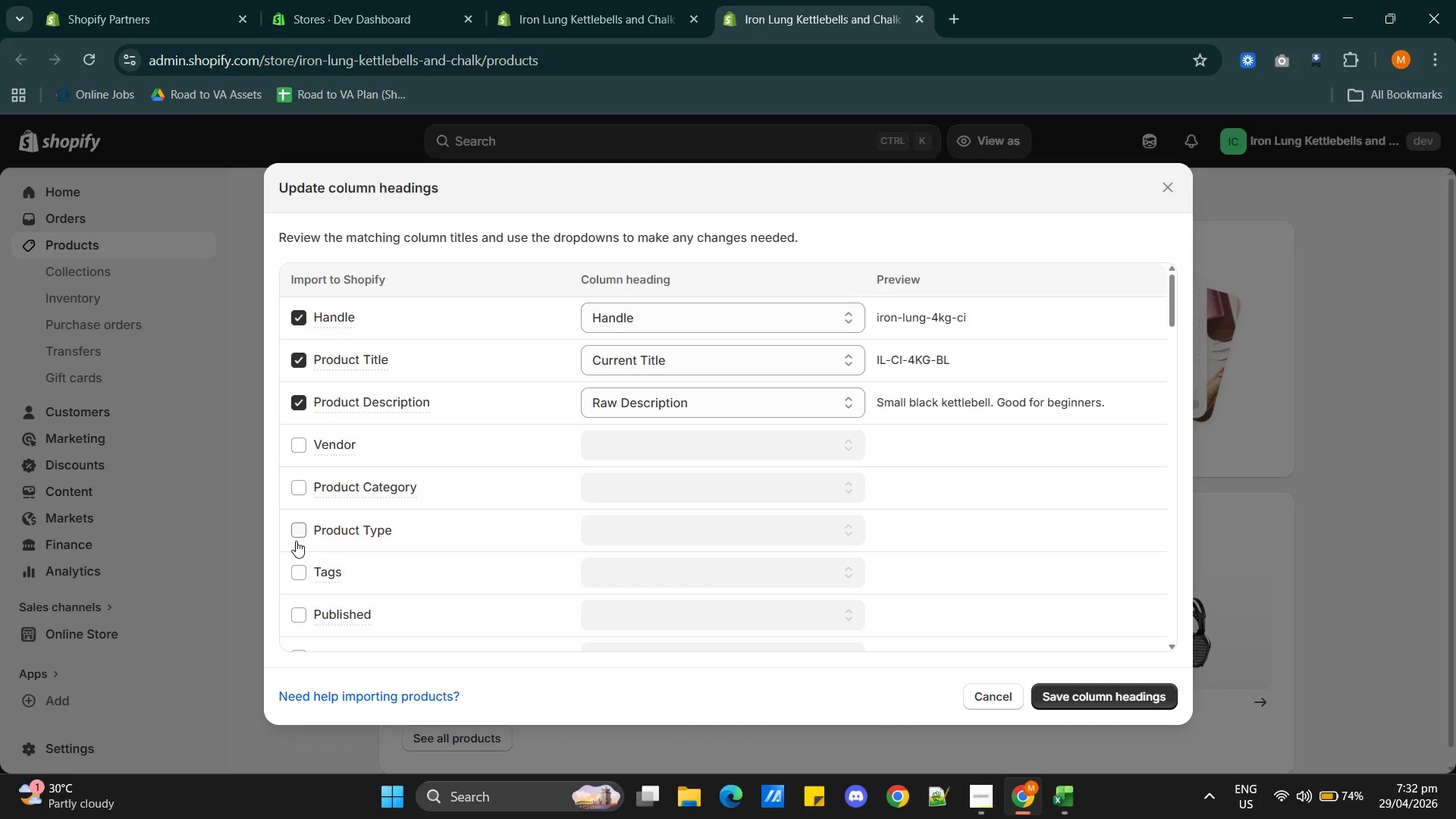 
scroll: coordinate [433, 552], scroll_direction: down, amount: 7.0
 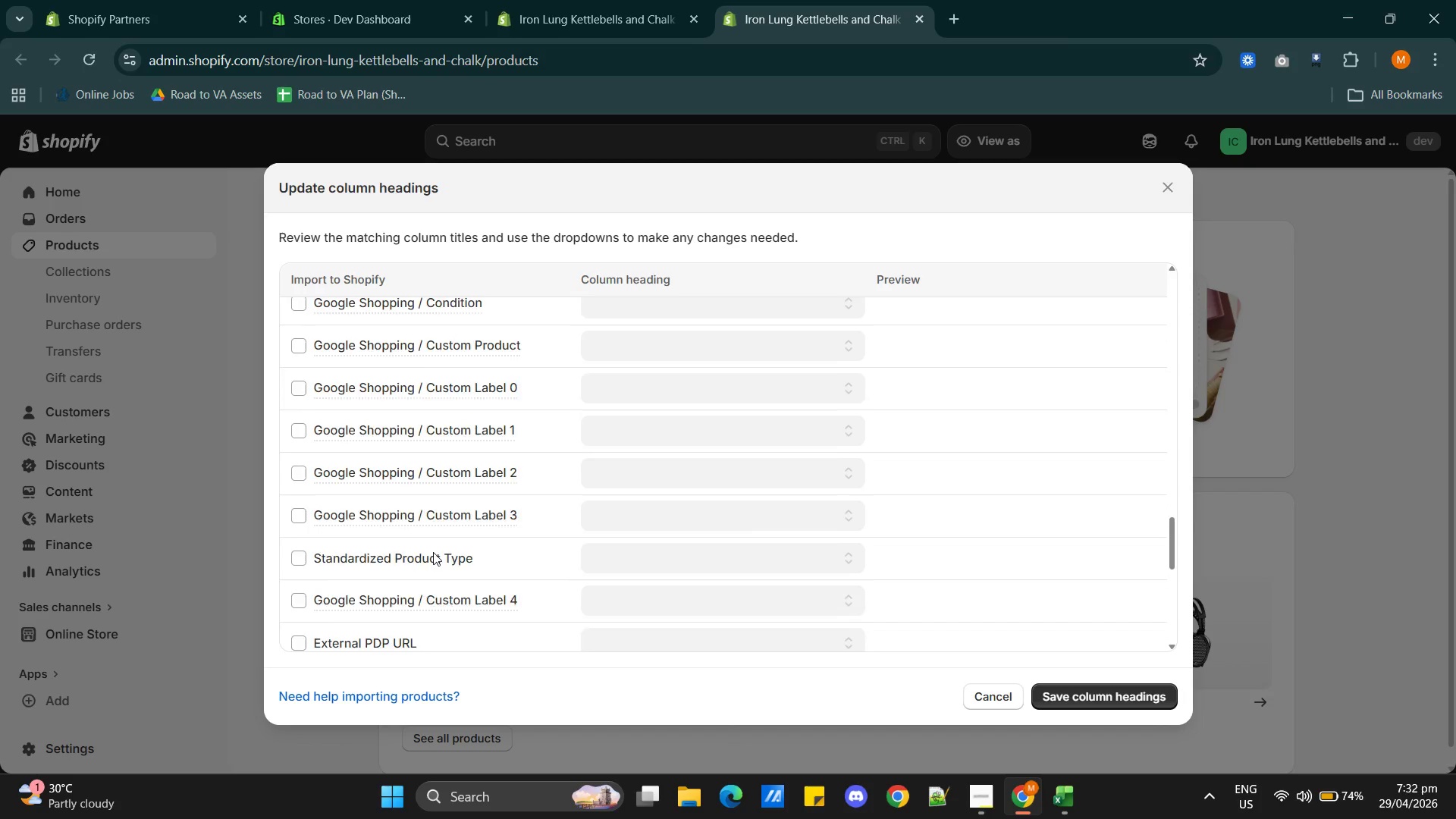 
scroll: coordinate [433, 552], scroll_direction: up, amount: 2.0
 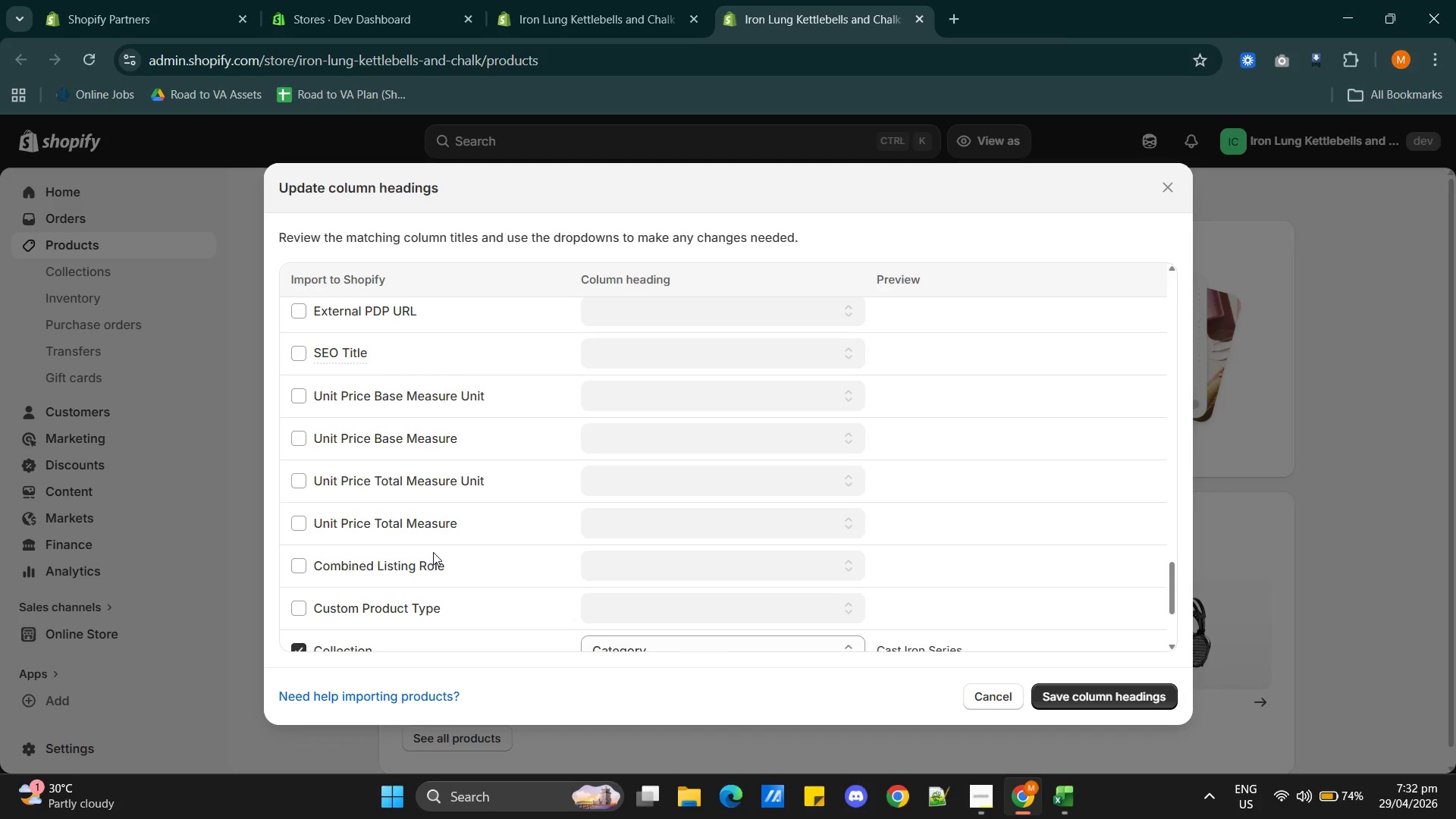 
scroll: coordinate [434, 552], scroll_direction: down, amount: 4.0
 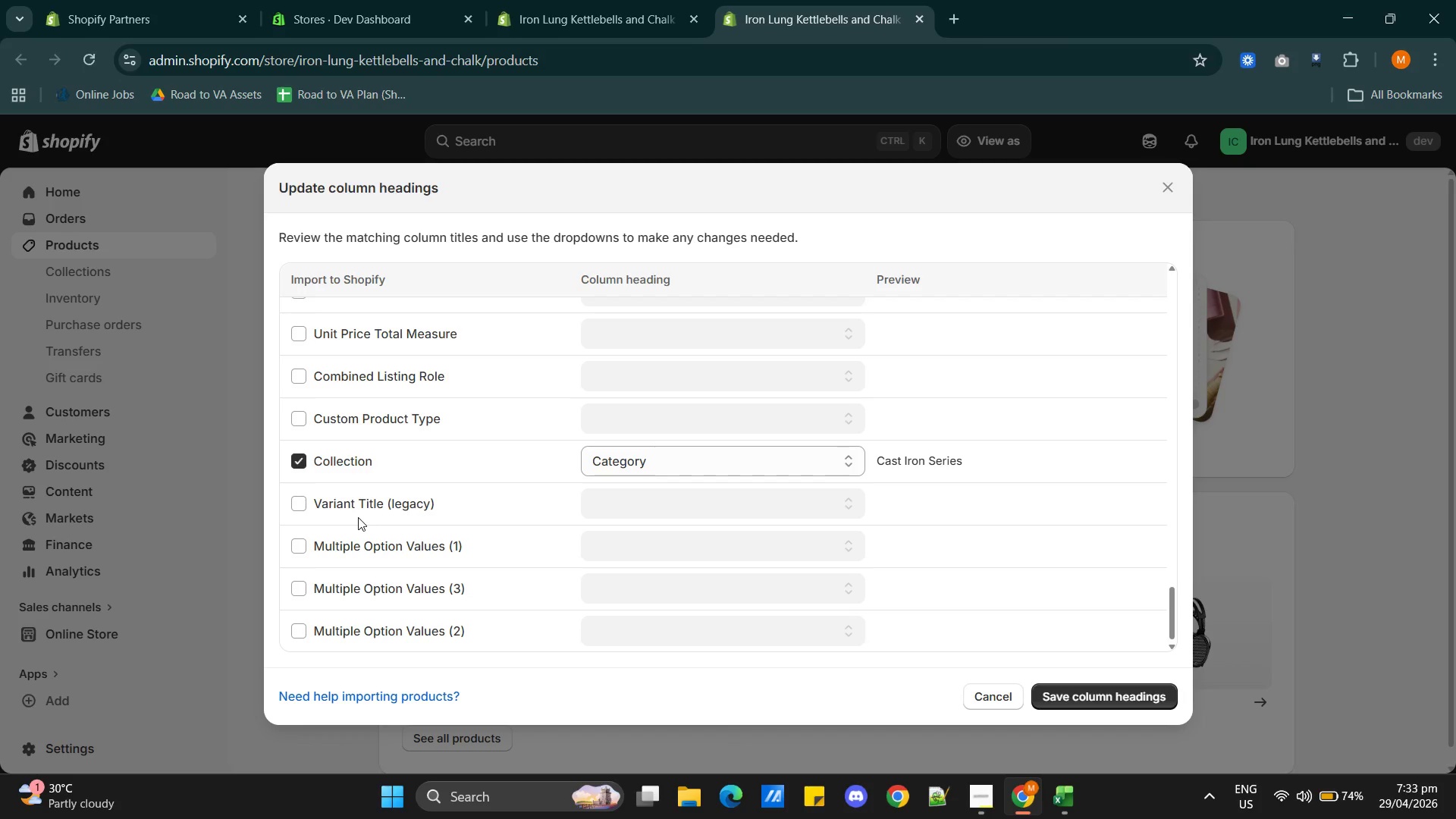 
wait(10.49)
 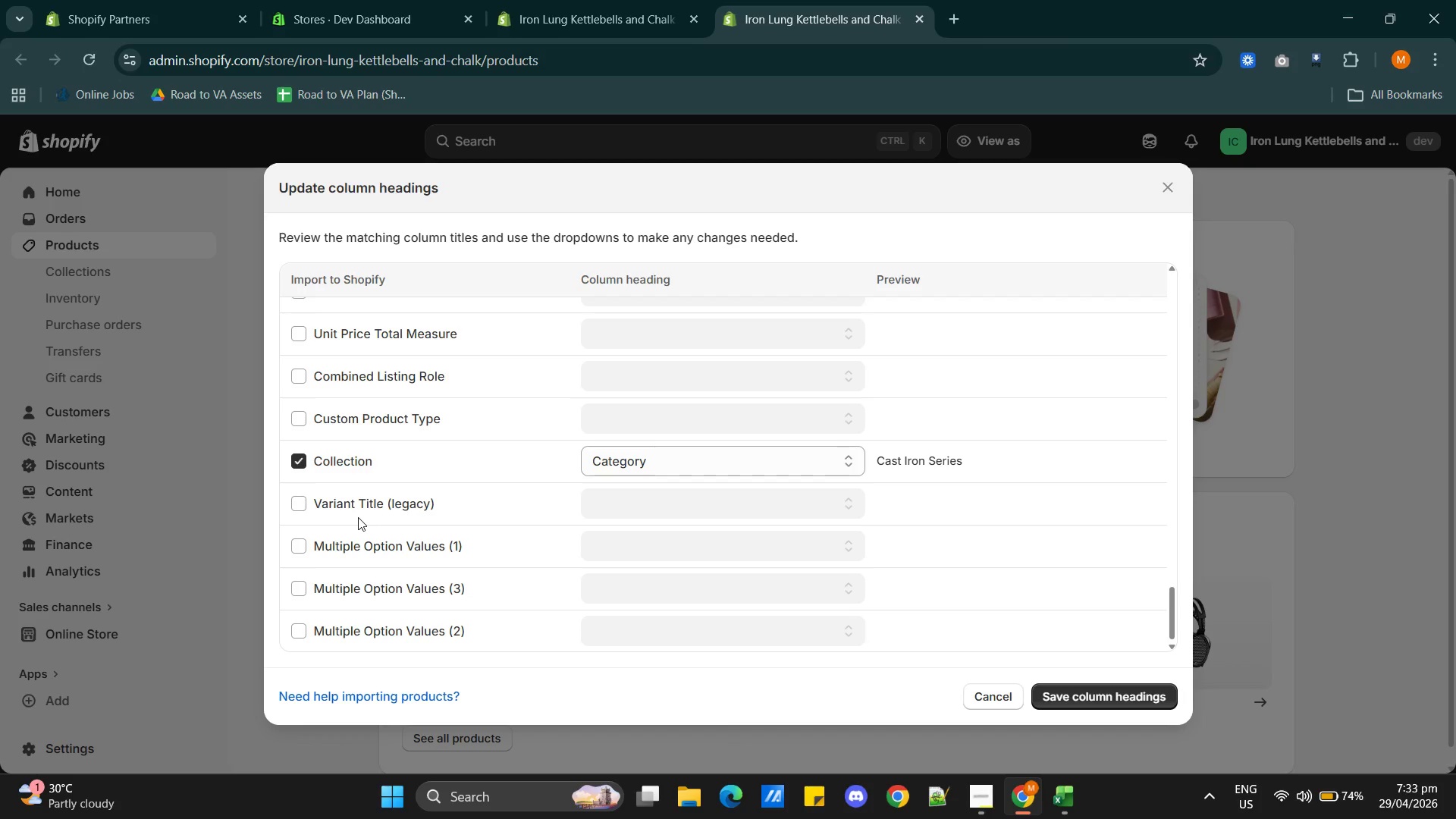 
scroll: coordinate [460, 576], scroll_direction: down, amount: 3.0
 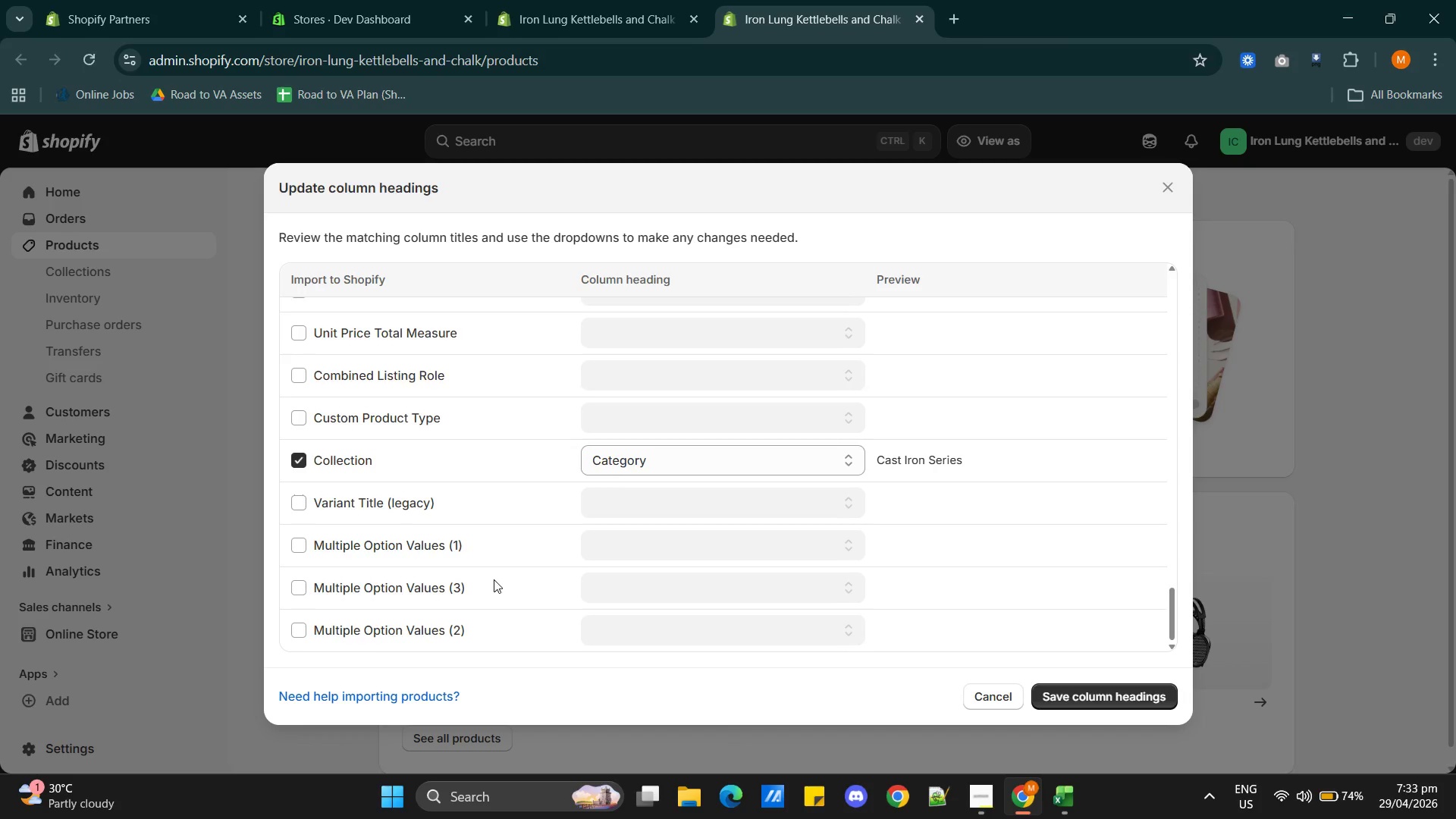 
scroll: coordinate [494, 580], scroll_direction: up, amount: 19.0
 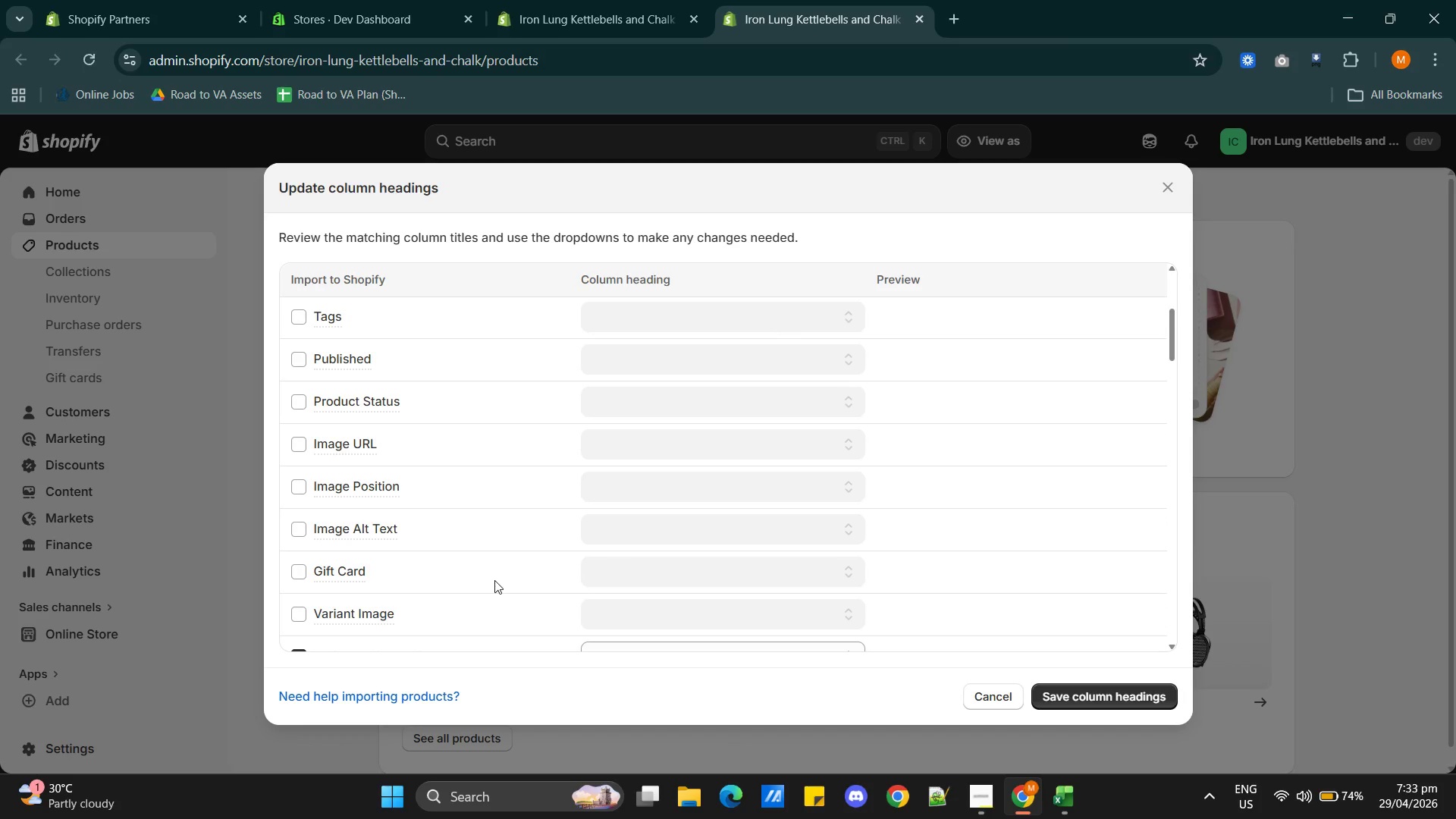 
scroll: coordinate [494, 580], scroll_direction: down, amount: 2.0
 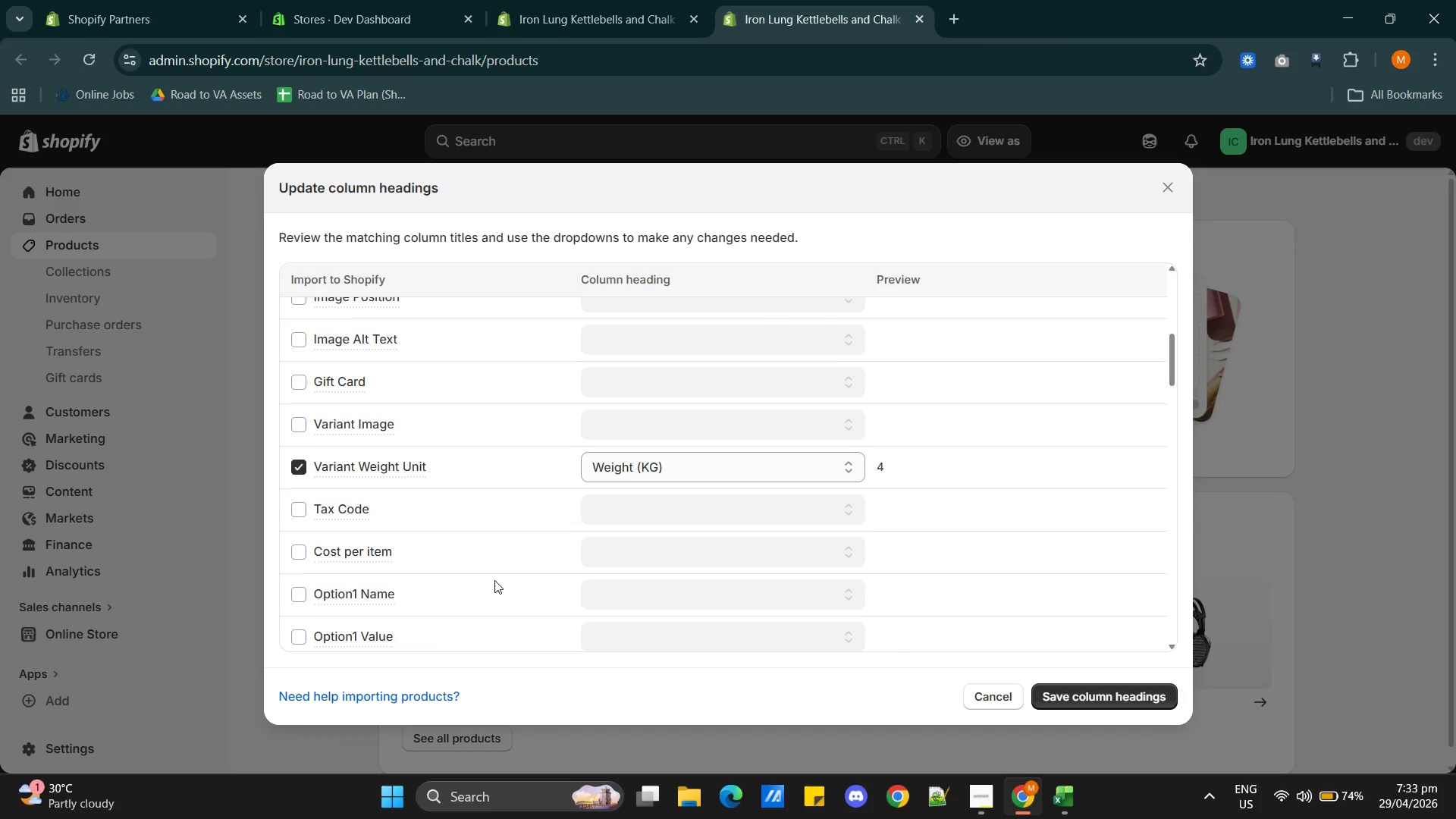 
scroll: coordinate [494, 580], scroll_direction: up, amount: 5.0
 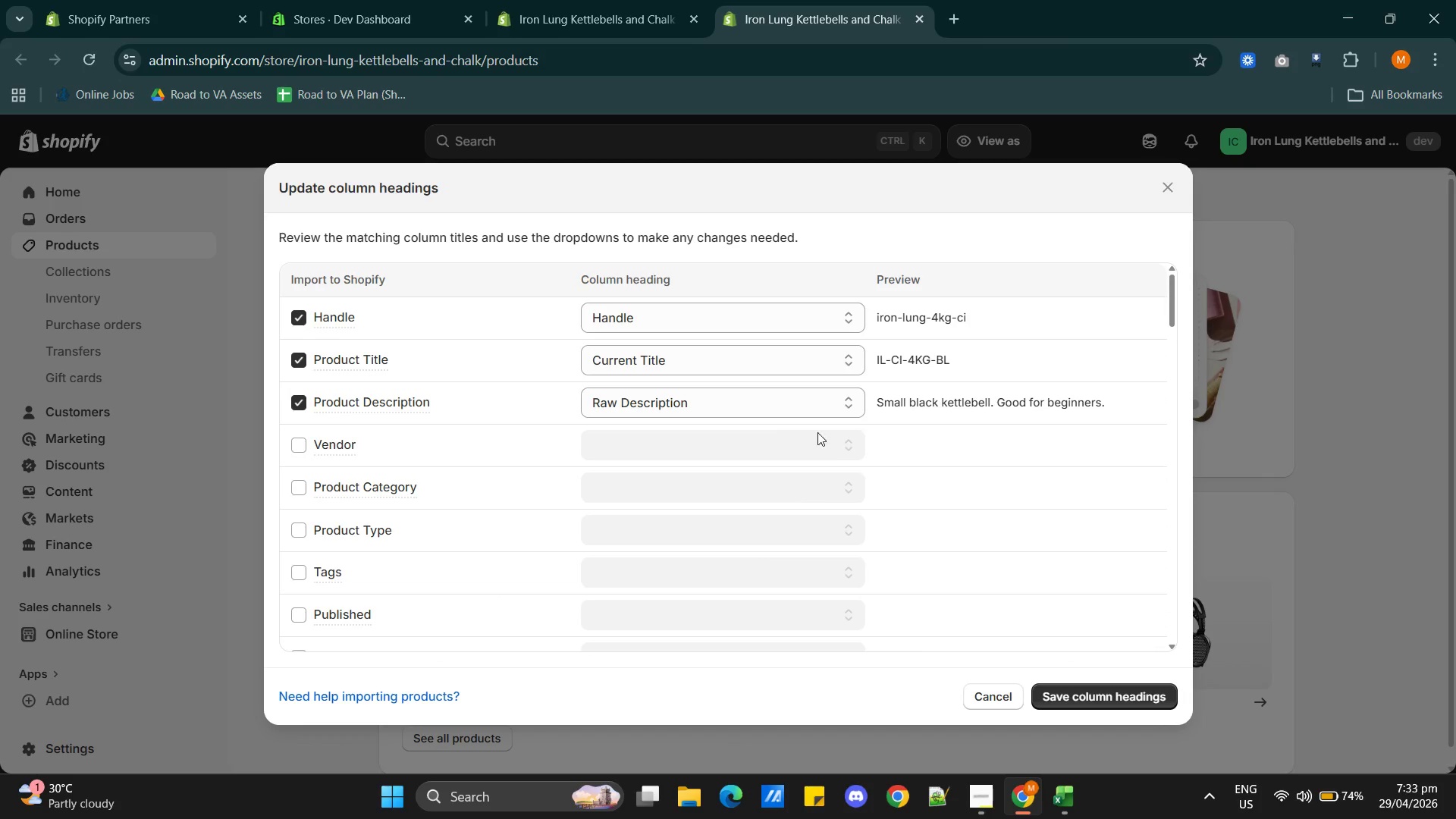 
wait(9.9)
 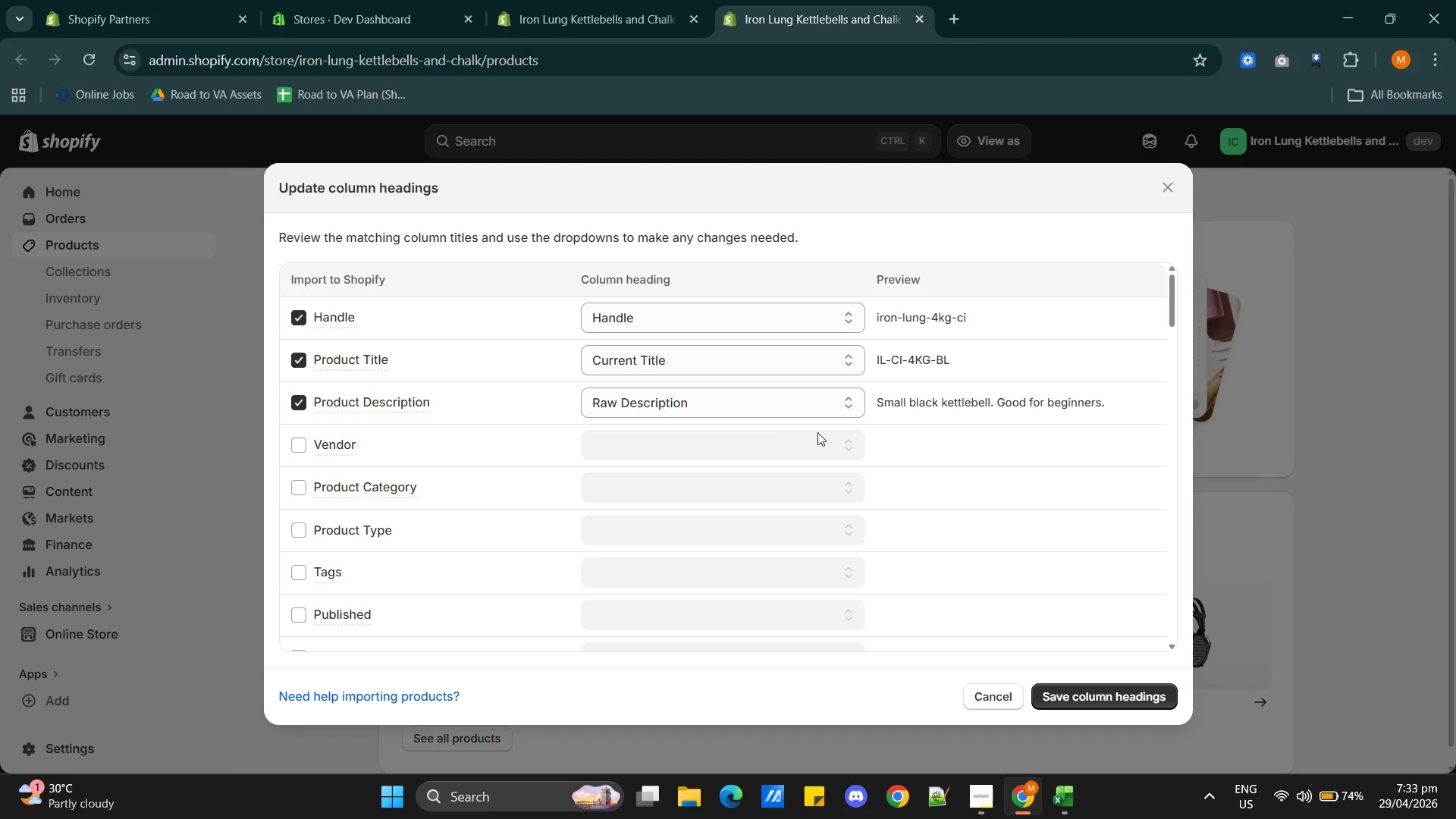 
left_click([301, 531])
 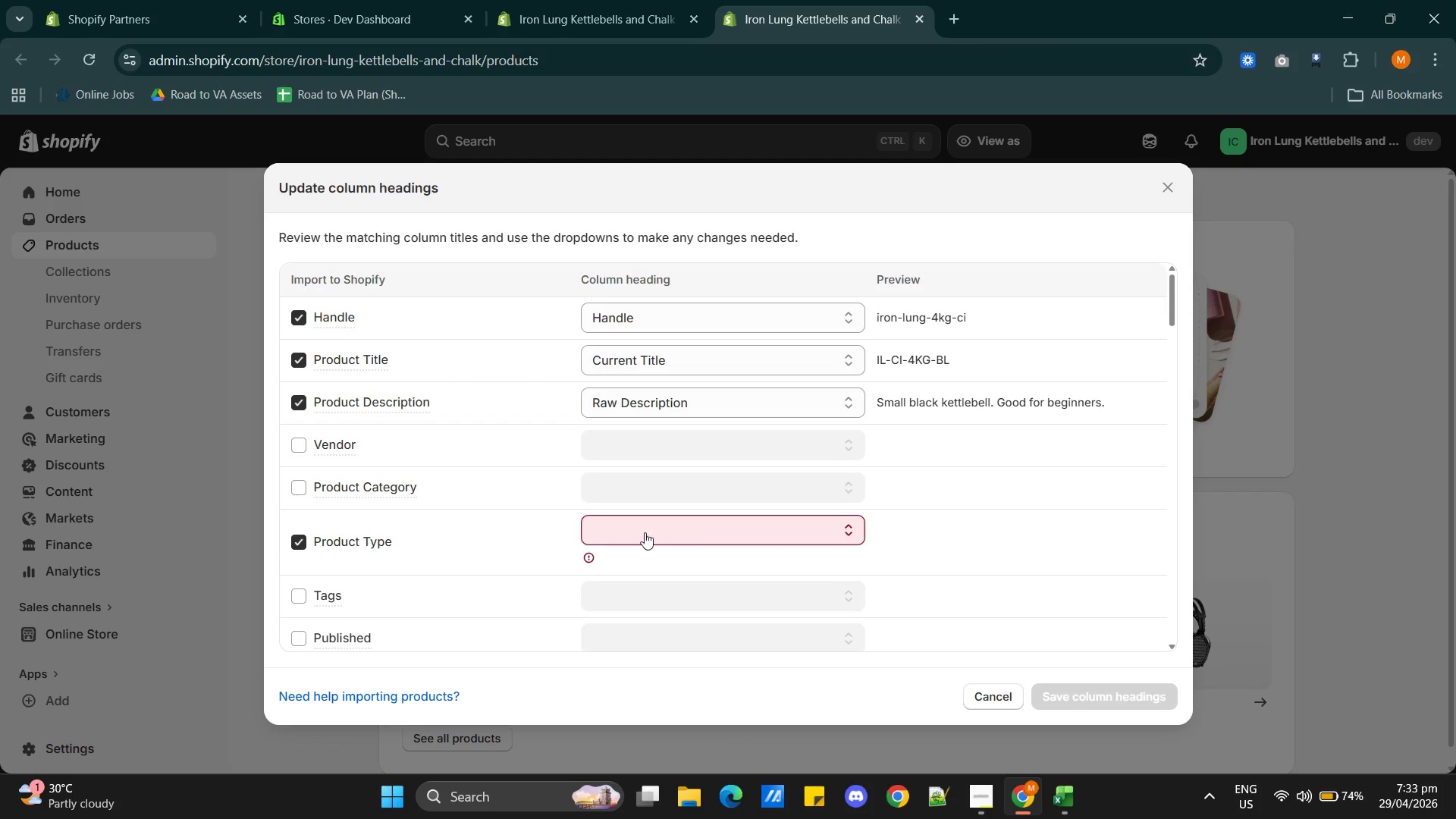 
left_click([683, 530])
 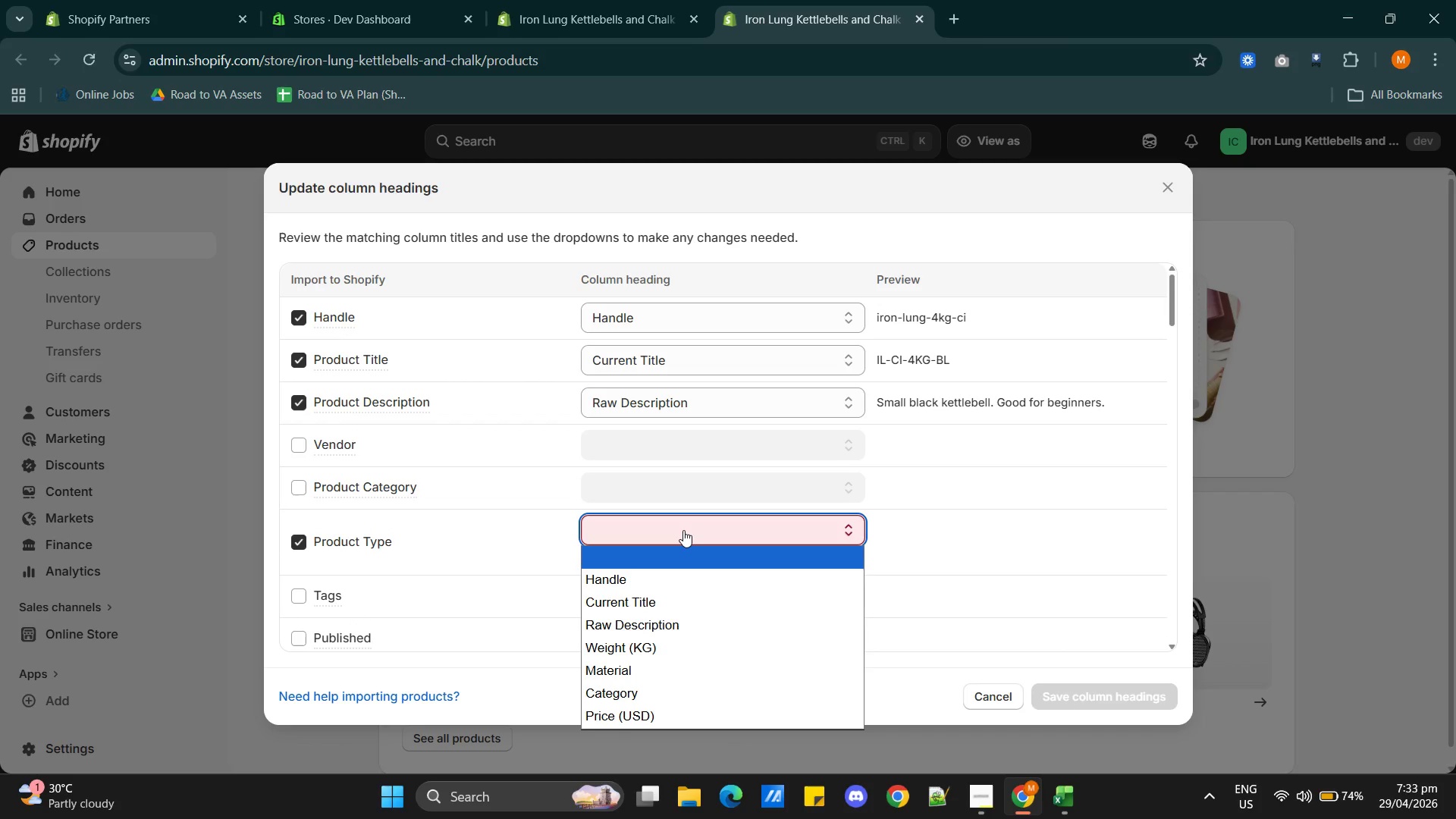 
wait(6.78)
 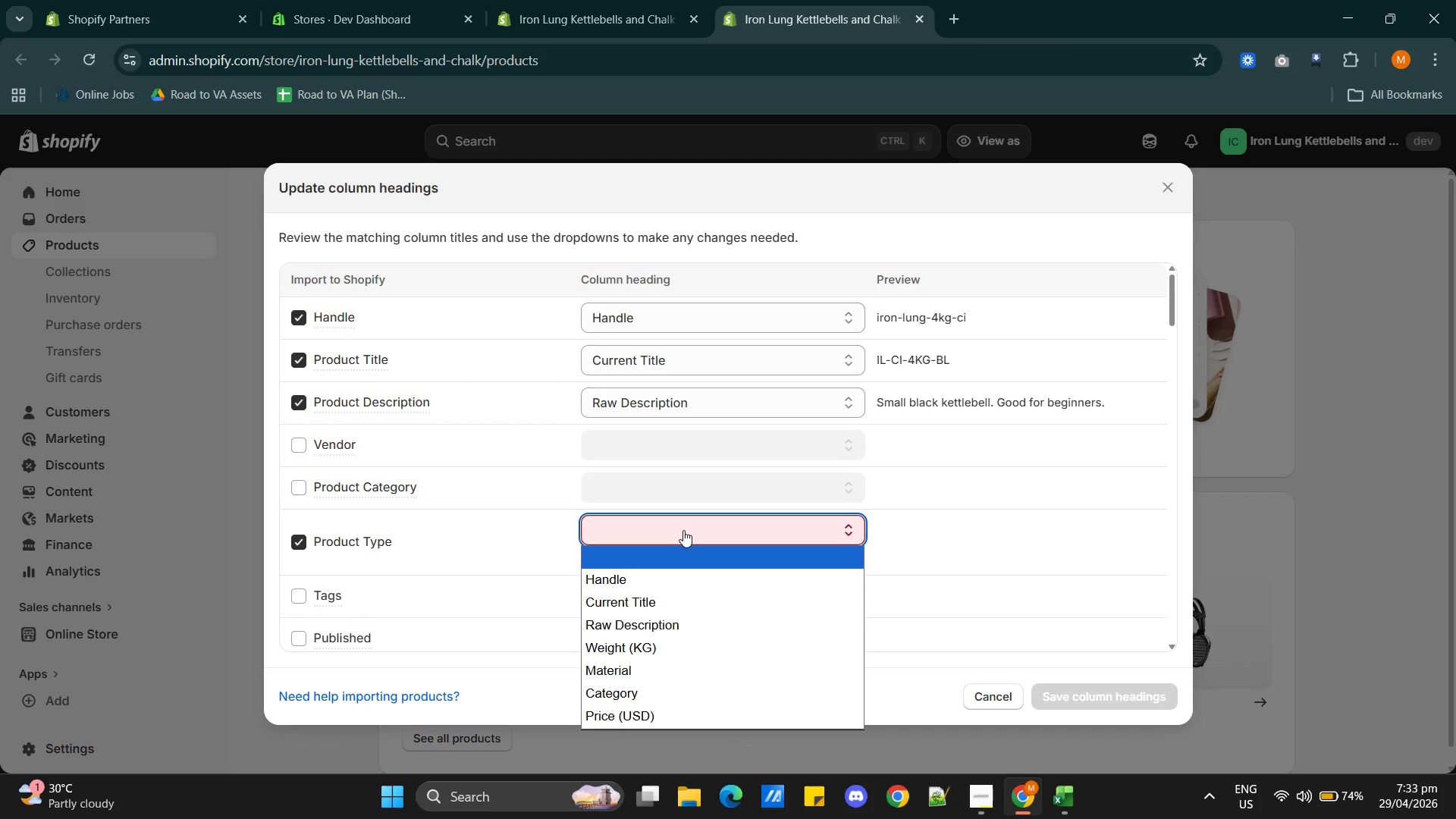 
left_click([302, 542])
 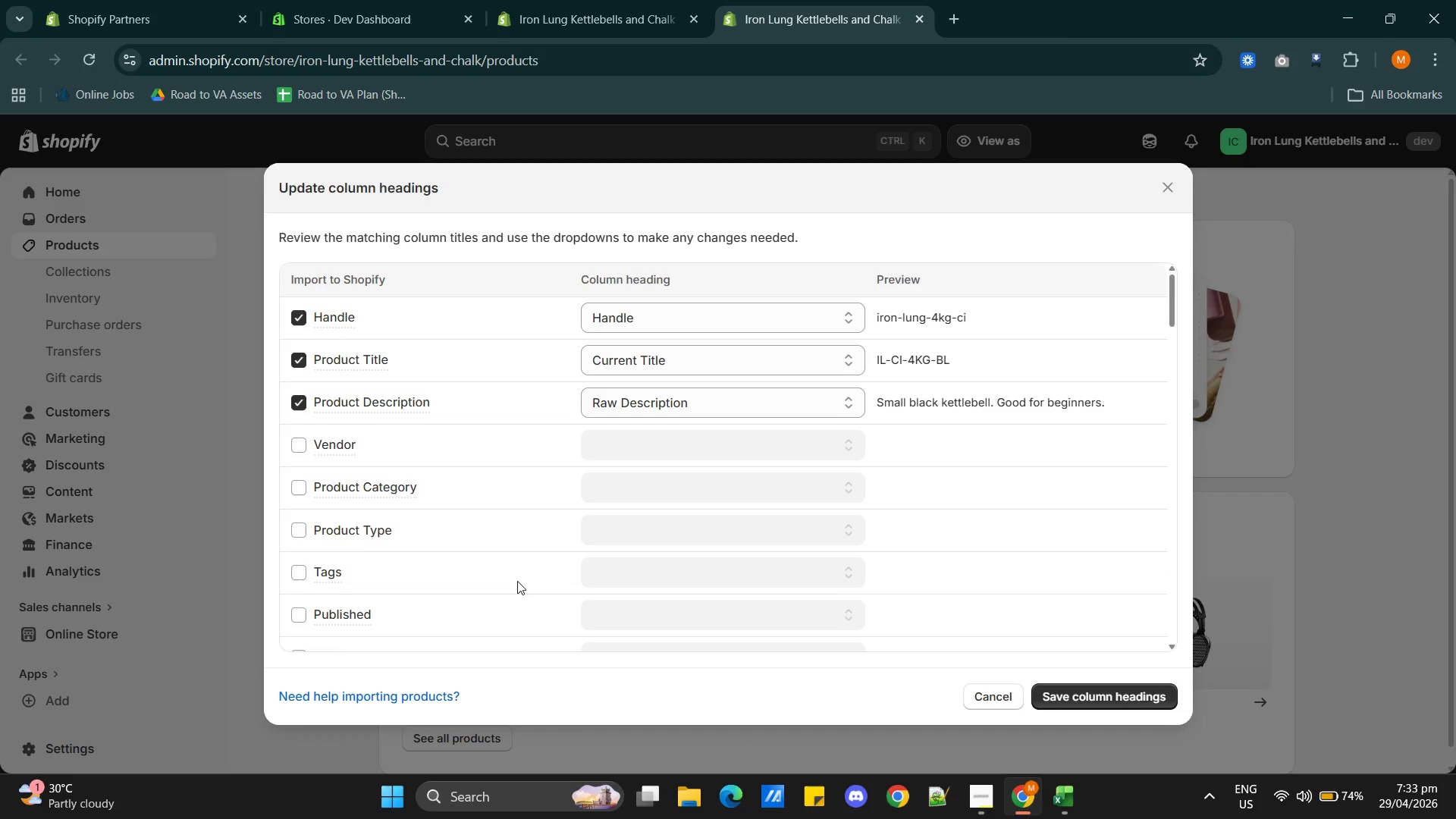 
scroll: coordinate [474, 454], scroll_direction: down, amount: 7.0
 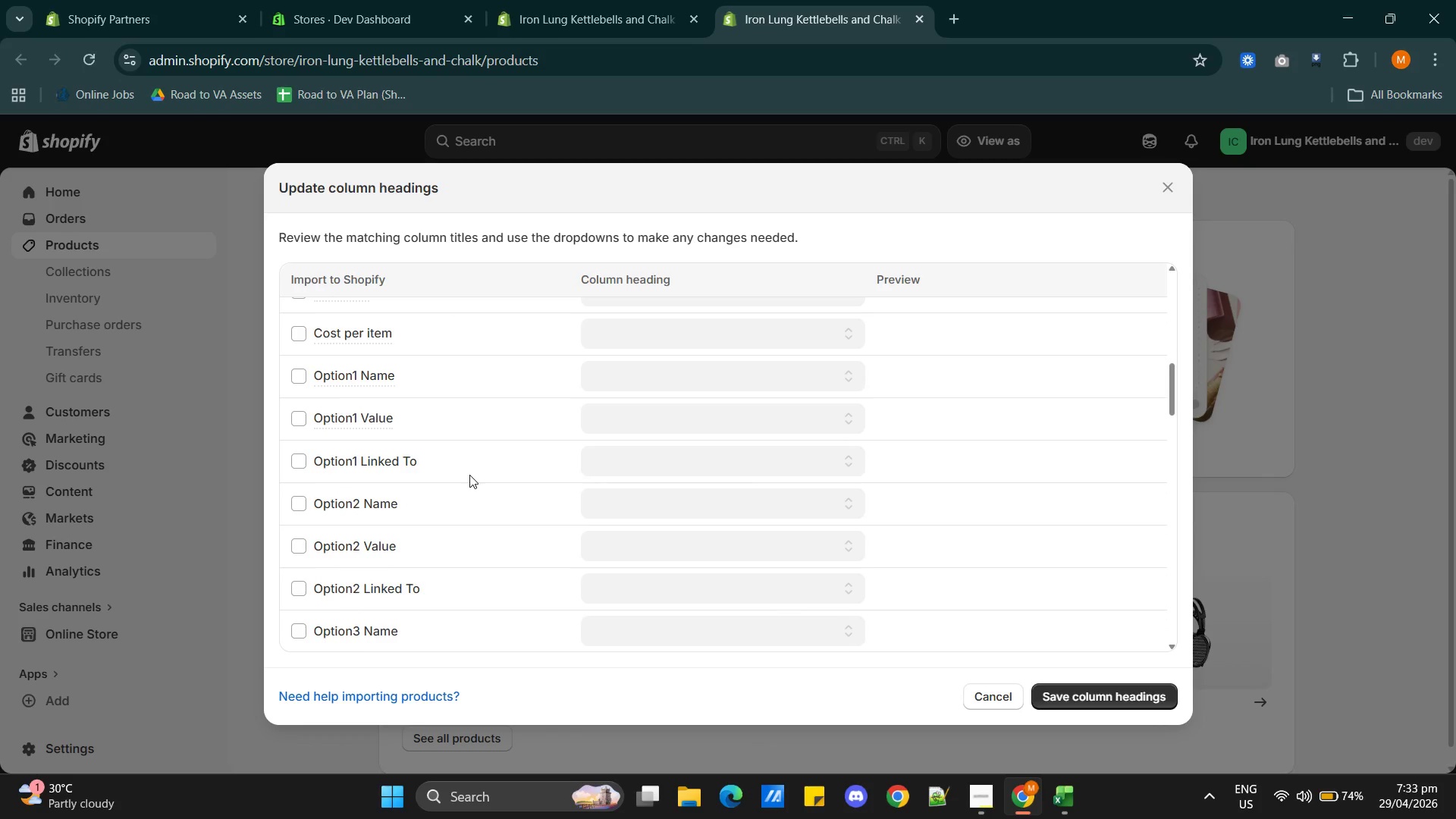 
wait(6.34)
 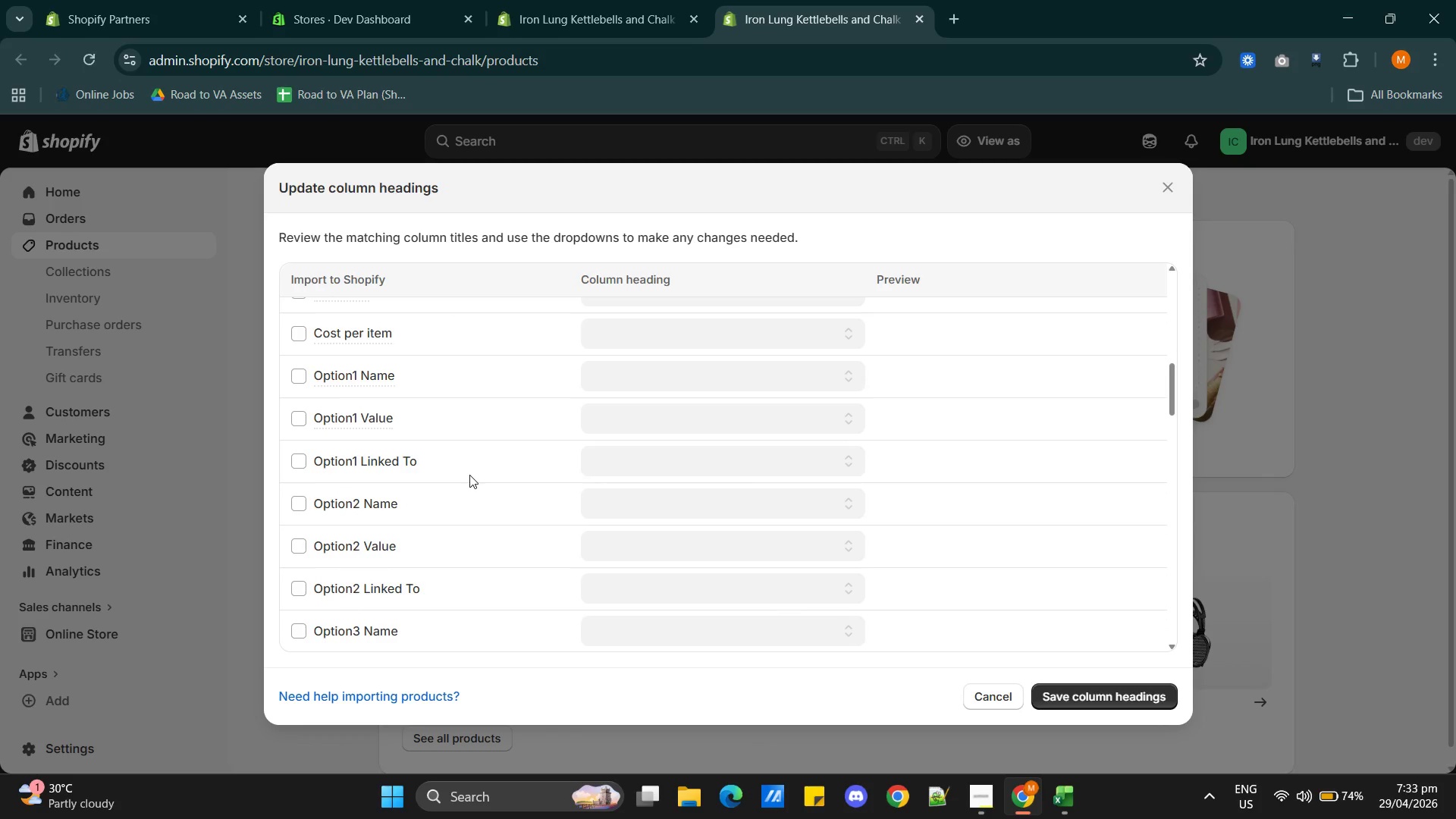 
scroll: coordinate [468, 484], scroll_direction: down, amount: 9.0
 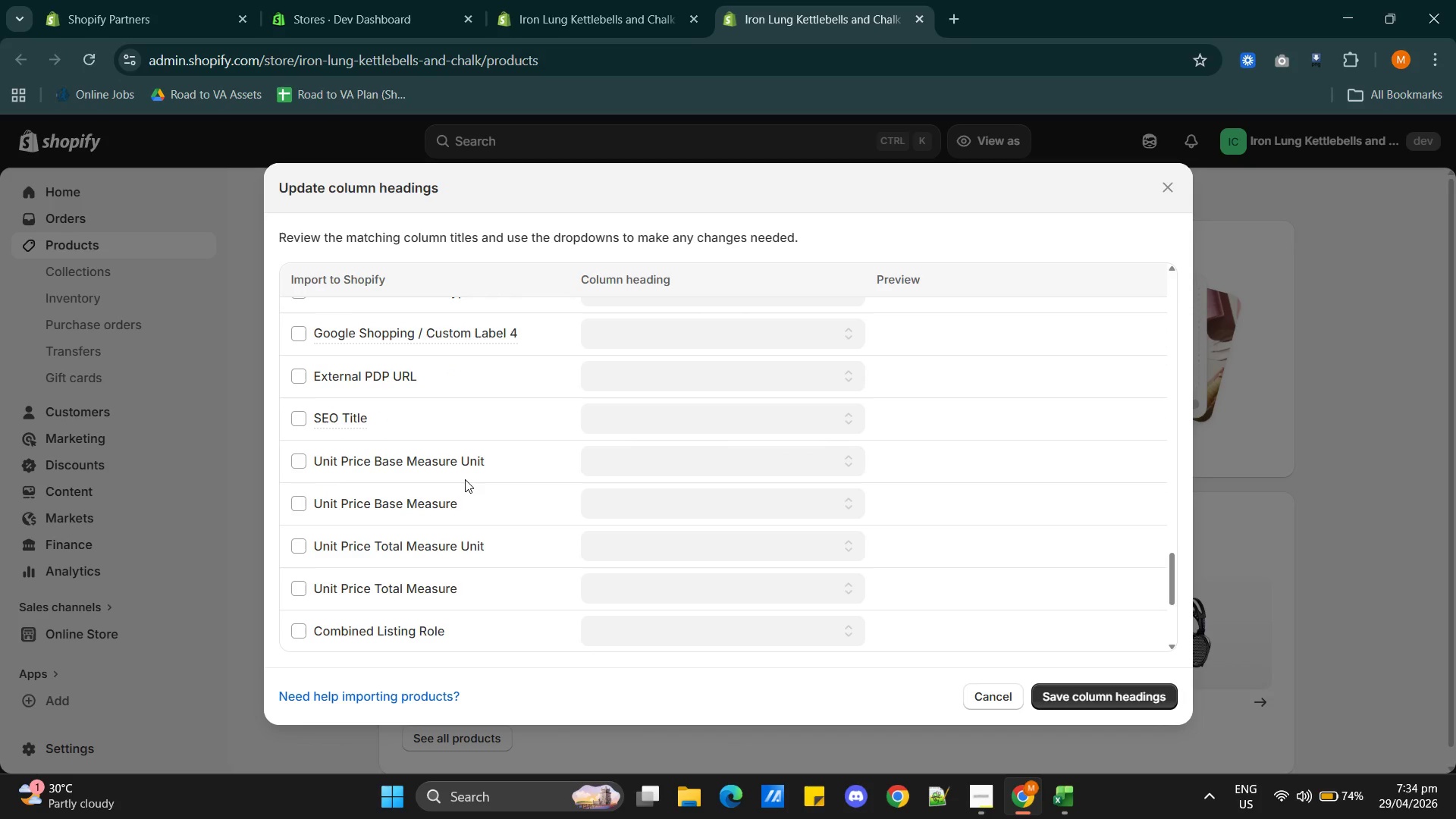 
scroll: coordinate [466, 480], scroll_direction: down, amount: 5.0
 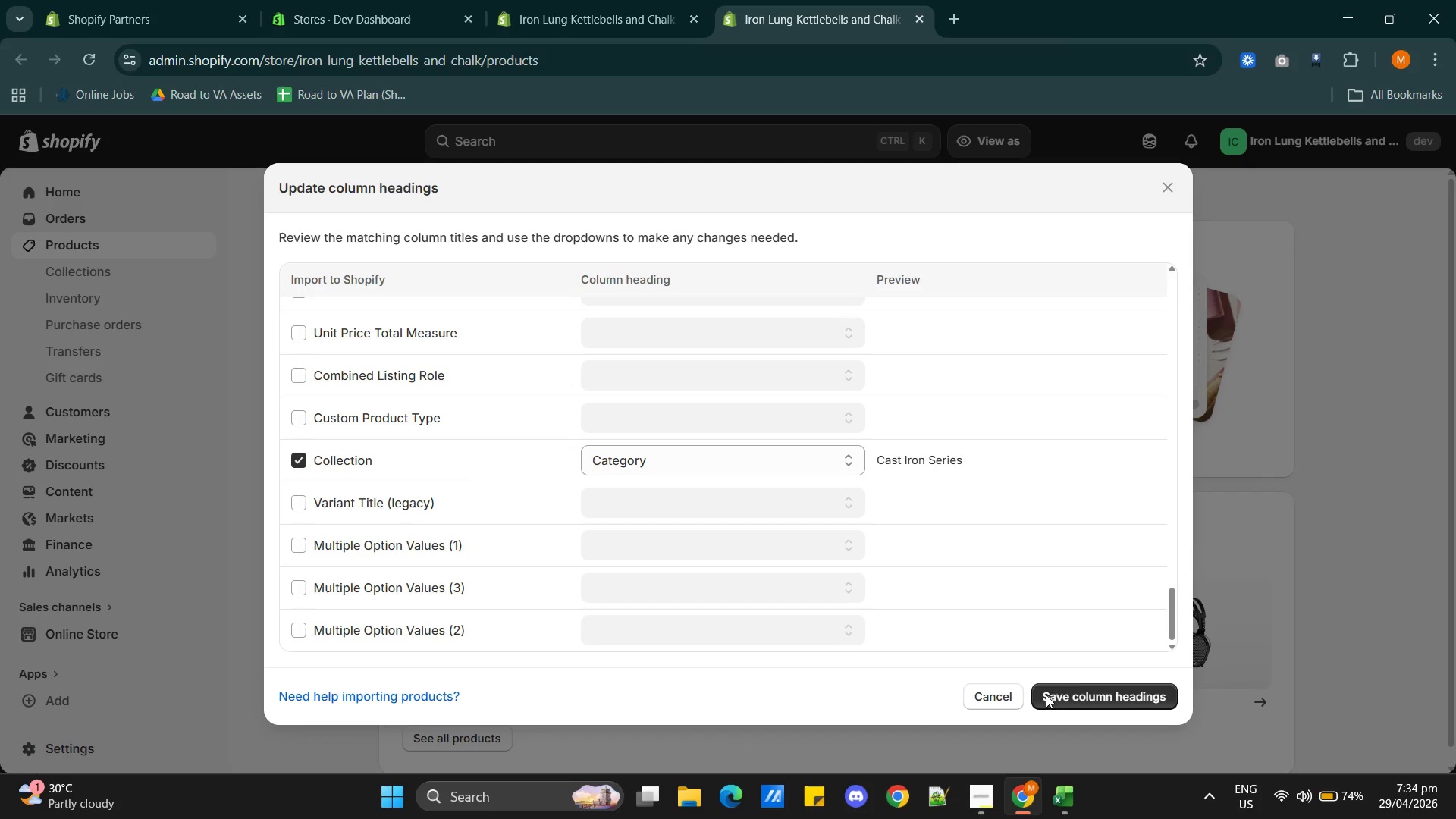 
left_click([1083, 695])
 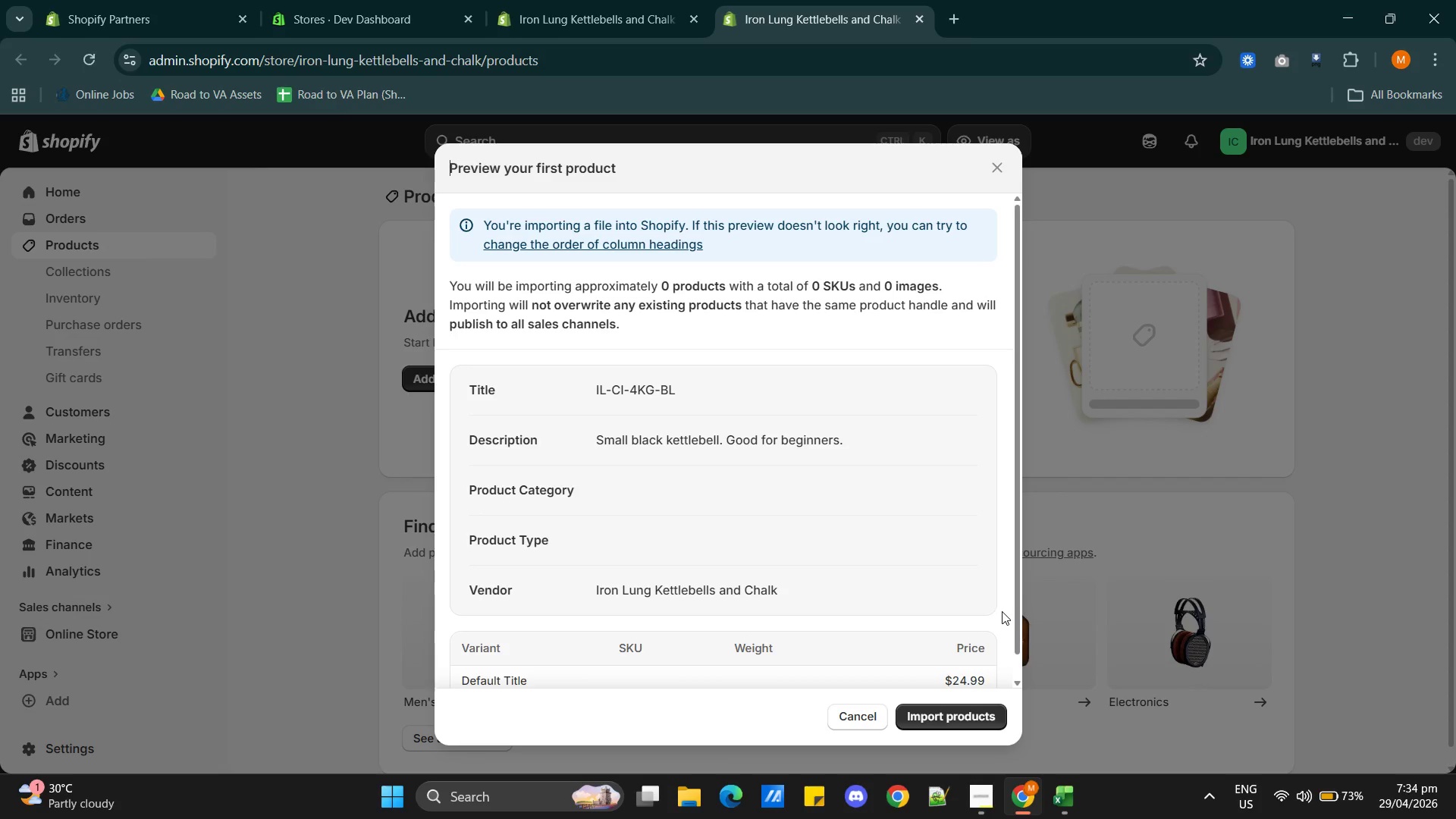 
wait(5.81)
 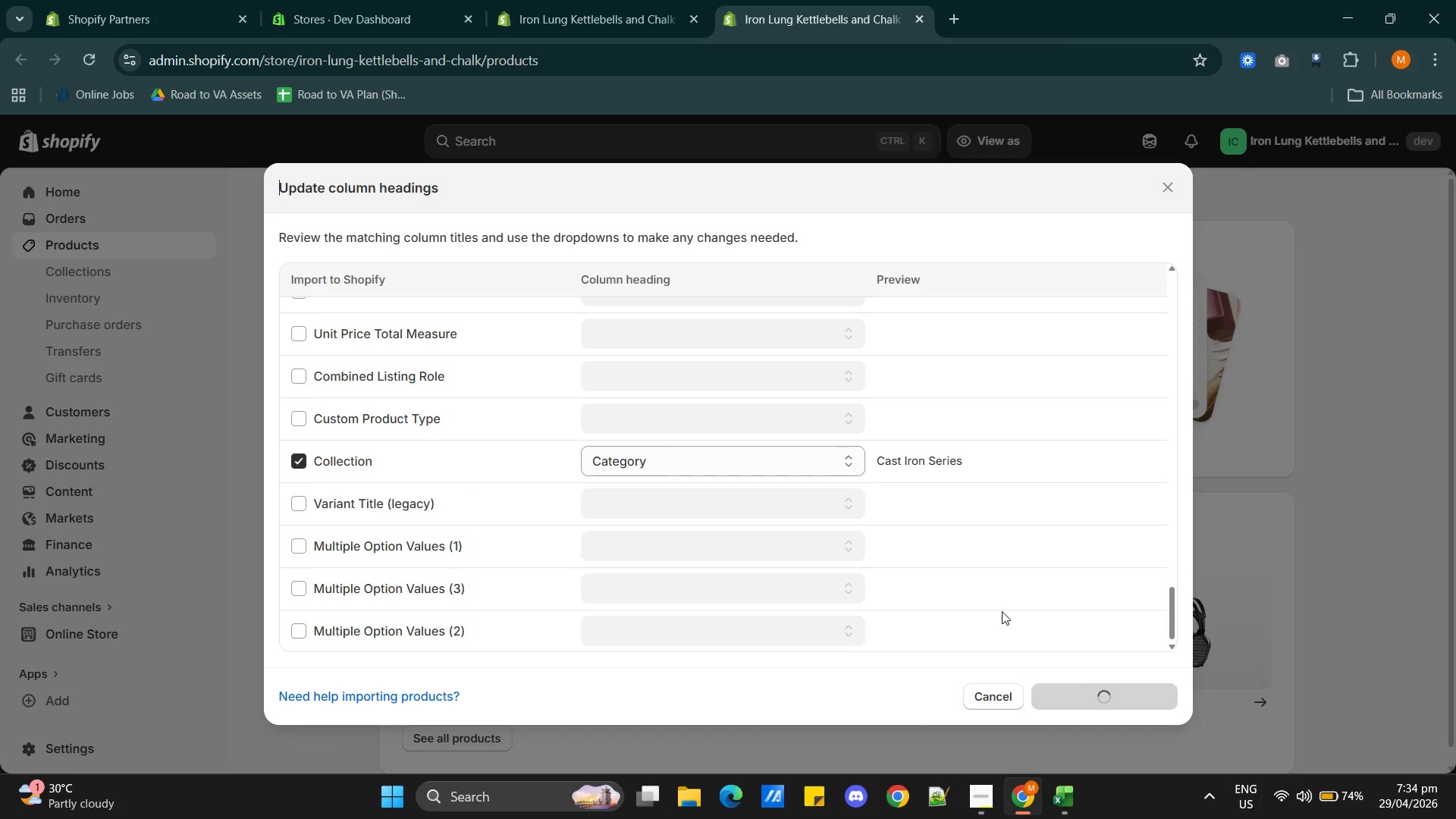 
scroll: coordinate [795, 585], scroll_direction: down, amount: 10.0
 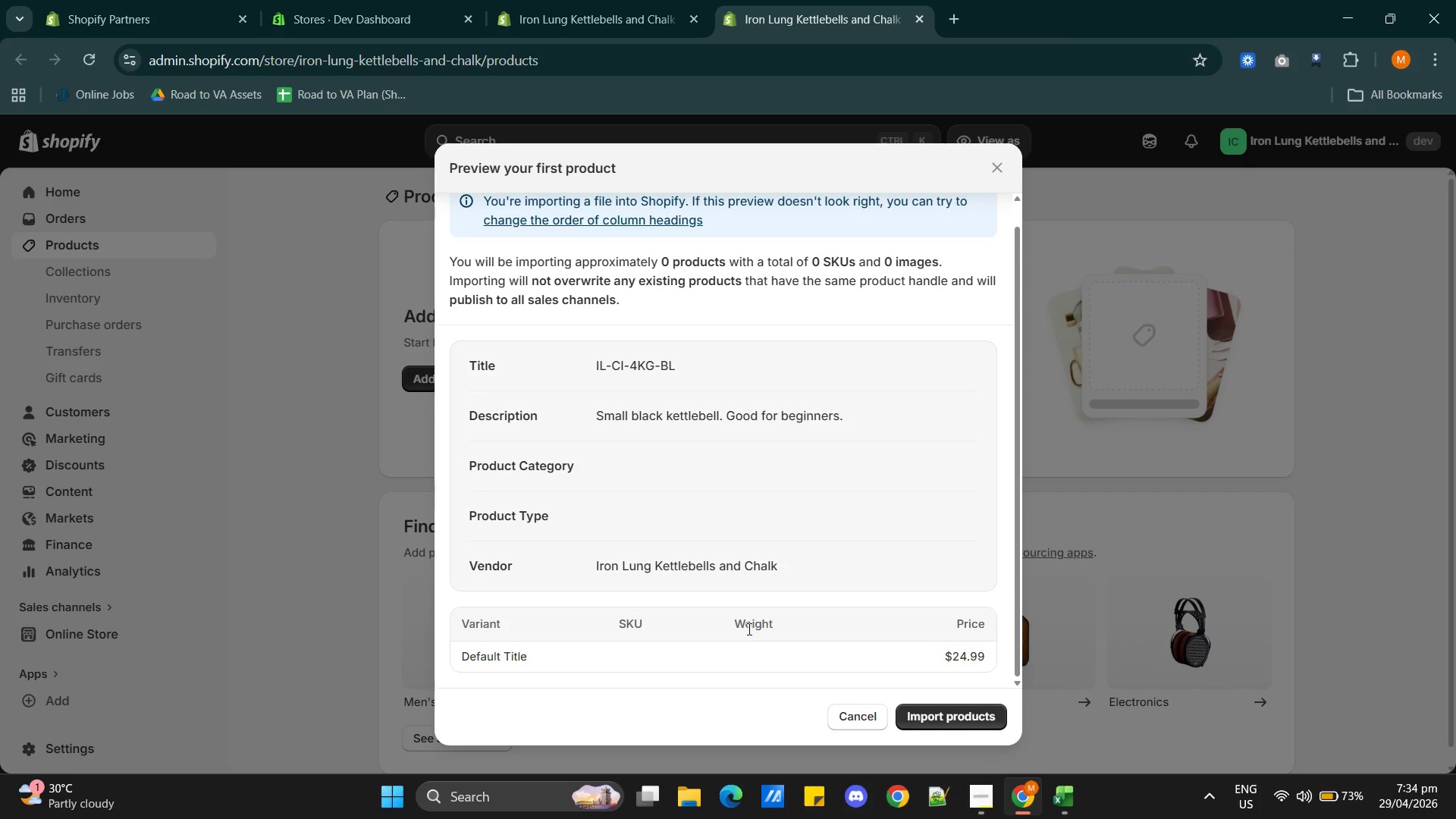 
wait(5.01)
 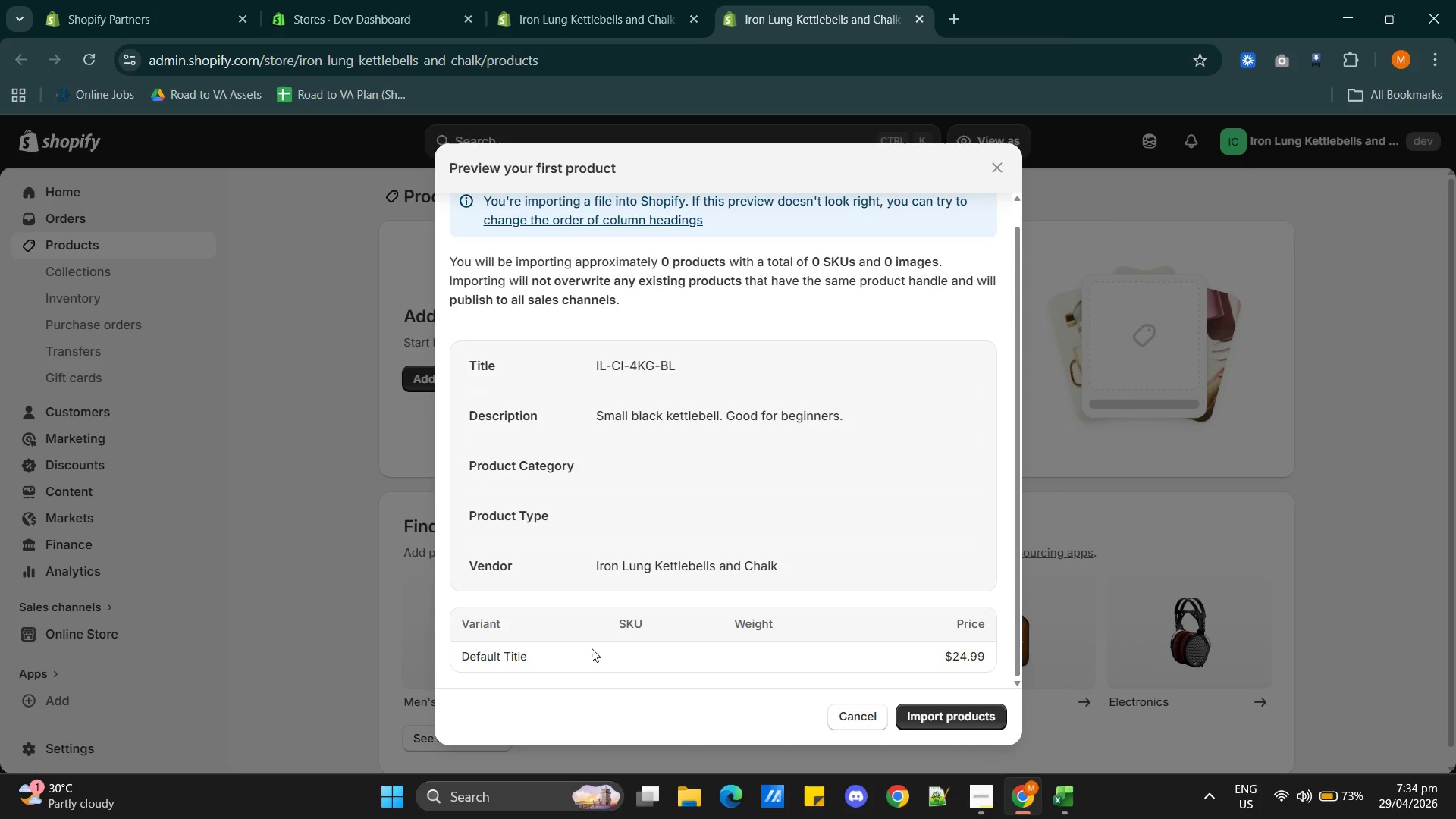 
scroll: coordinate [748, 623], scroll_direction: up, amount: 2.0
 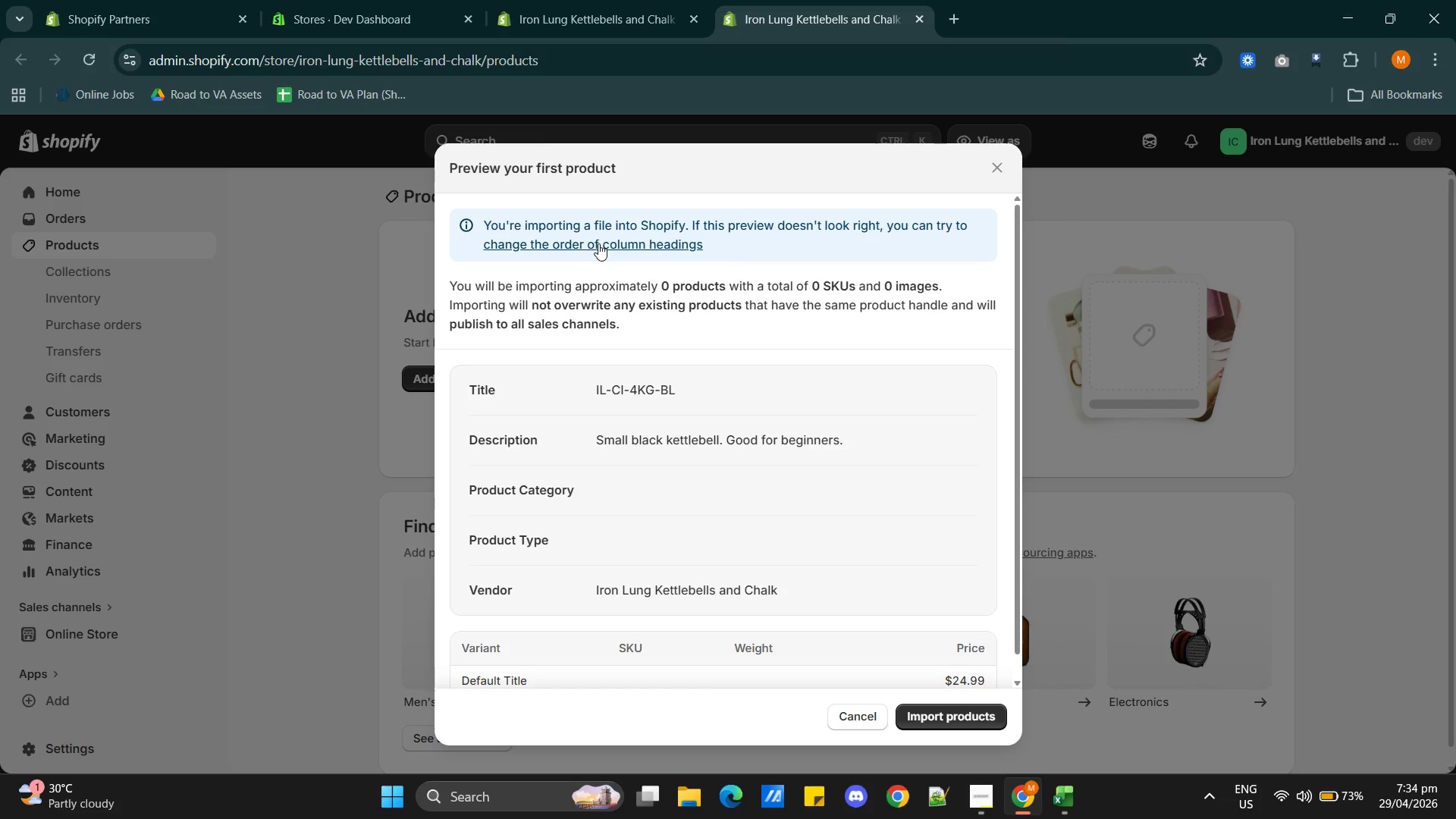 
wait(5.75)
 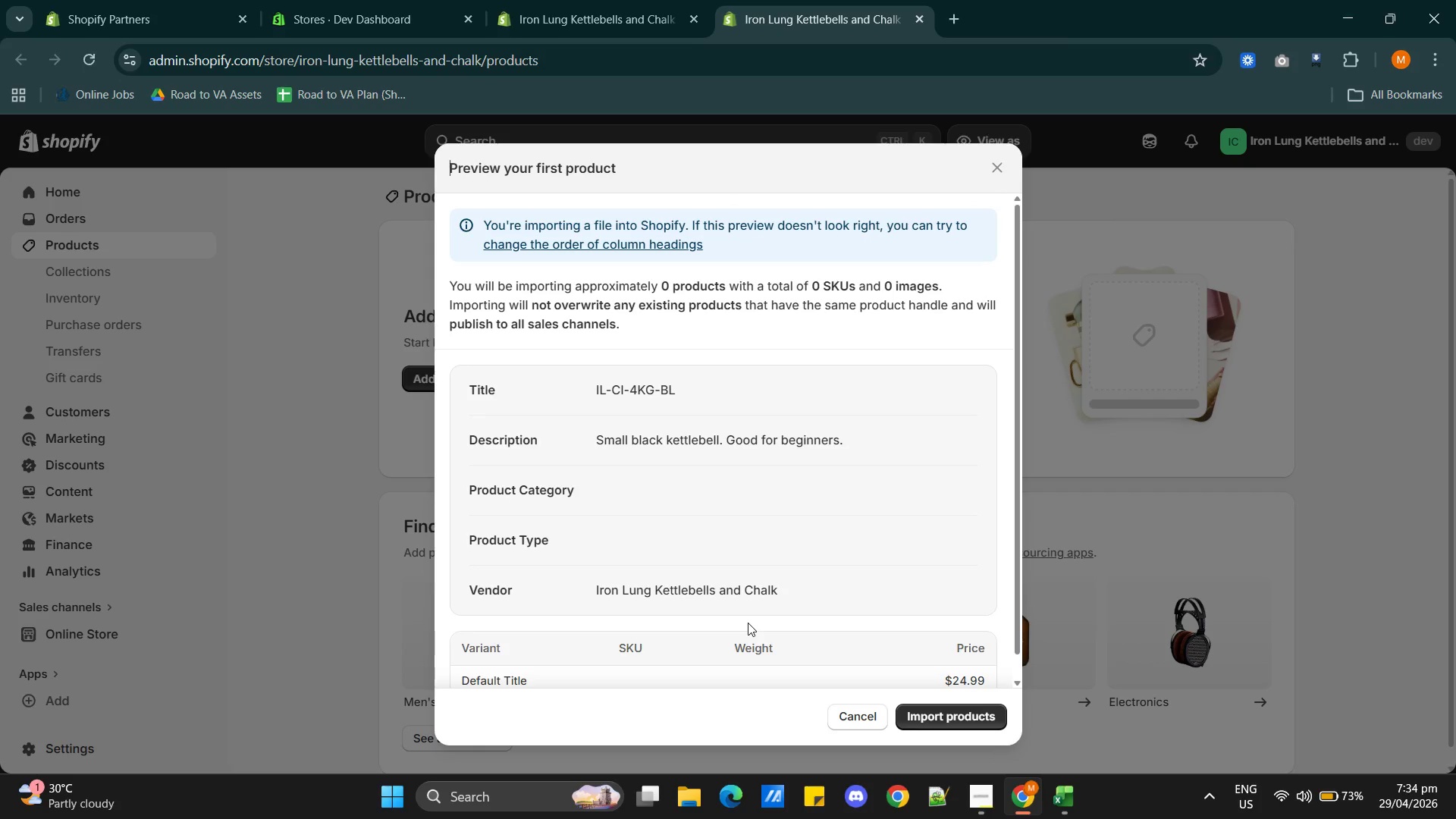 
scroll: coordinate [715, 429], scroll_direction: down, amount: 4.0
 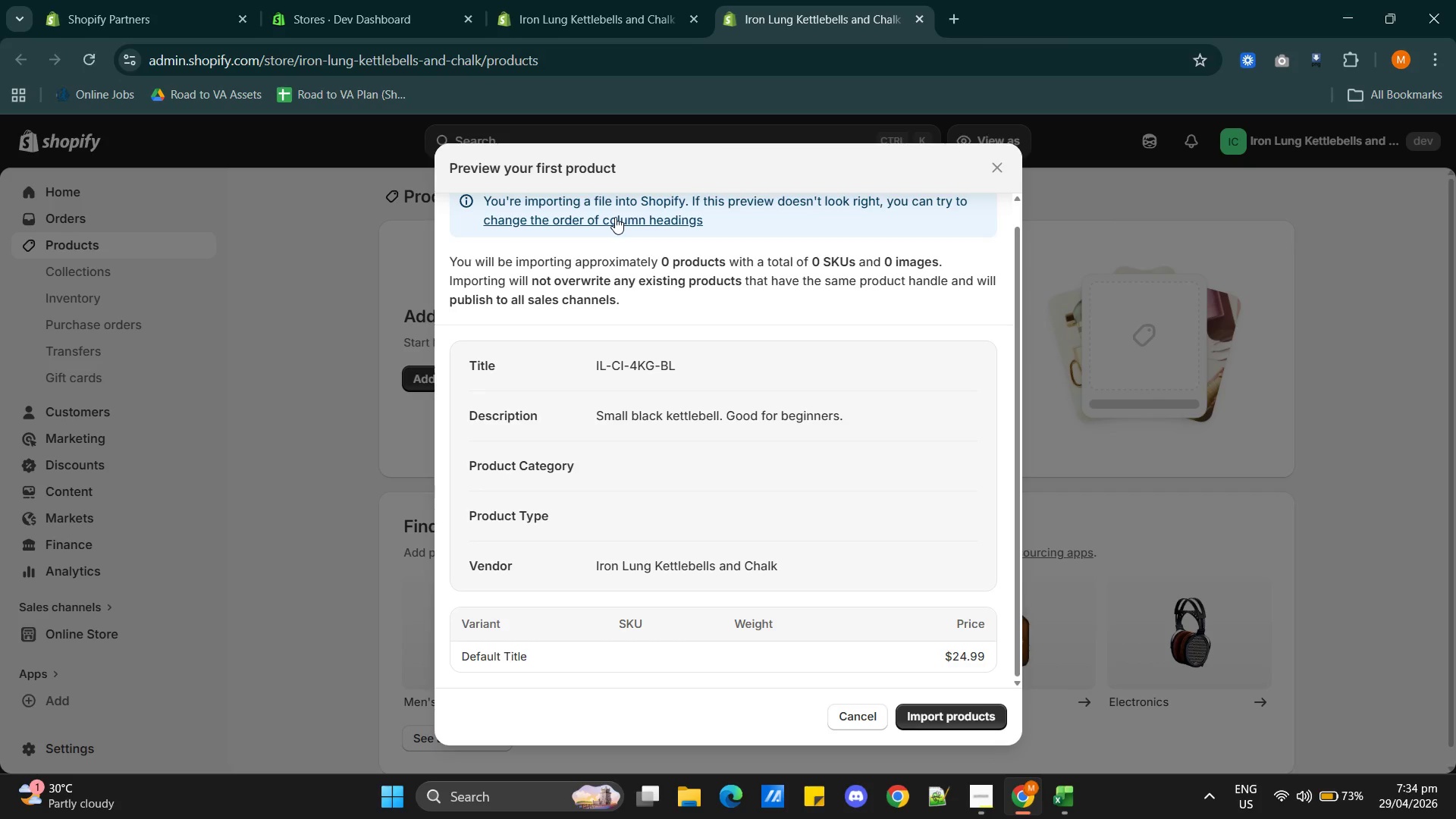 
wait(5.34)
 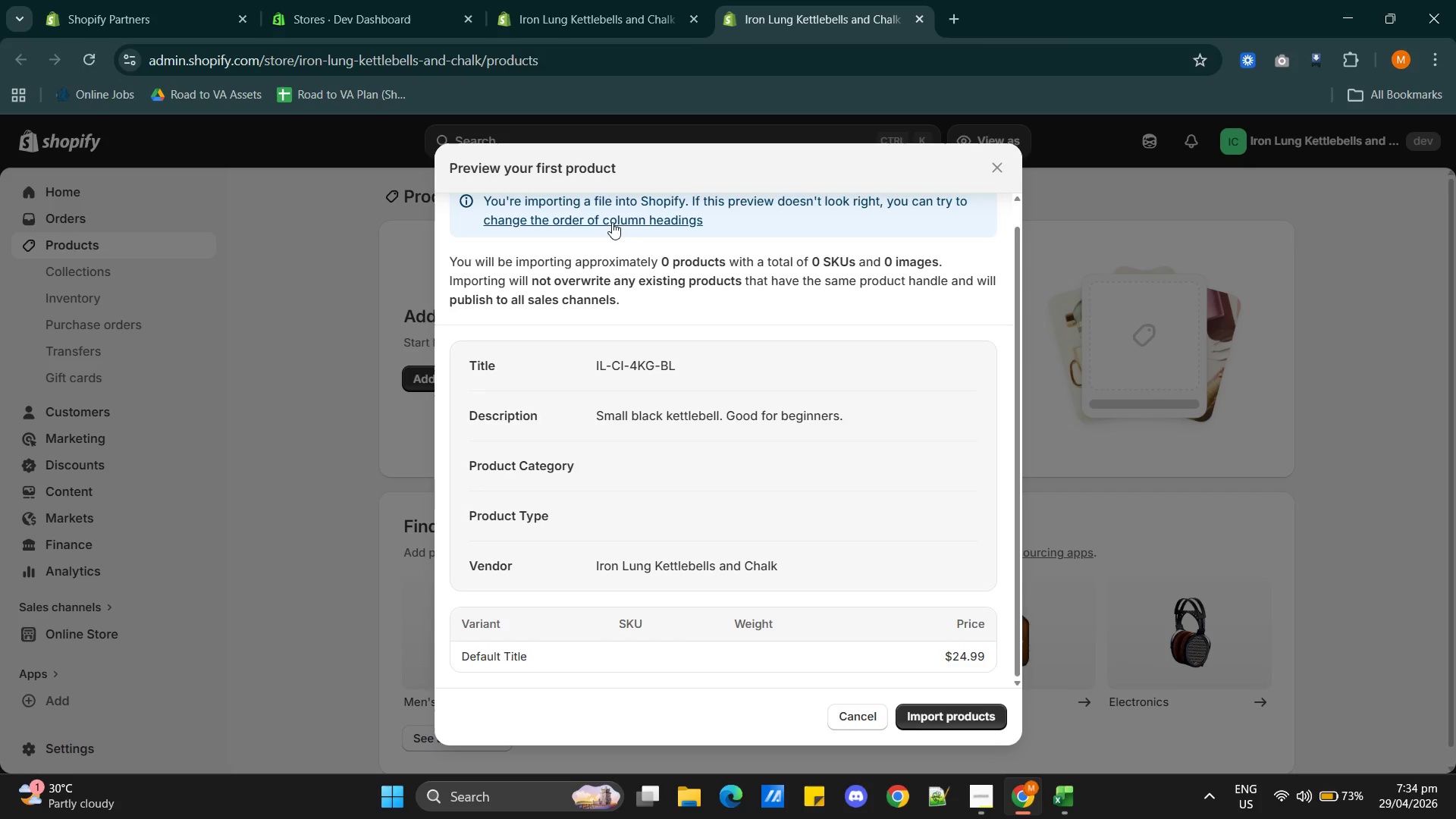 
left_click([615, 217])
 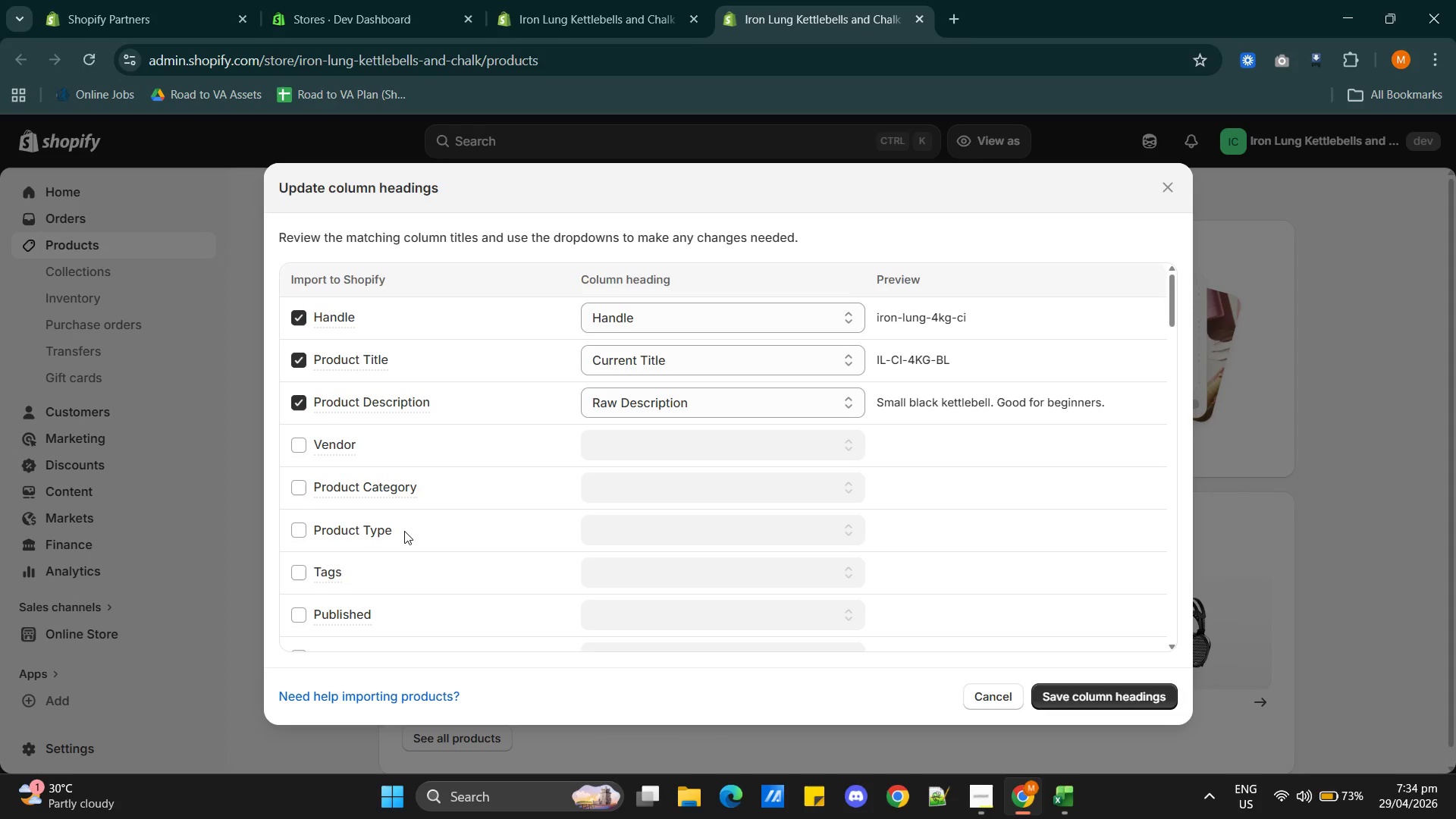 
scroll: coordinate [398, 529], scroll_direction: down, amount: 6.0
 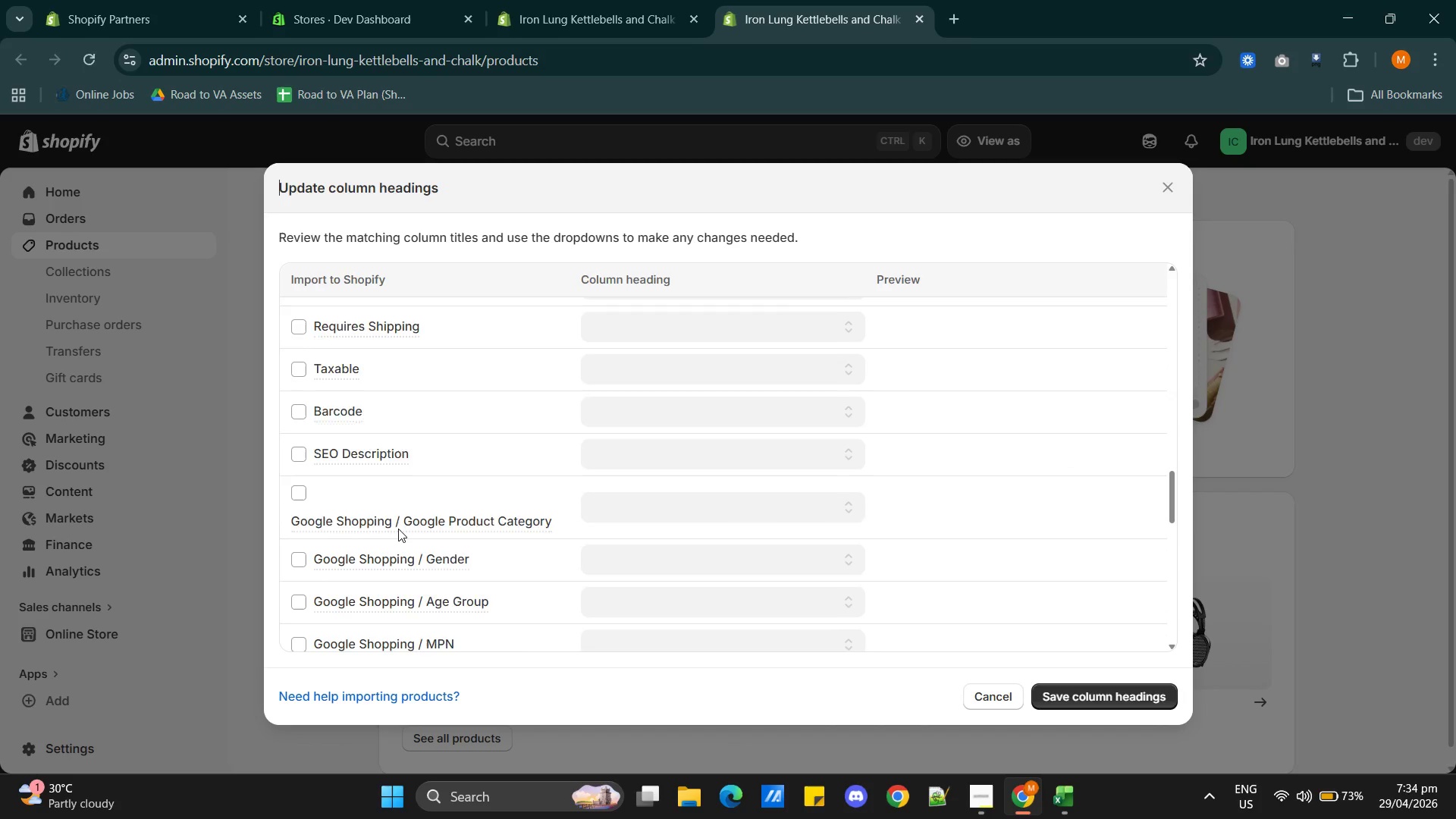 
scroll: coordinate [398, 529], scroll_direction: up, amount: 3.0
 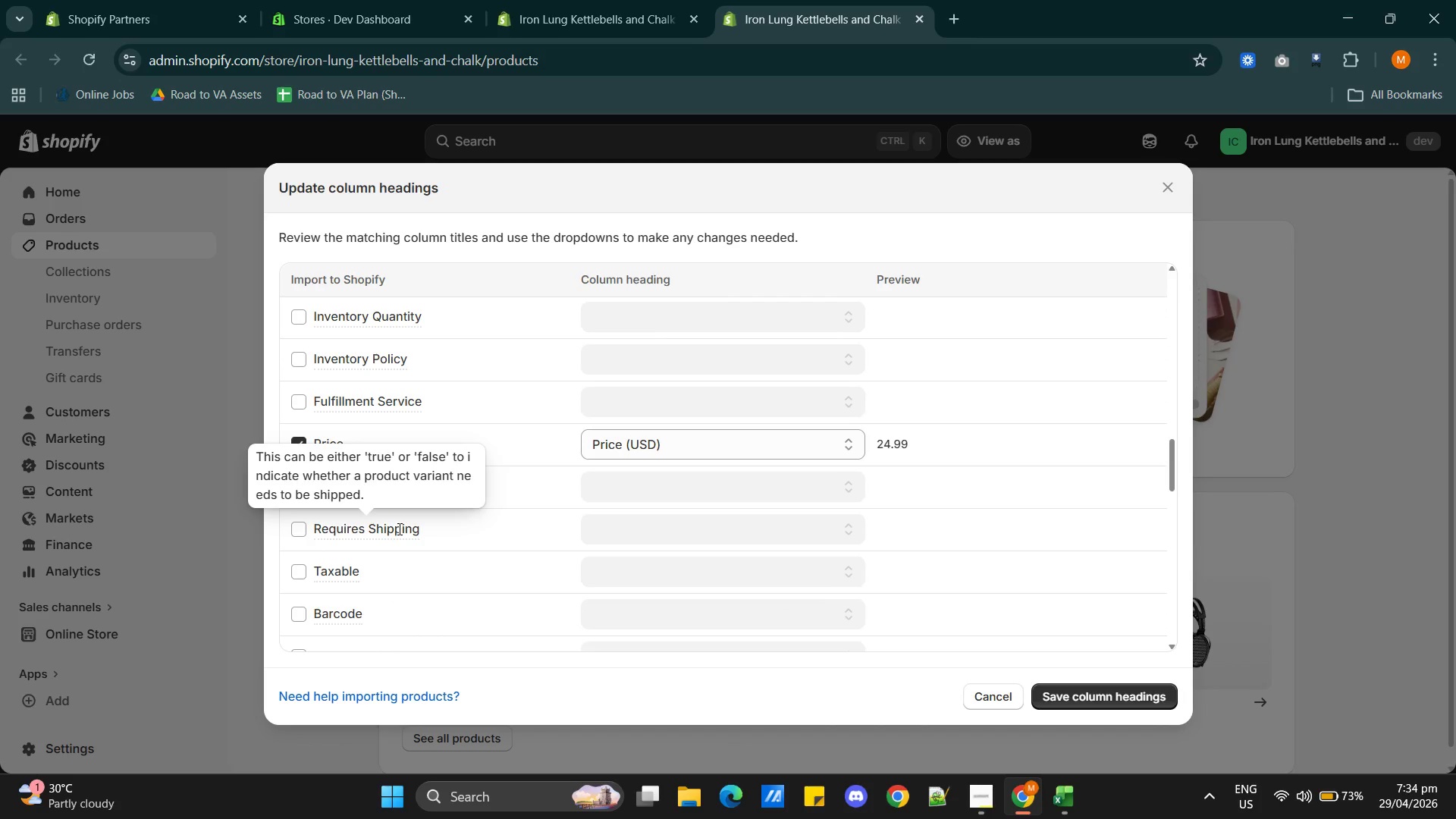 
scroll: coordinate [398, 529], scroll_direction: down, amount: 7.0
 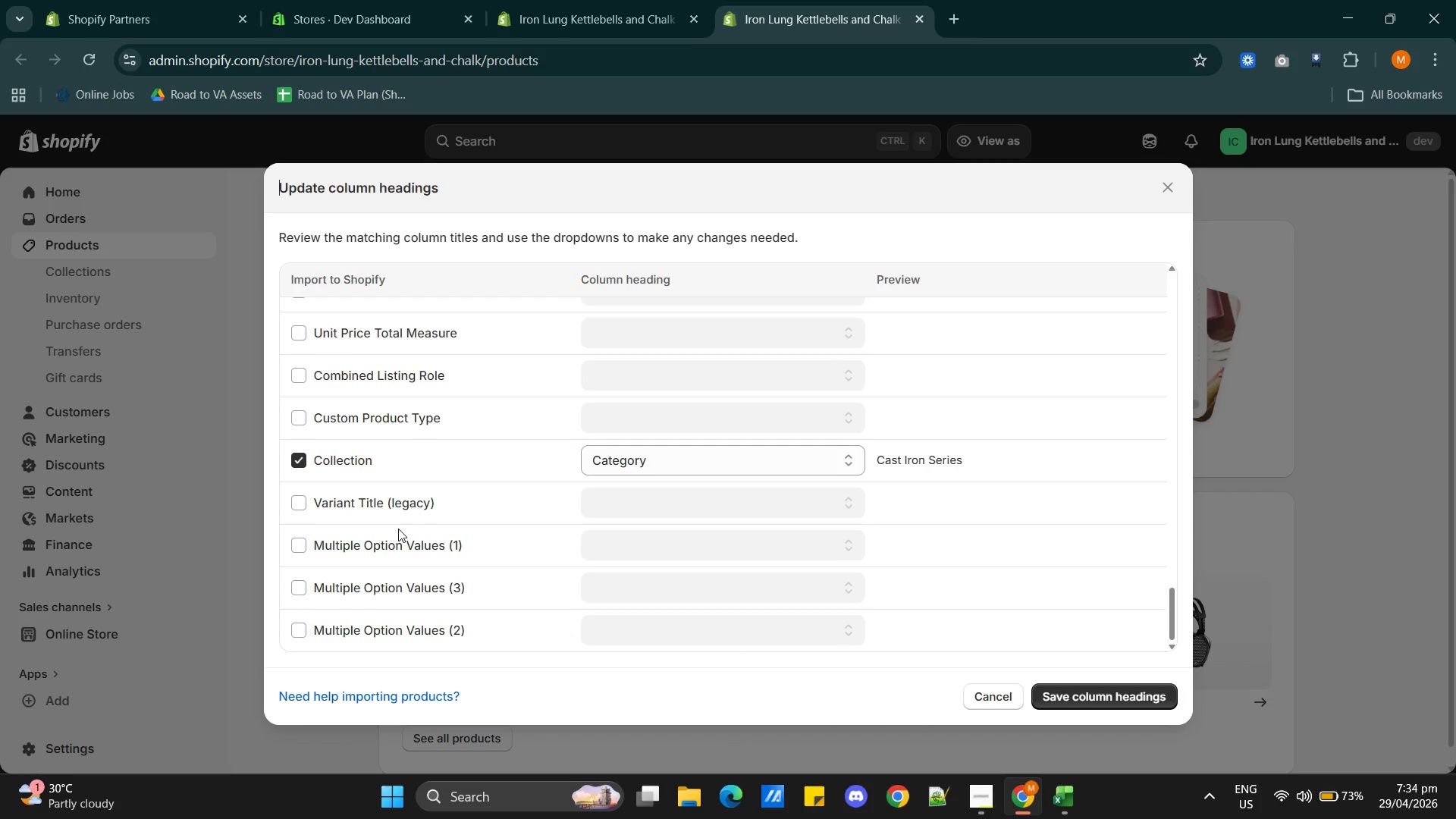 
wait(6.7)
 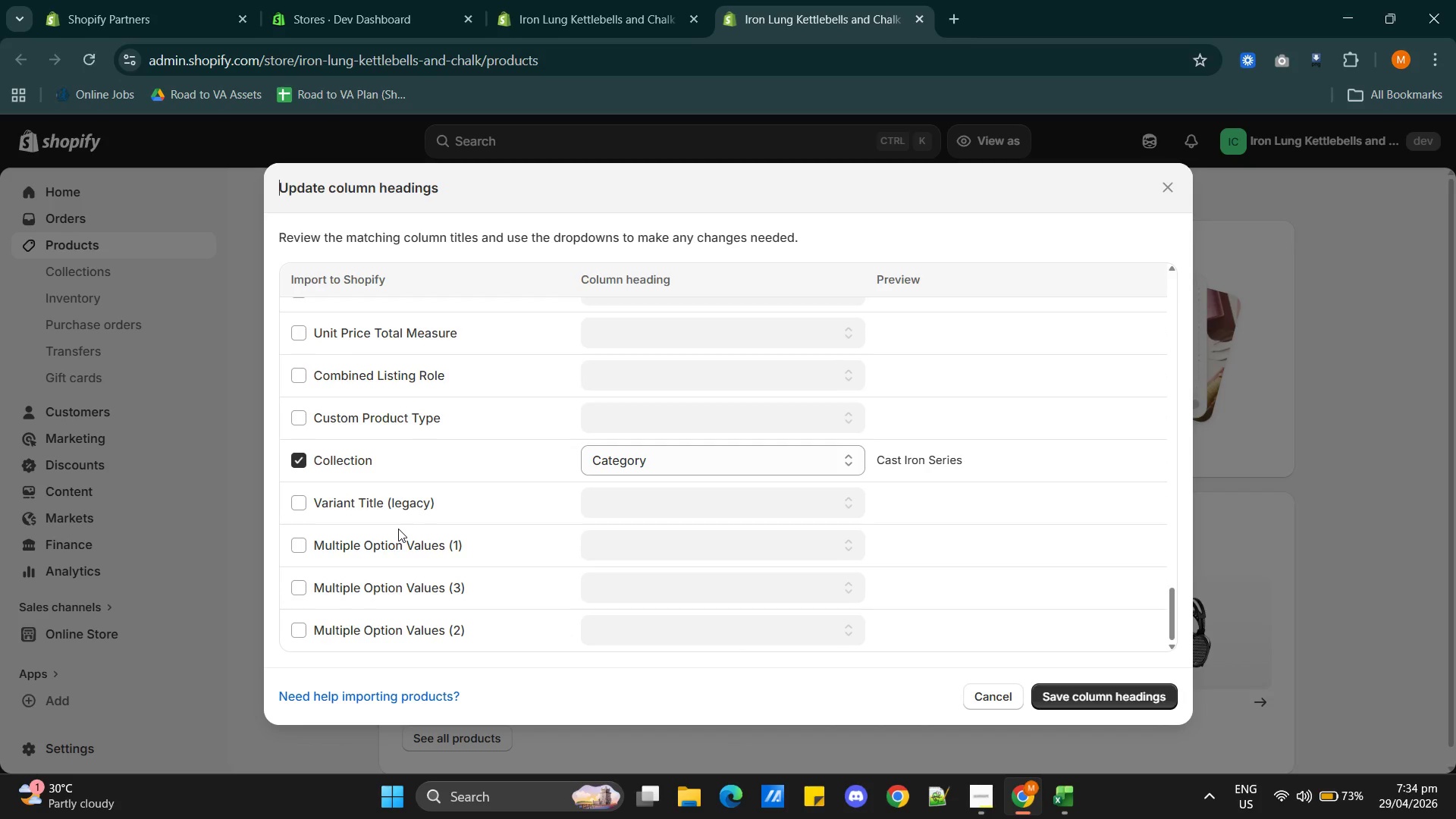 
scroll: coordinate [358, 510], scroll_direction: down, amount: 3.0
 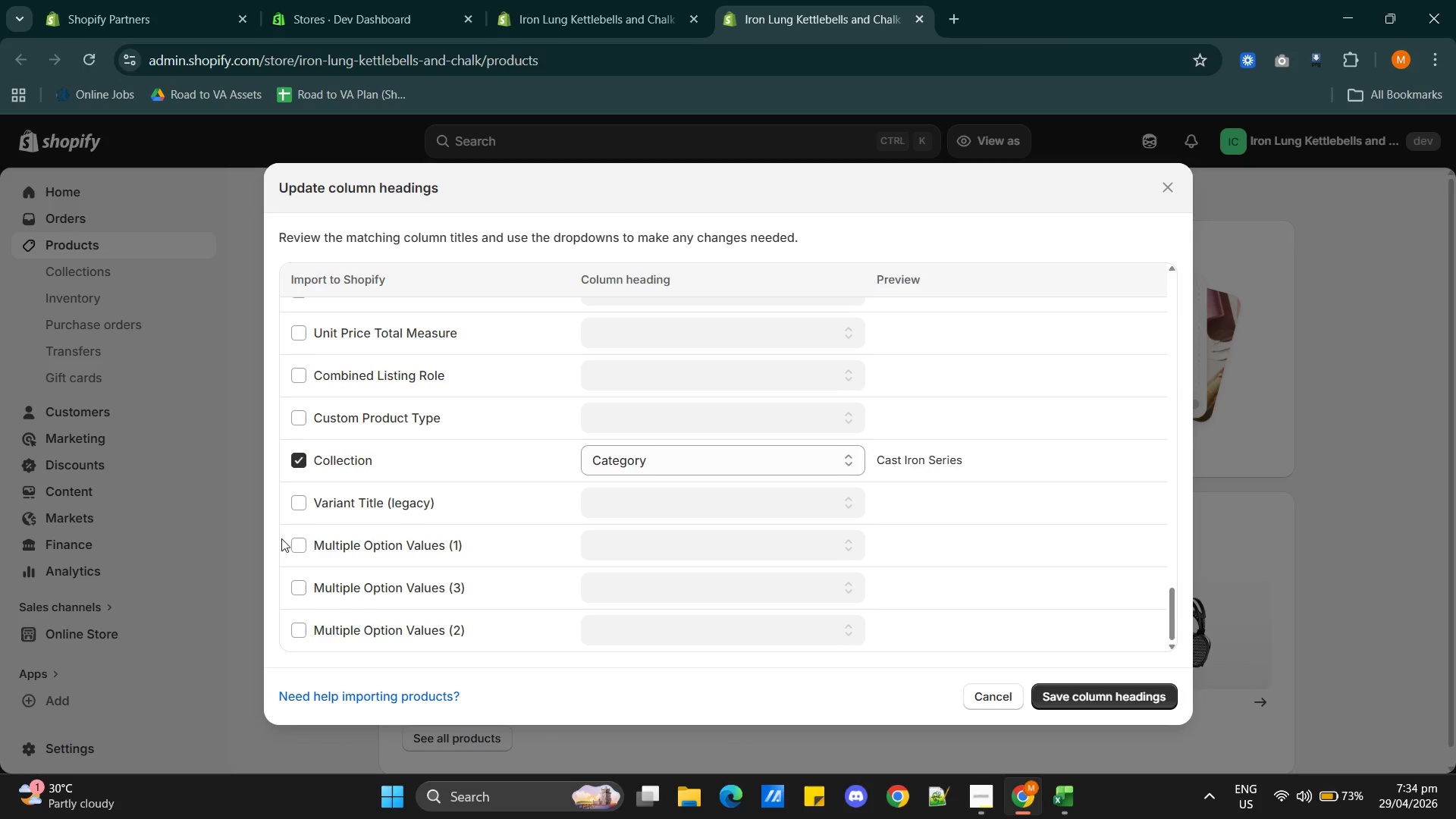 
scroll: coordinate [378, 523], scroll_direction: up, amount: 10.0
 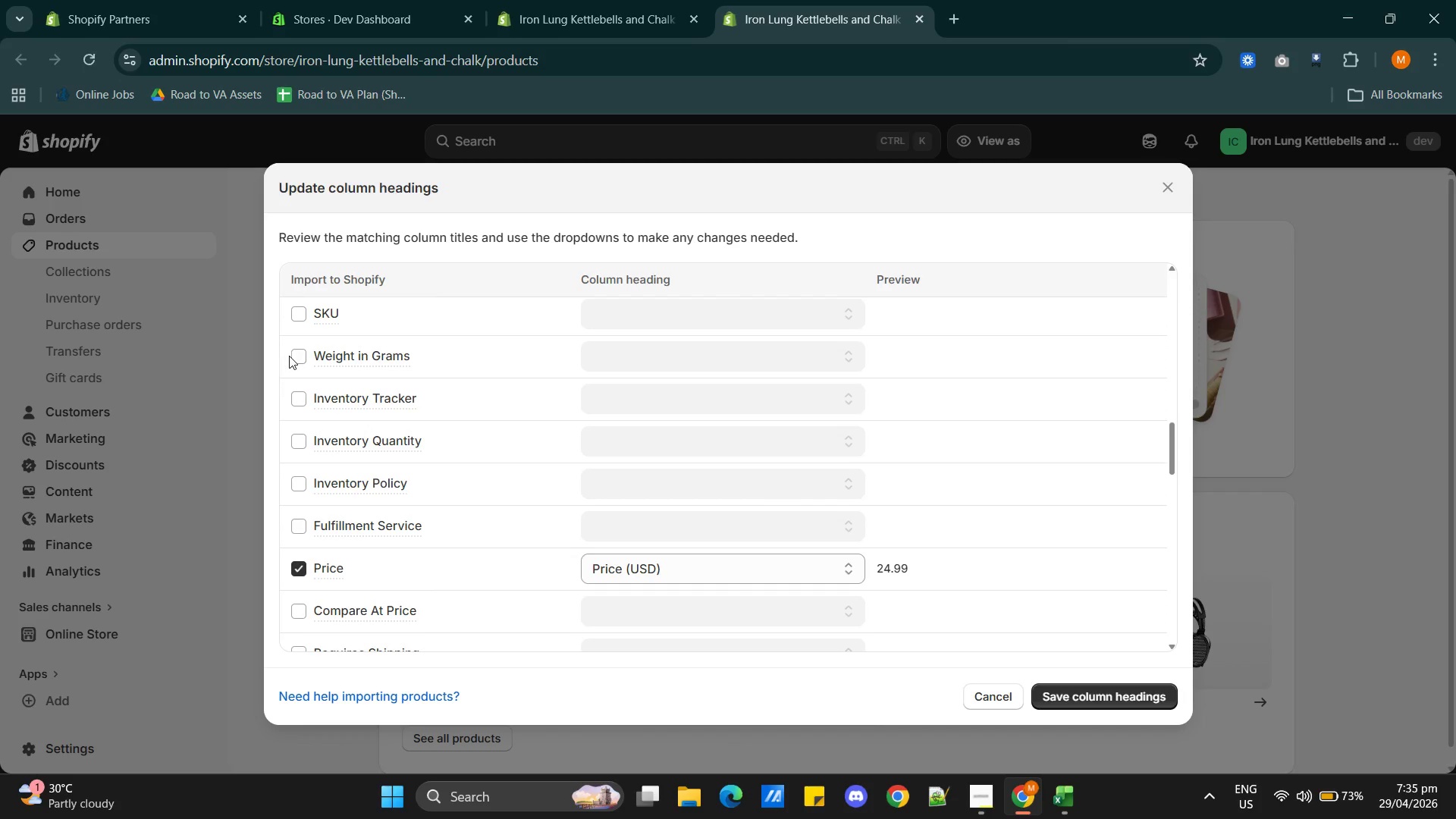 
left_click([303, 353])
 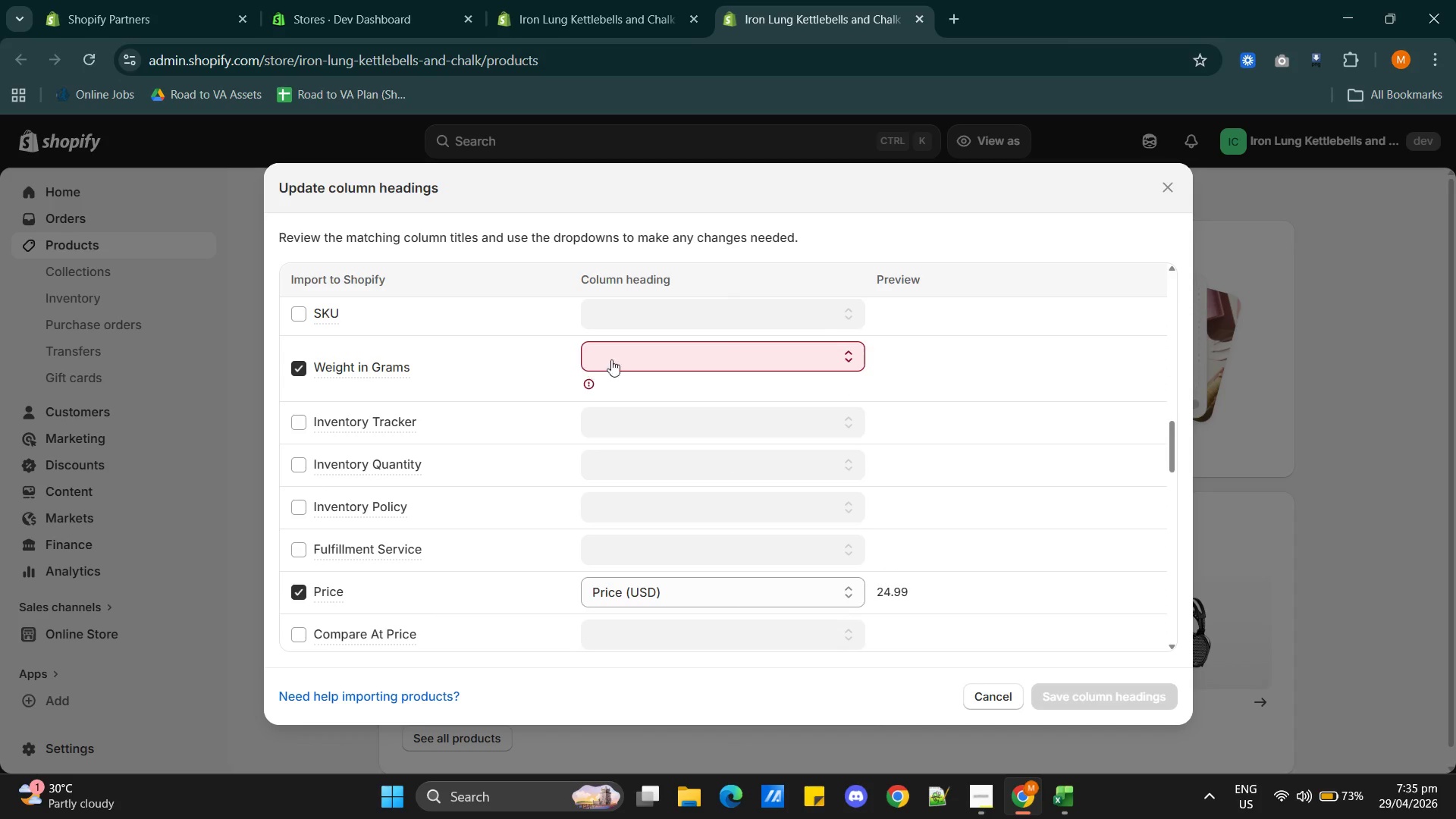 
left_click([646, 364])
 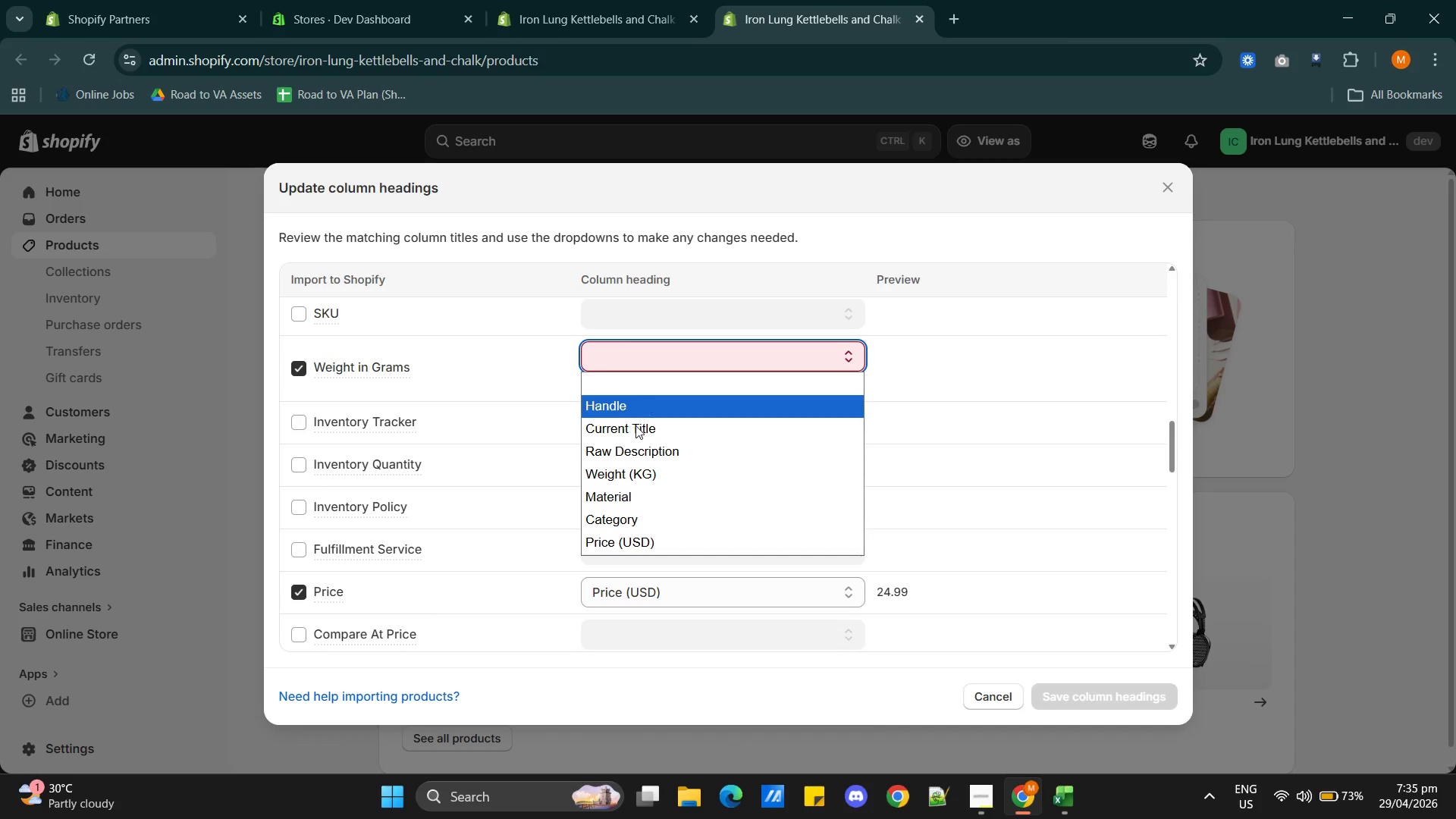 
mouse_move([611, 466])
 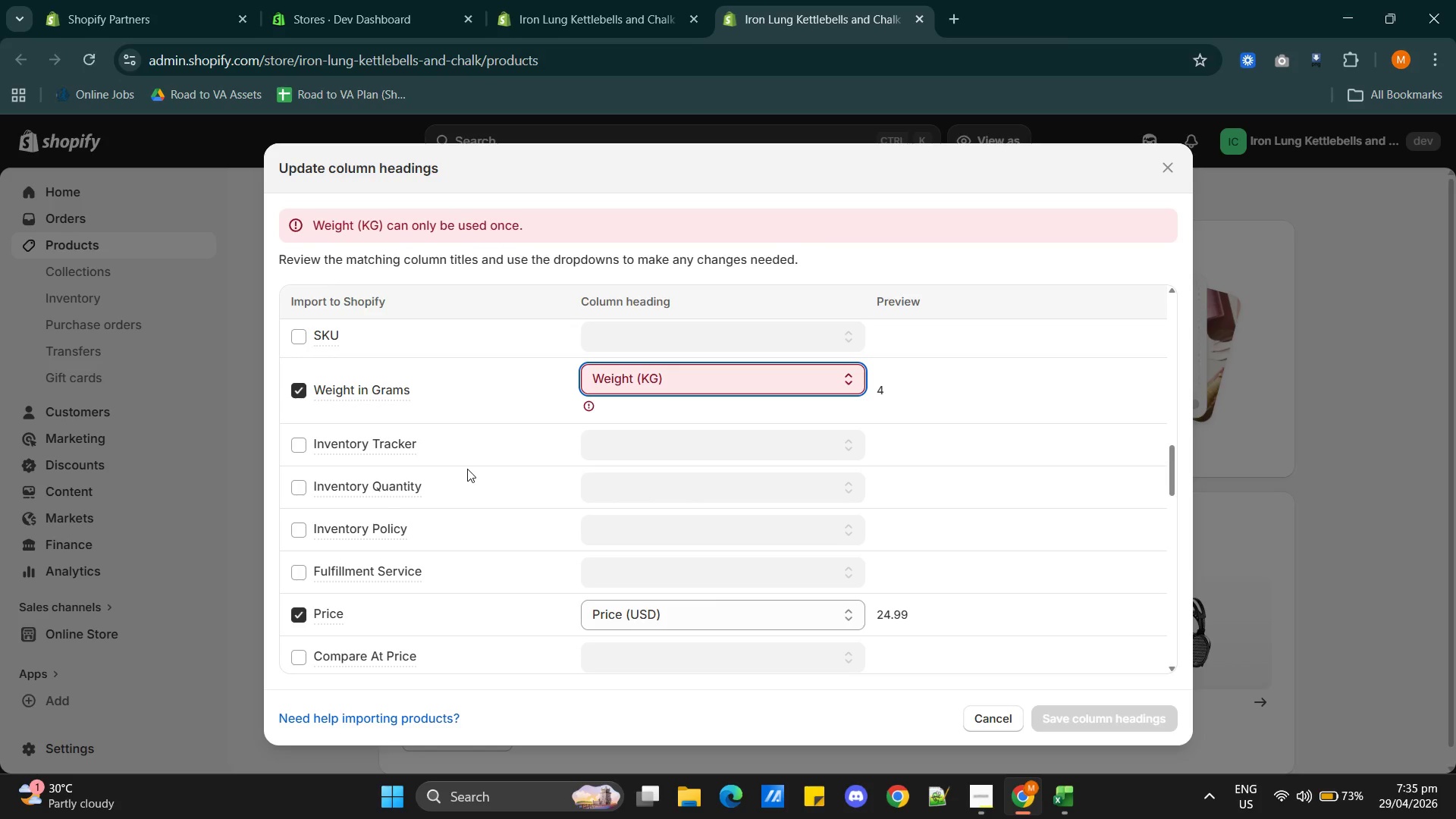 
scroll: coordinate [468, 469], scroll_direction: up, amount: 4.0
 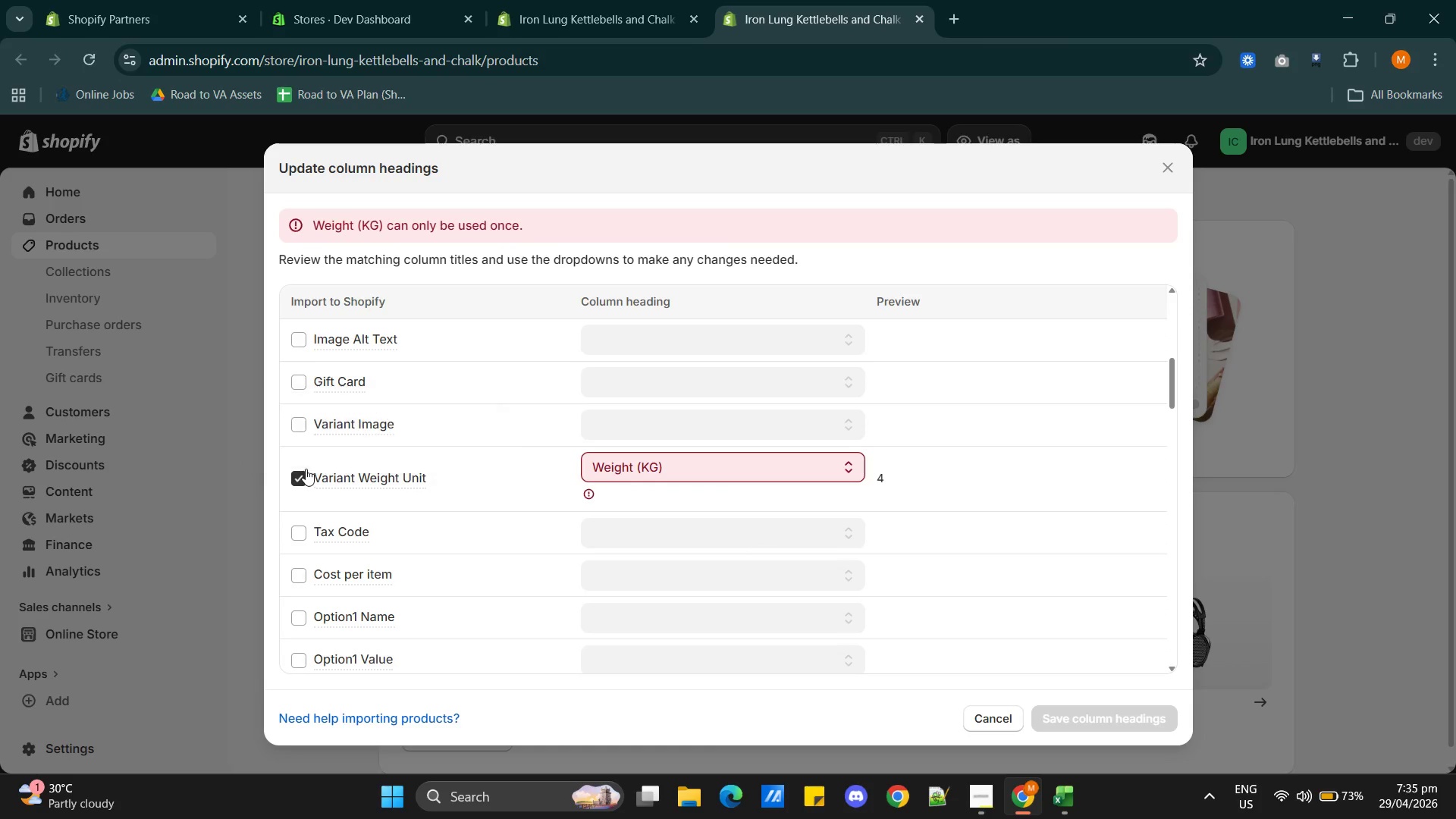 
left_click([301, 474])
 